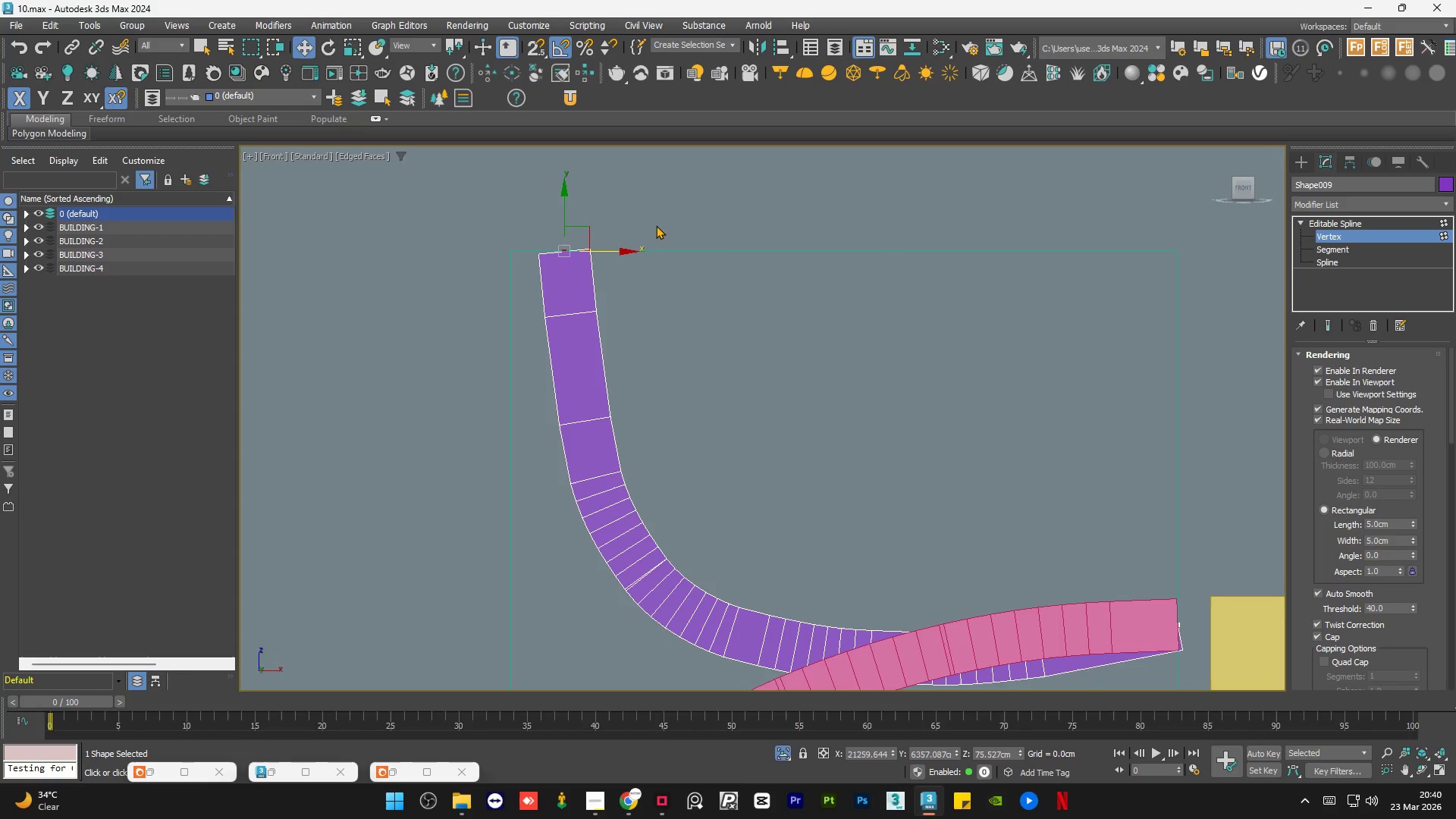 
left_click_drag(start_coordinate=[657, 224], to_coordinate=[503, 359])
 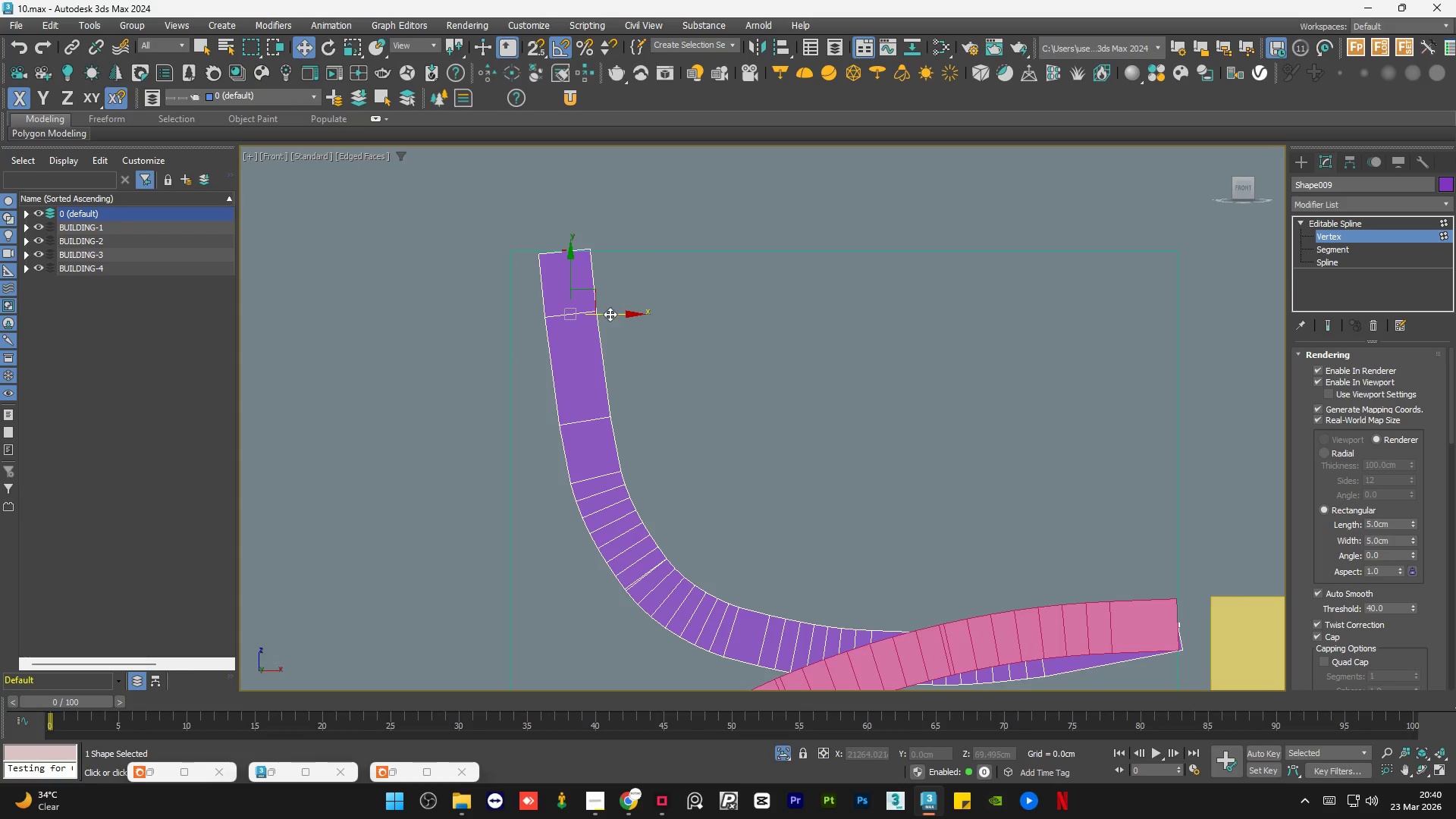 
left_click_drag(start_coordinate=[611, 313], to_coordinate=[601, 312])
 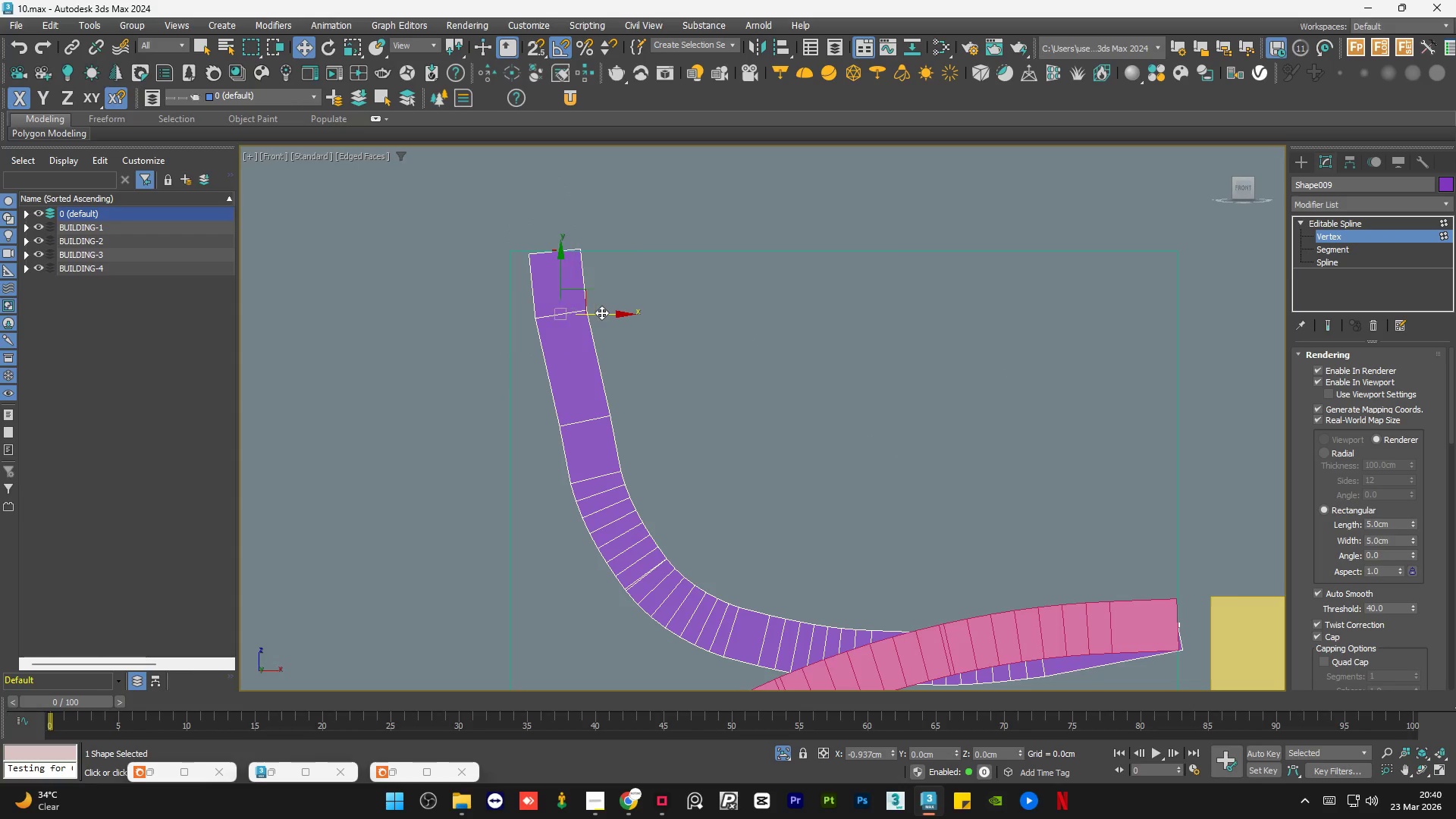 
key(Control+Z)
 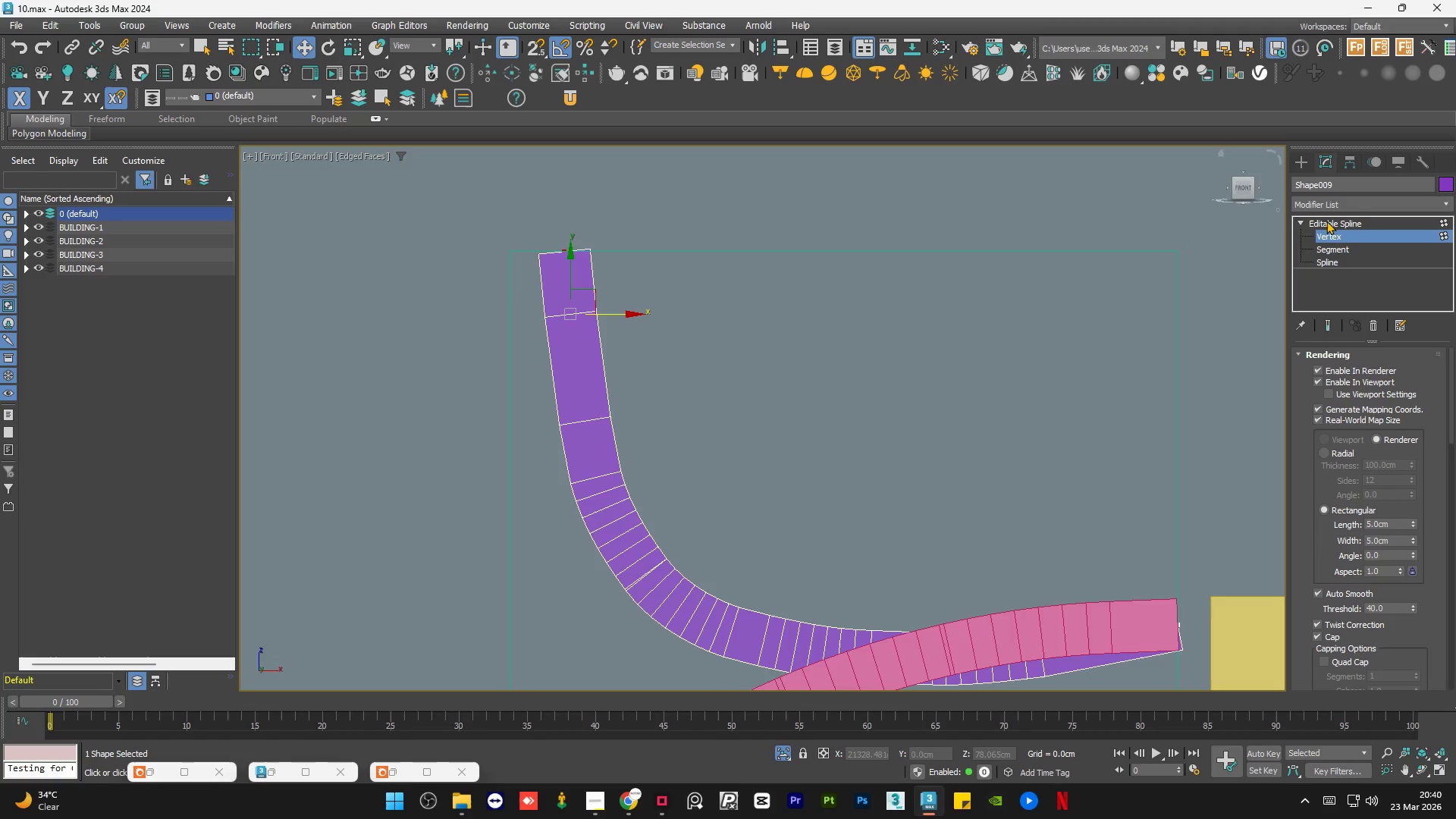 
left_click([1326, 220])
 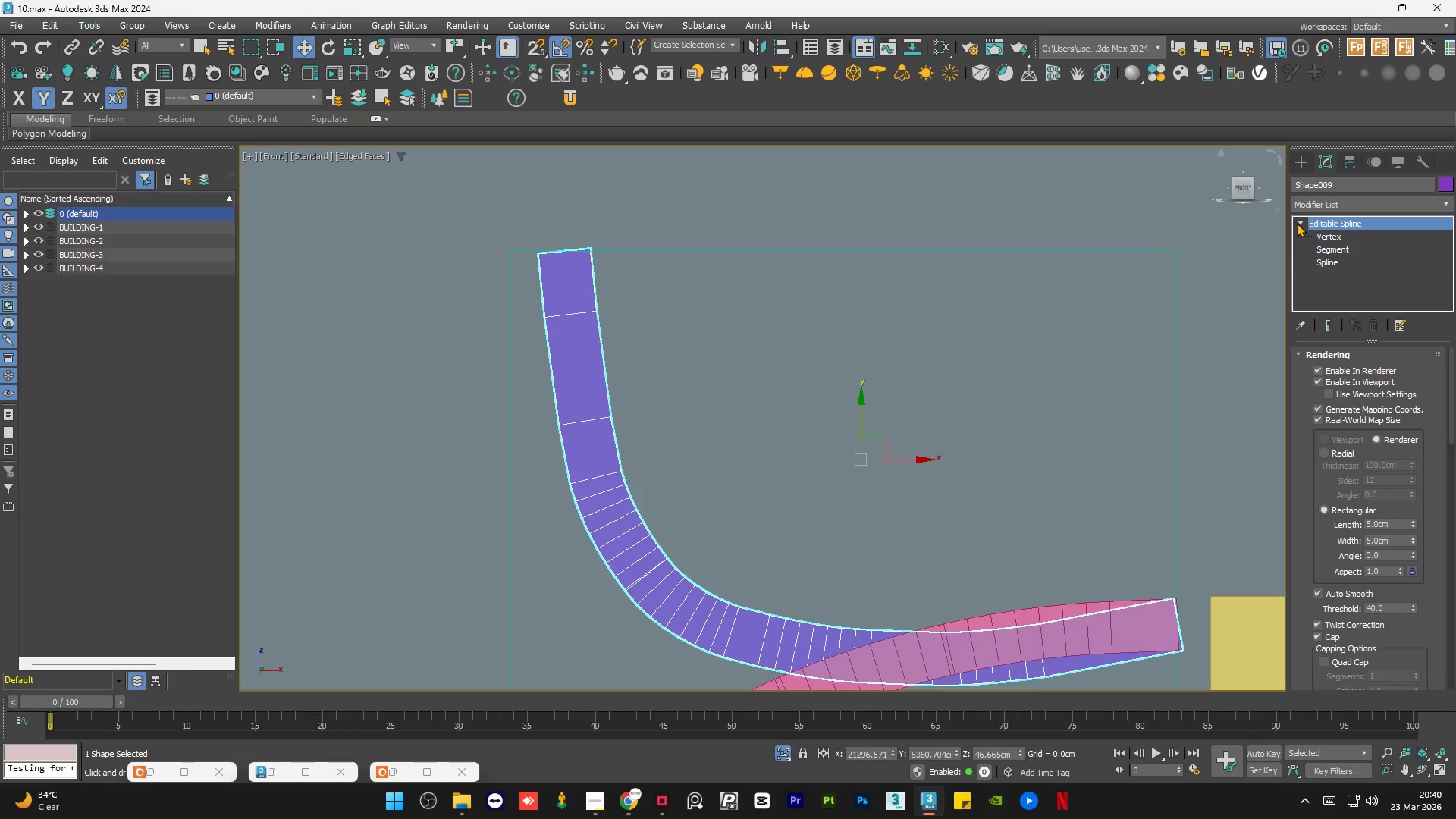 
left_click([1297, 223])
 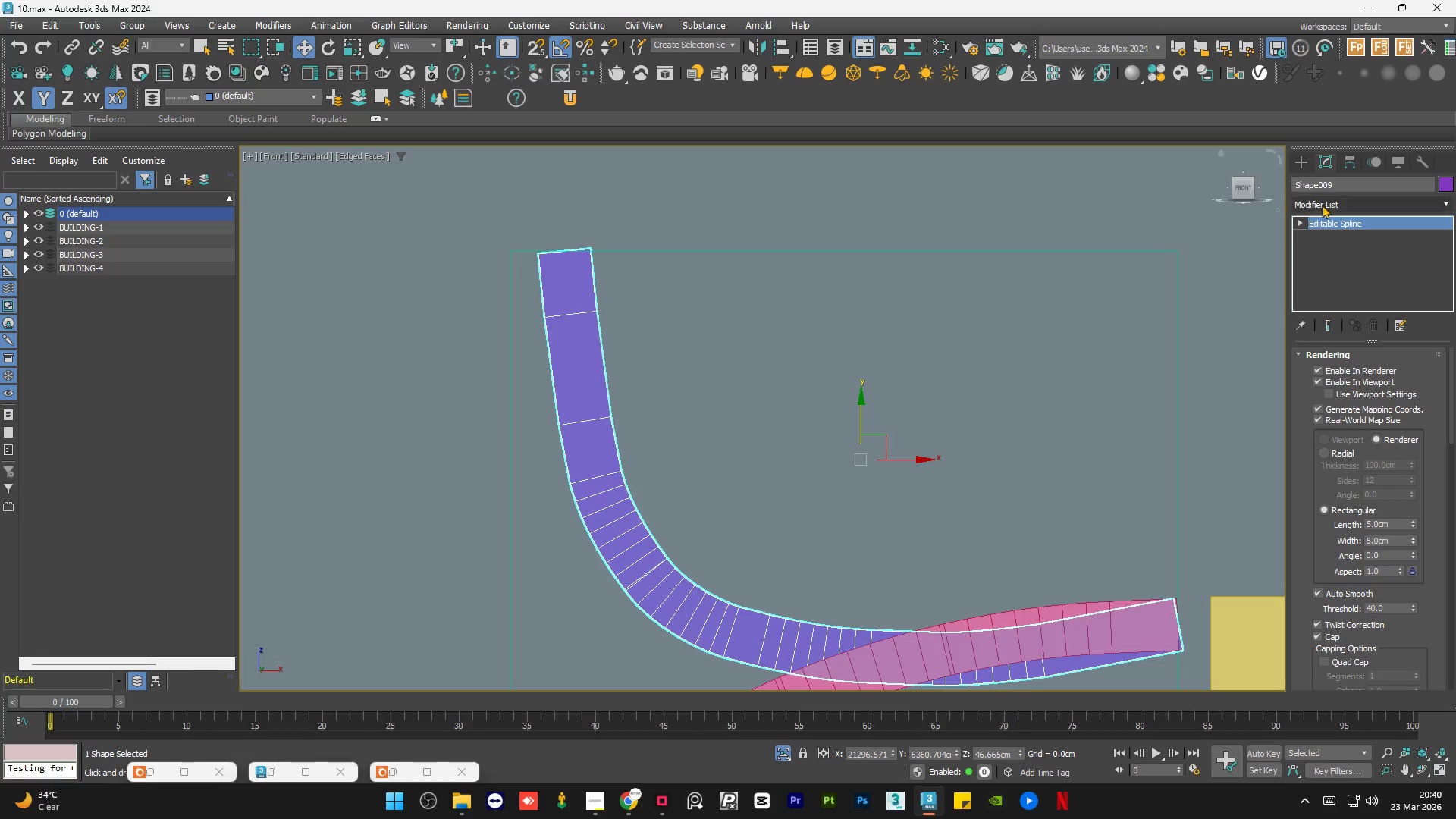 
double_click([1322, 204])
 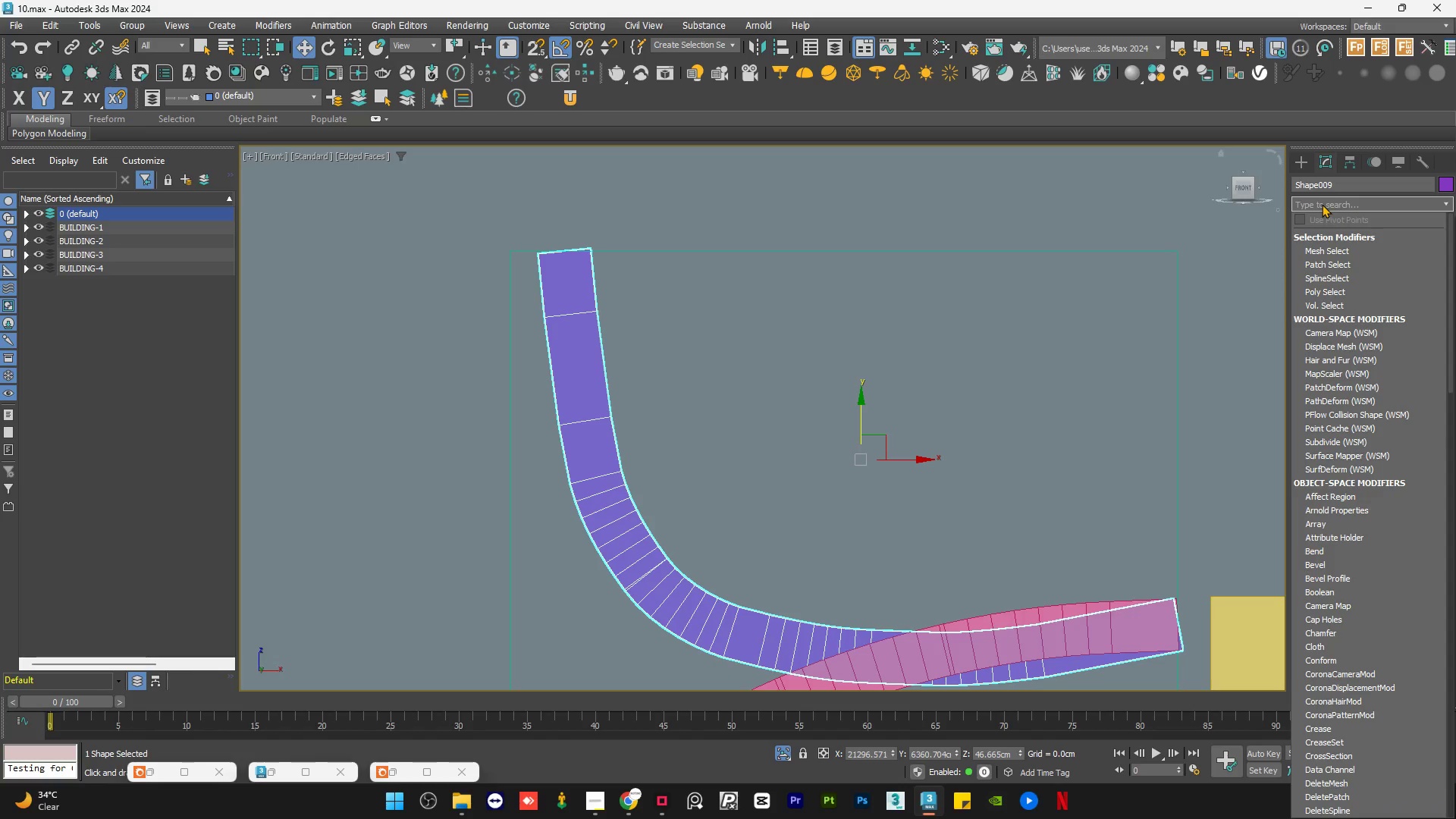 
type(ed)
 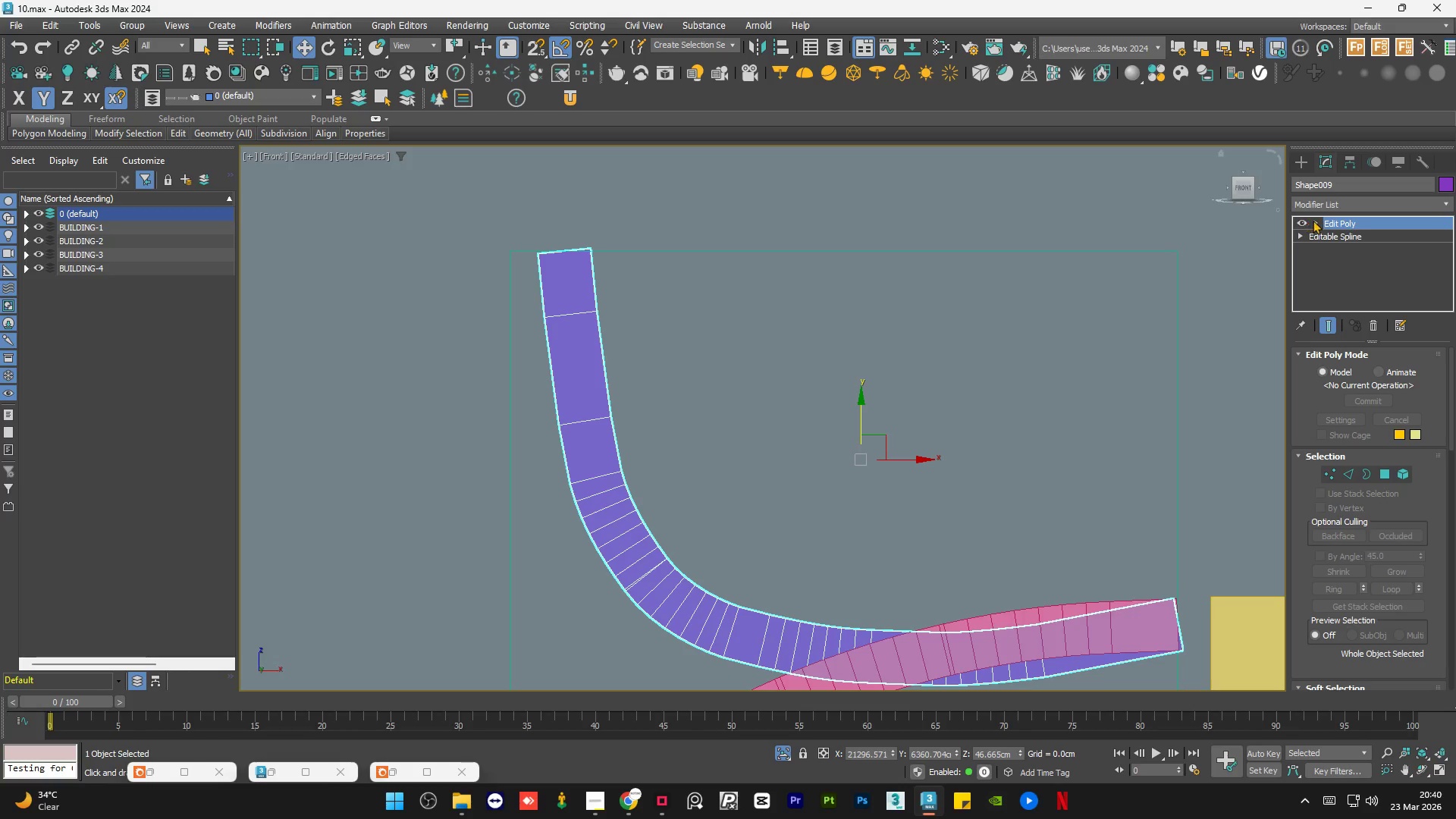 
double_click([1338, 237])
 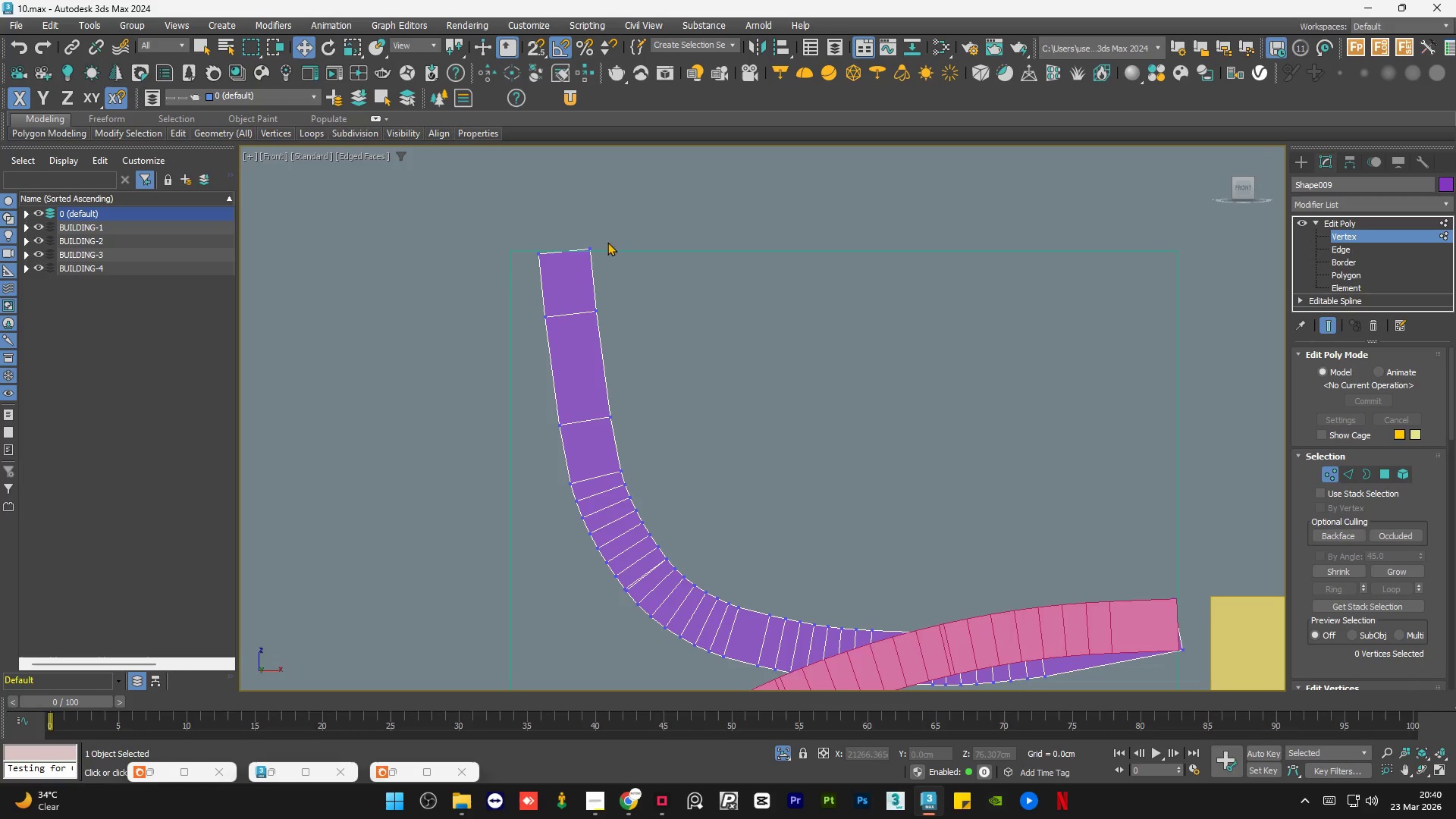 
scroll: coordinate [549, 242], scroll_direction: up, amount: 1.0
 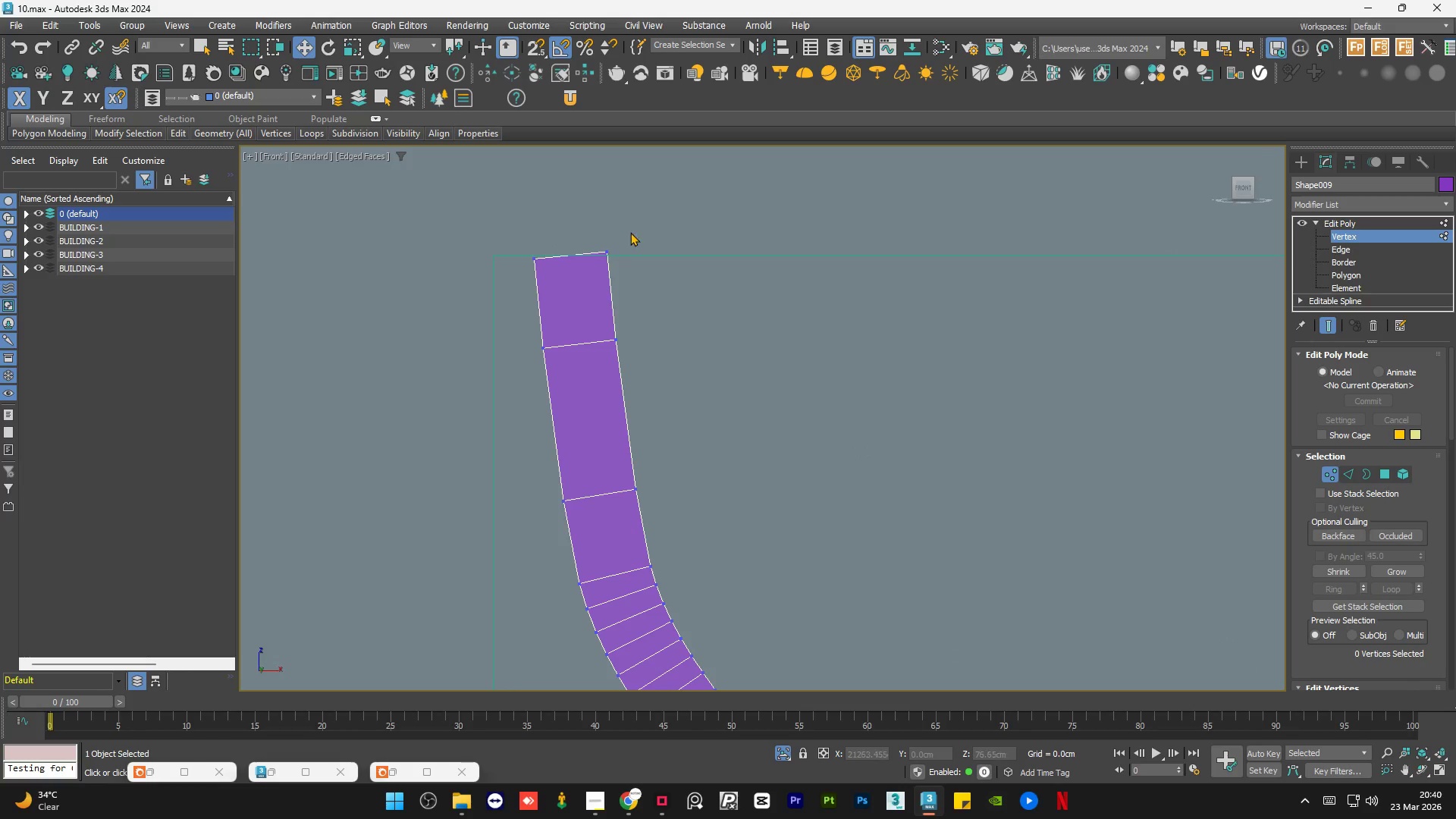 
scroll: coordinate [507, 246], scroll_direction: down, amount: 1.0
 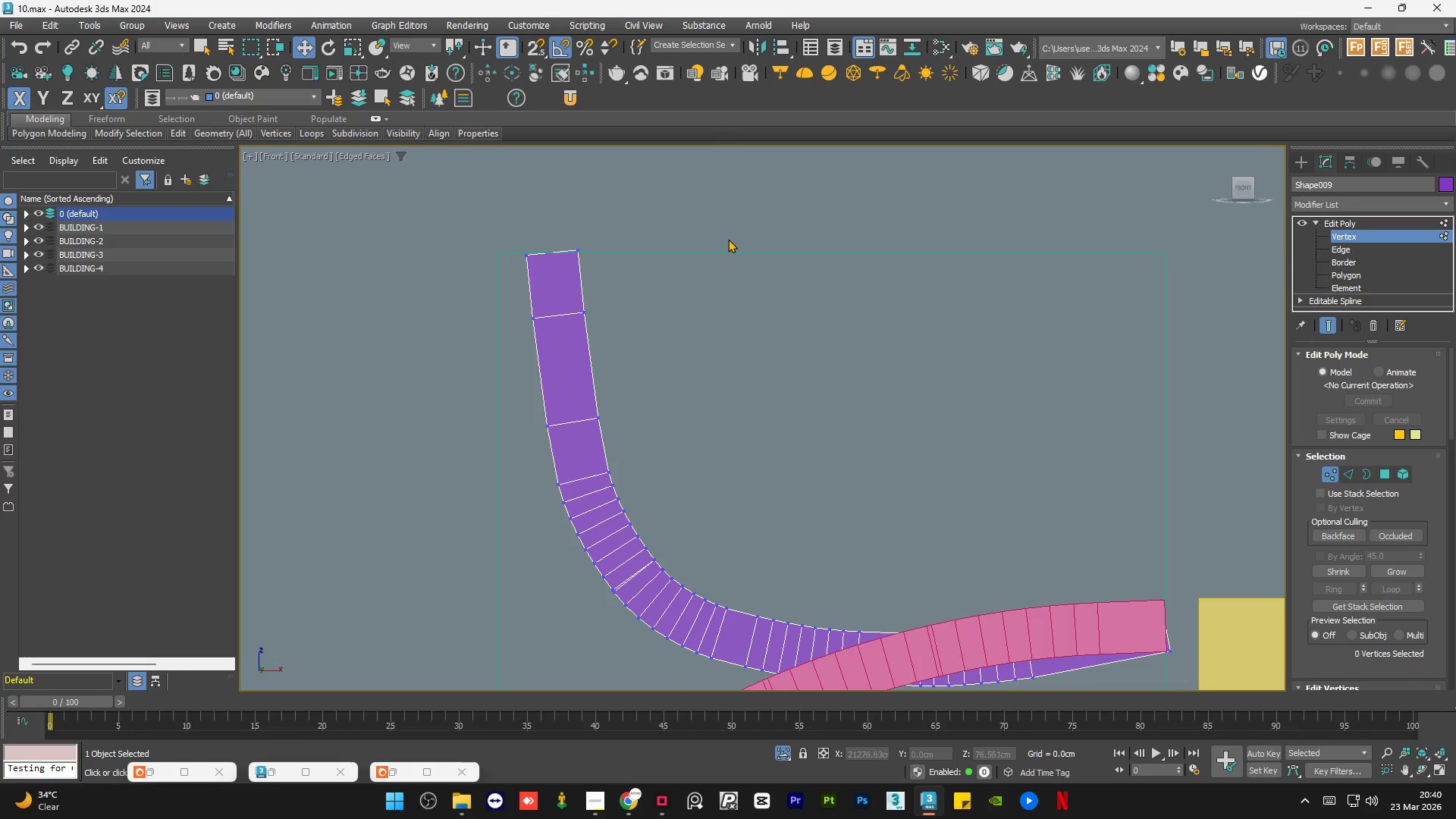 
left_click_drag(start_coordinate=[701, 216], to_coordinate=[485, 666])
 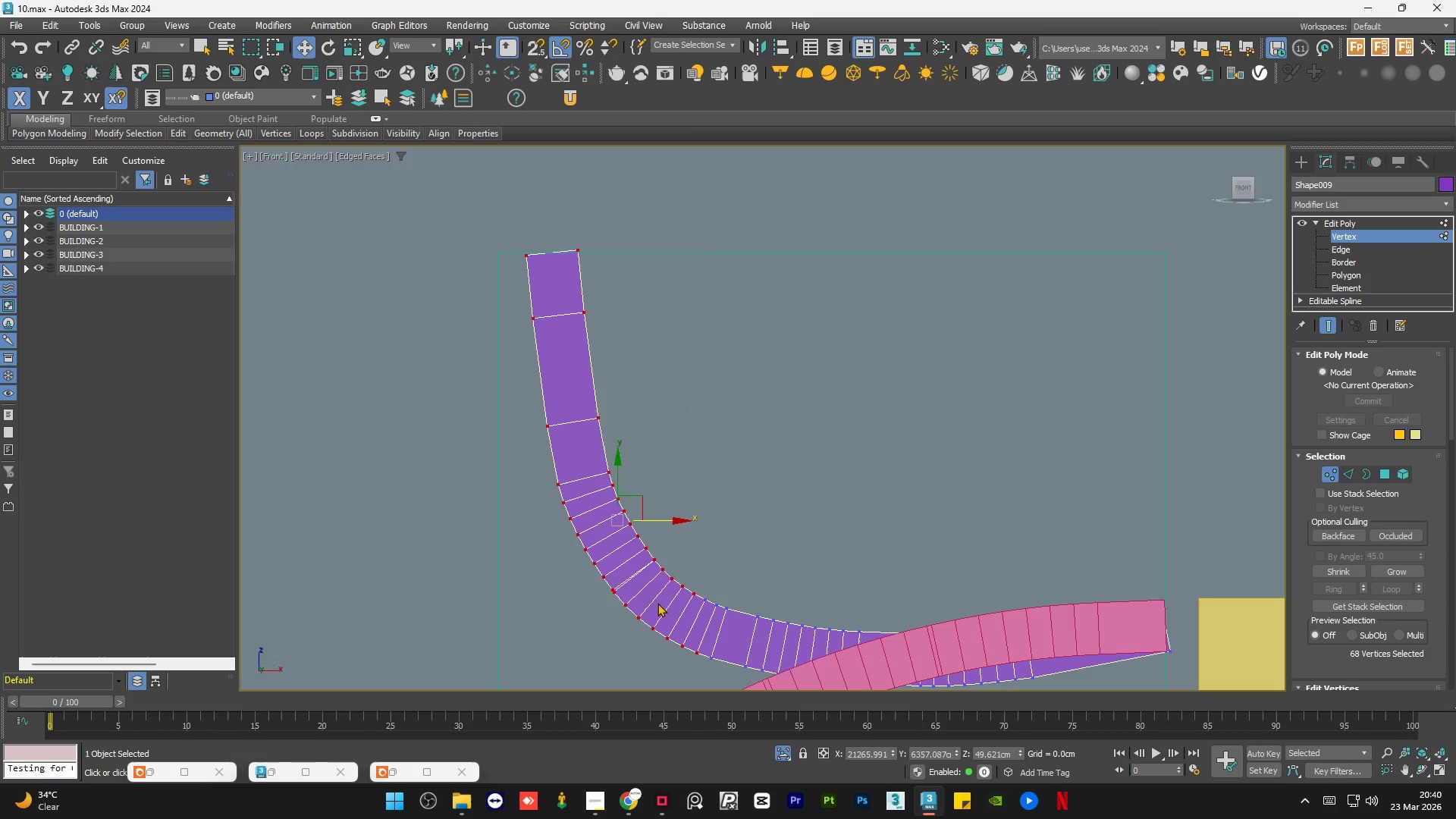 
hold_key(key=ControlLeft, duration=1.44)
left_click_drag(start_coordinate=[738, 573], to_coordinate=[656, 676])
 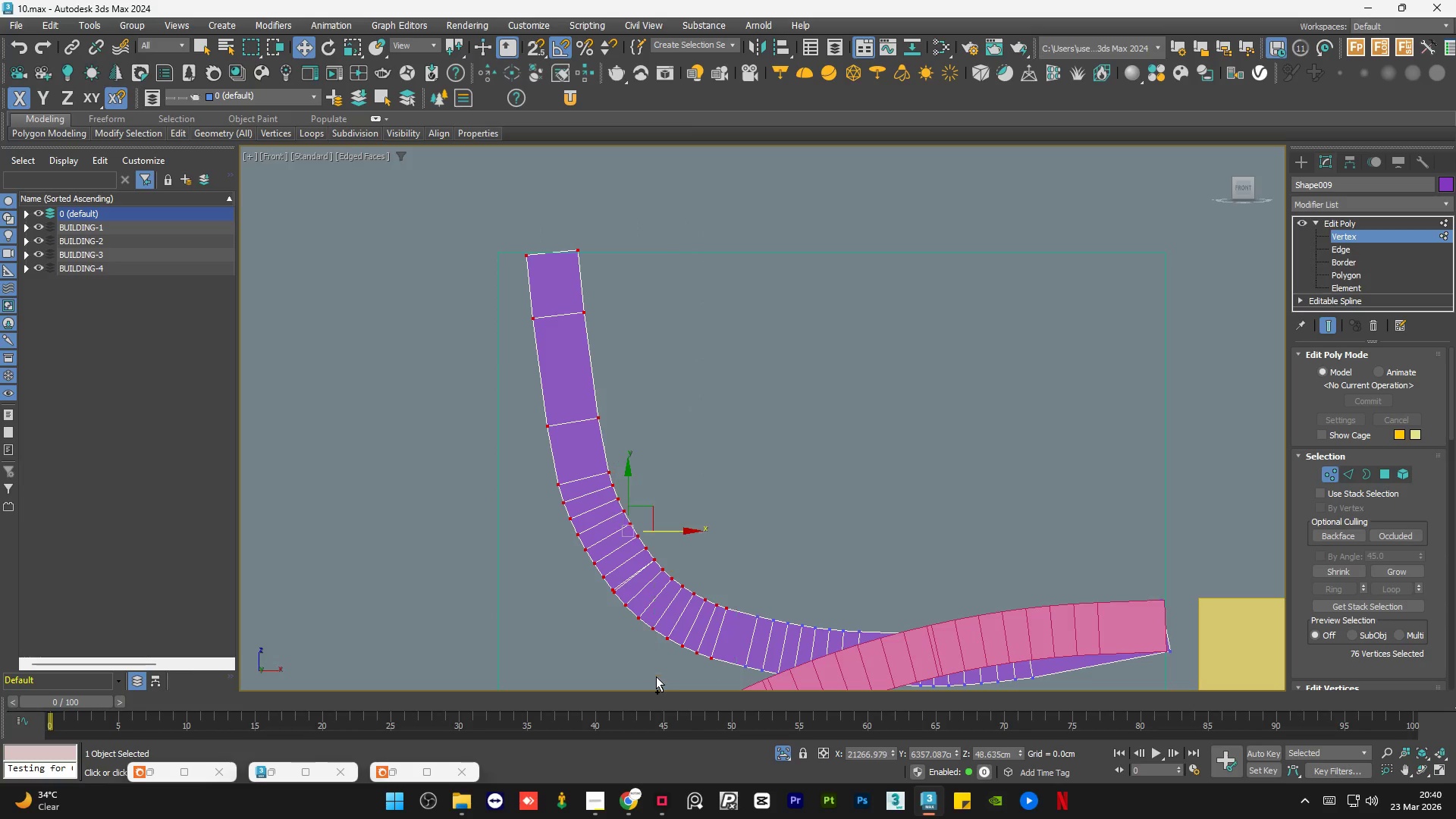 
hold_key(key=ControlLeft, duration=6.84)
left_click_drag(start_coordinate=[673, 530], to_coordinate=[645, 528])
 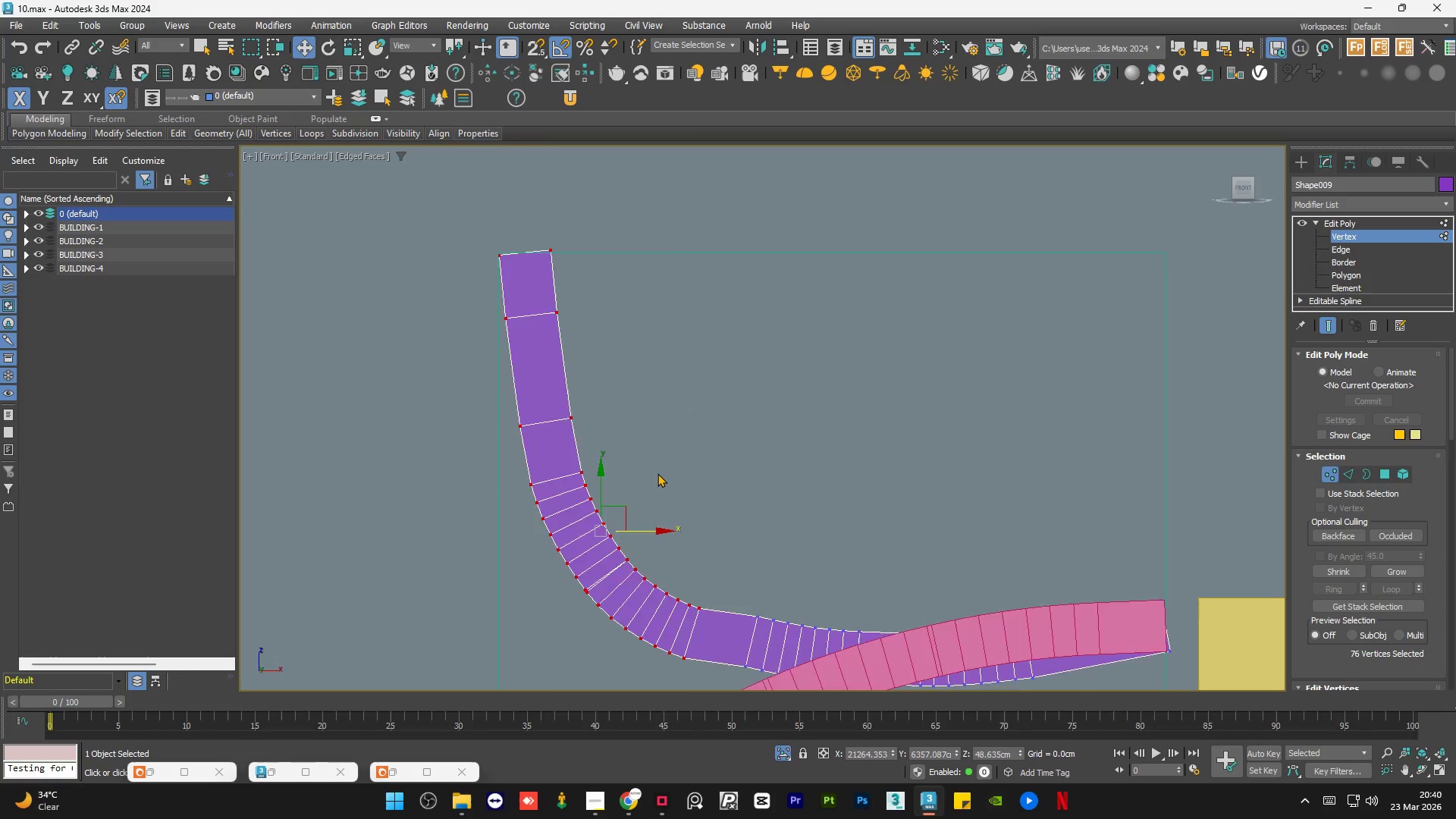 
scroll: coordinate [657, 473], scroll_direction: down, amount: 2.0
 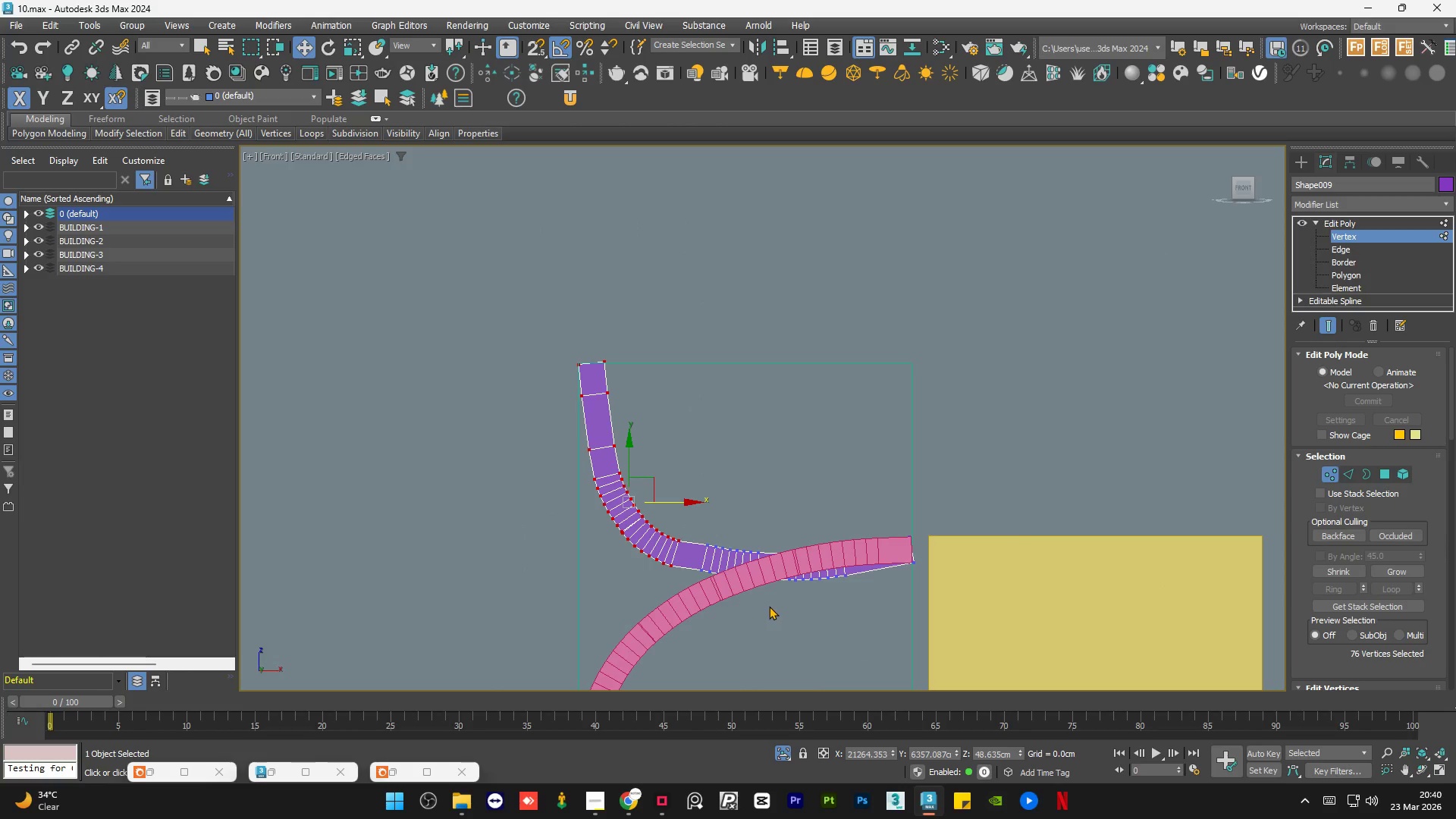 
scroll: coordinate [758, 591], scroll_direction: up, amount: 2.0
 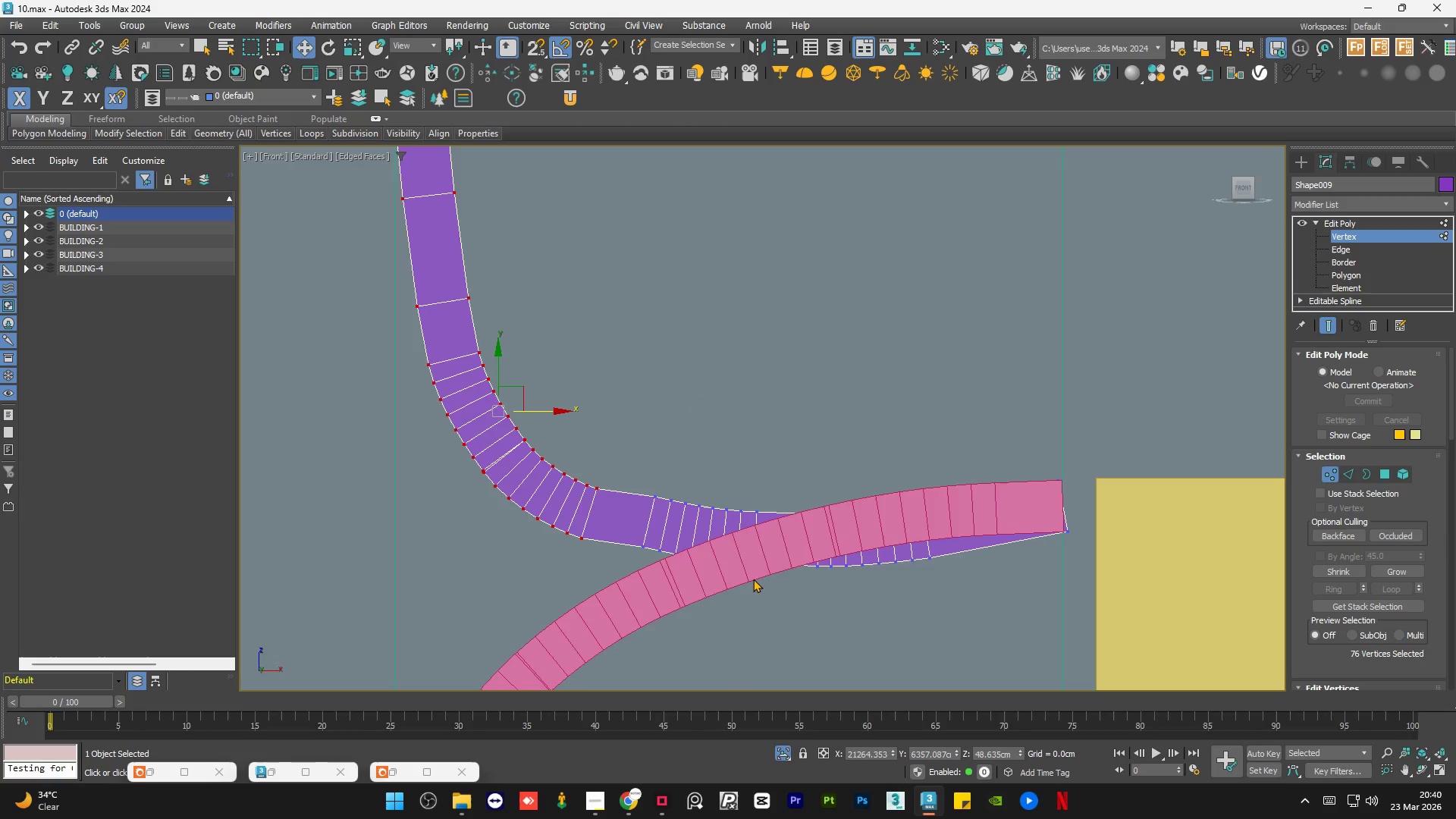 
key(Control+Z)
 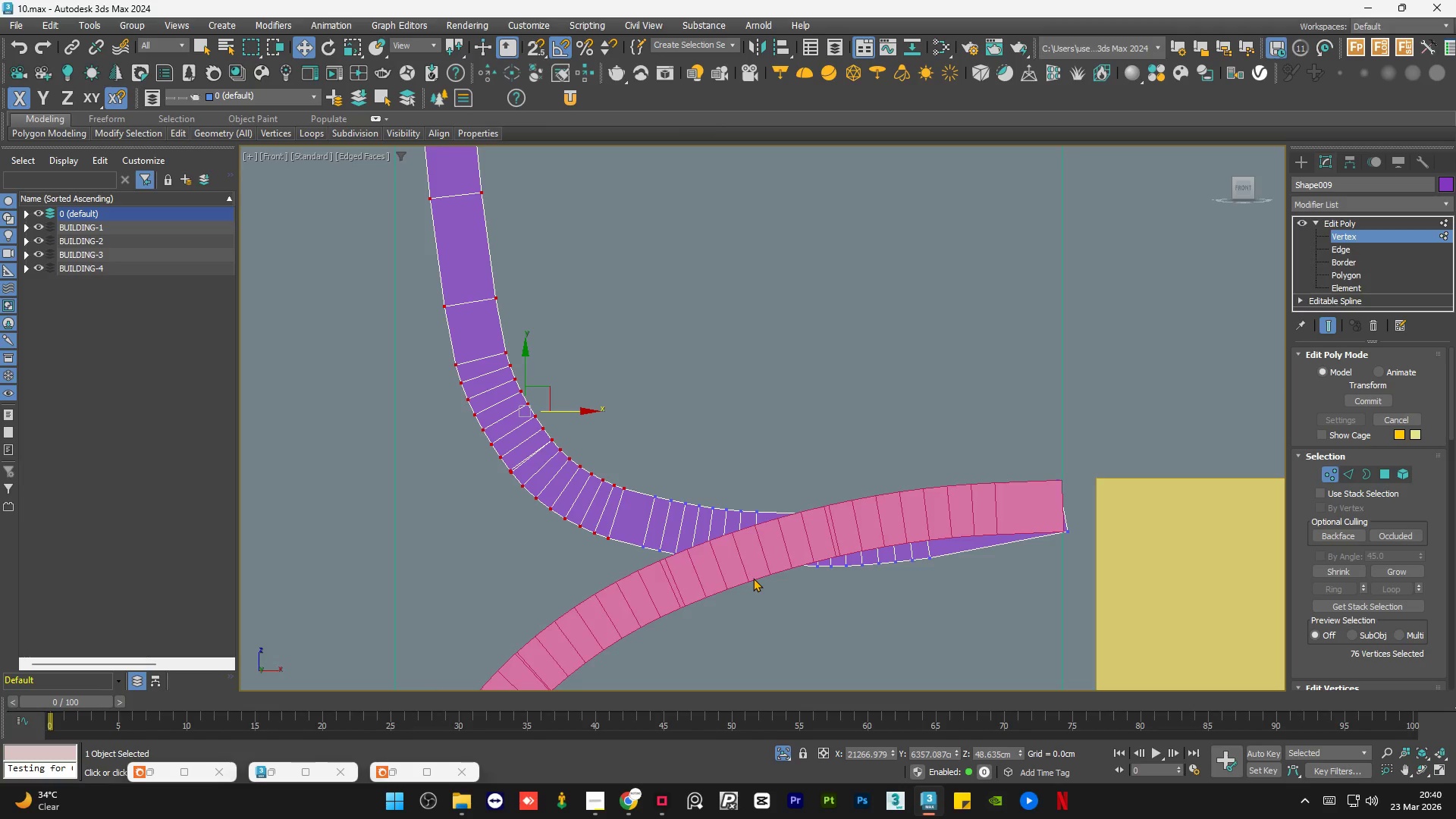 
scroll: coordinate [603, 426], scroll_direction: down, amount: 4.0
 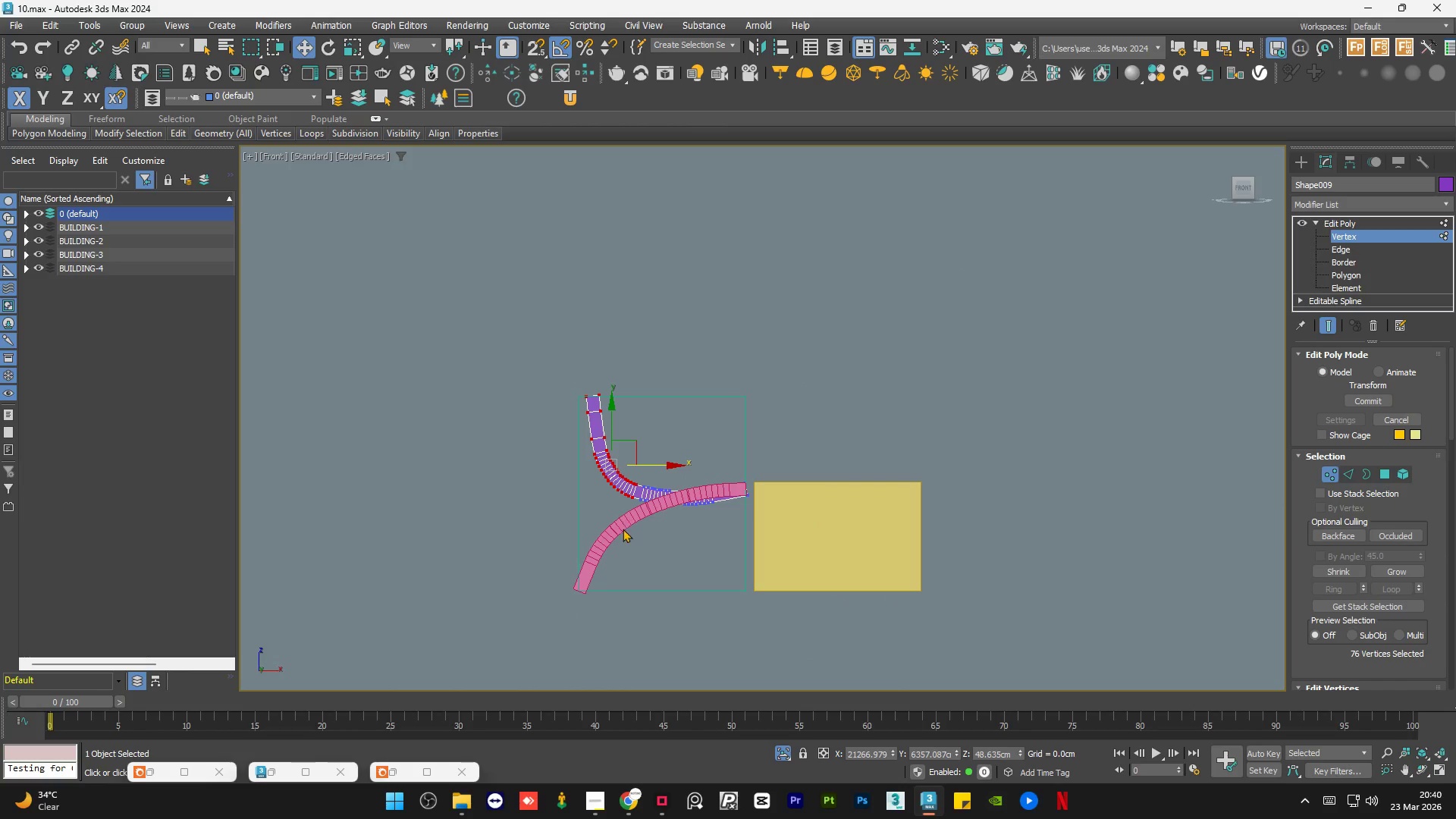 
scroll: coordinate [565, 266], scroll_direction: up, amount: 5.0
 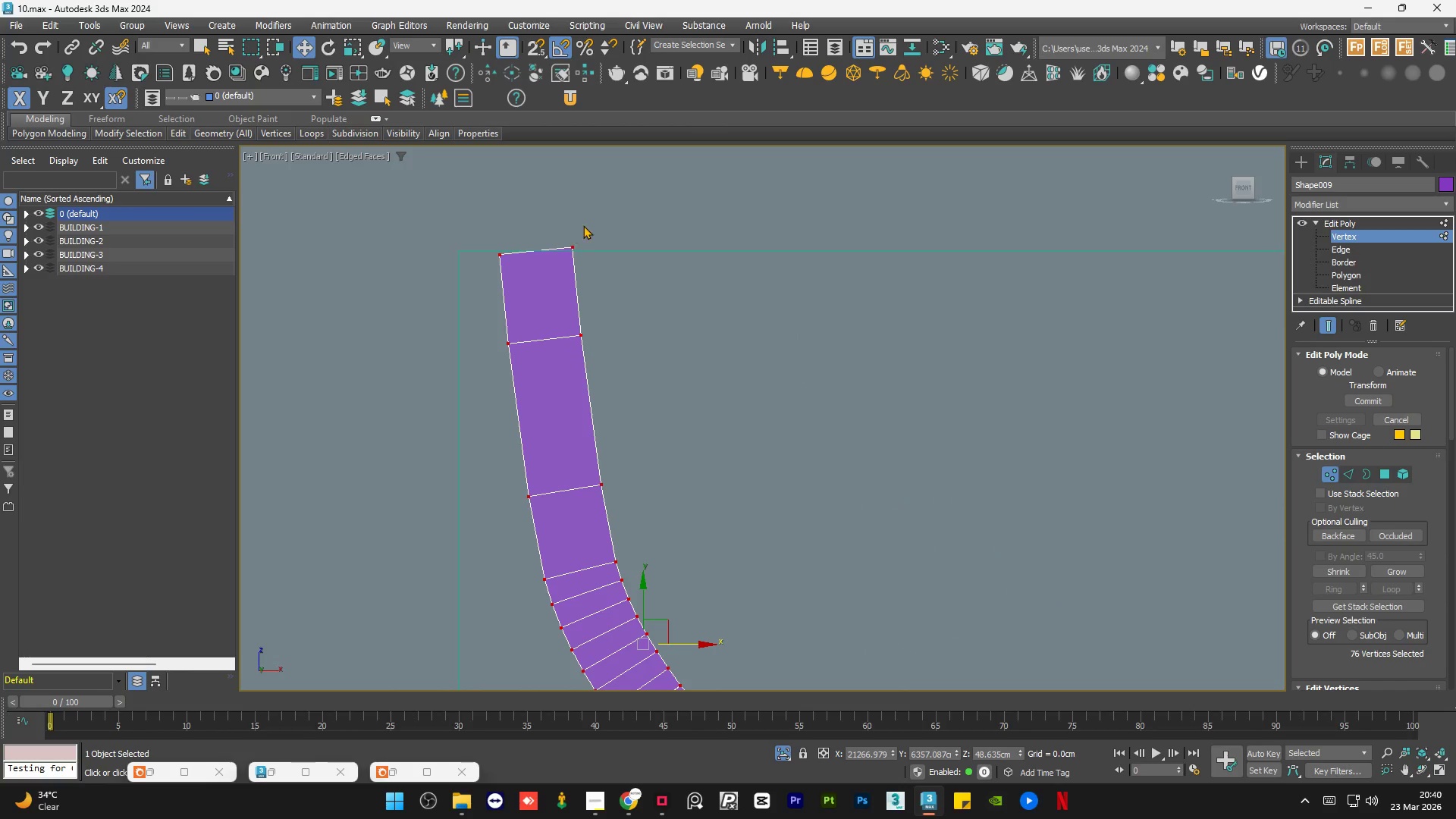 
left_click_drag(start_coordinate=[590, 222], to_coordinate=[554, 275])
 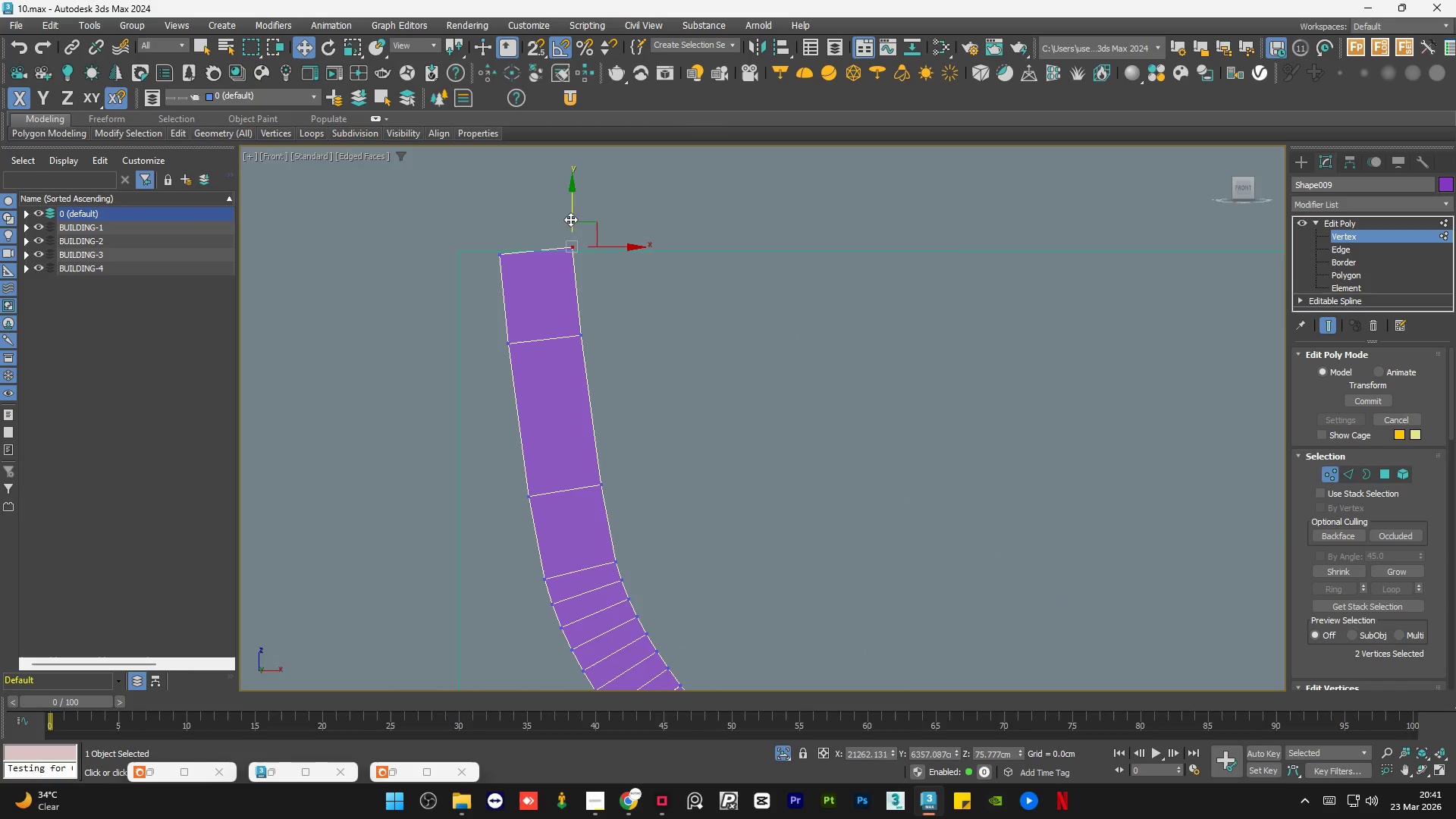 
key(S)
 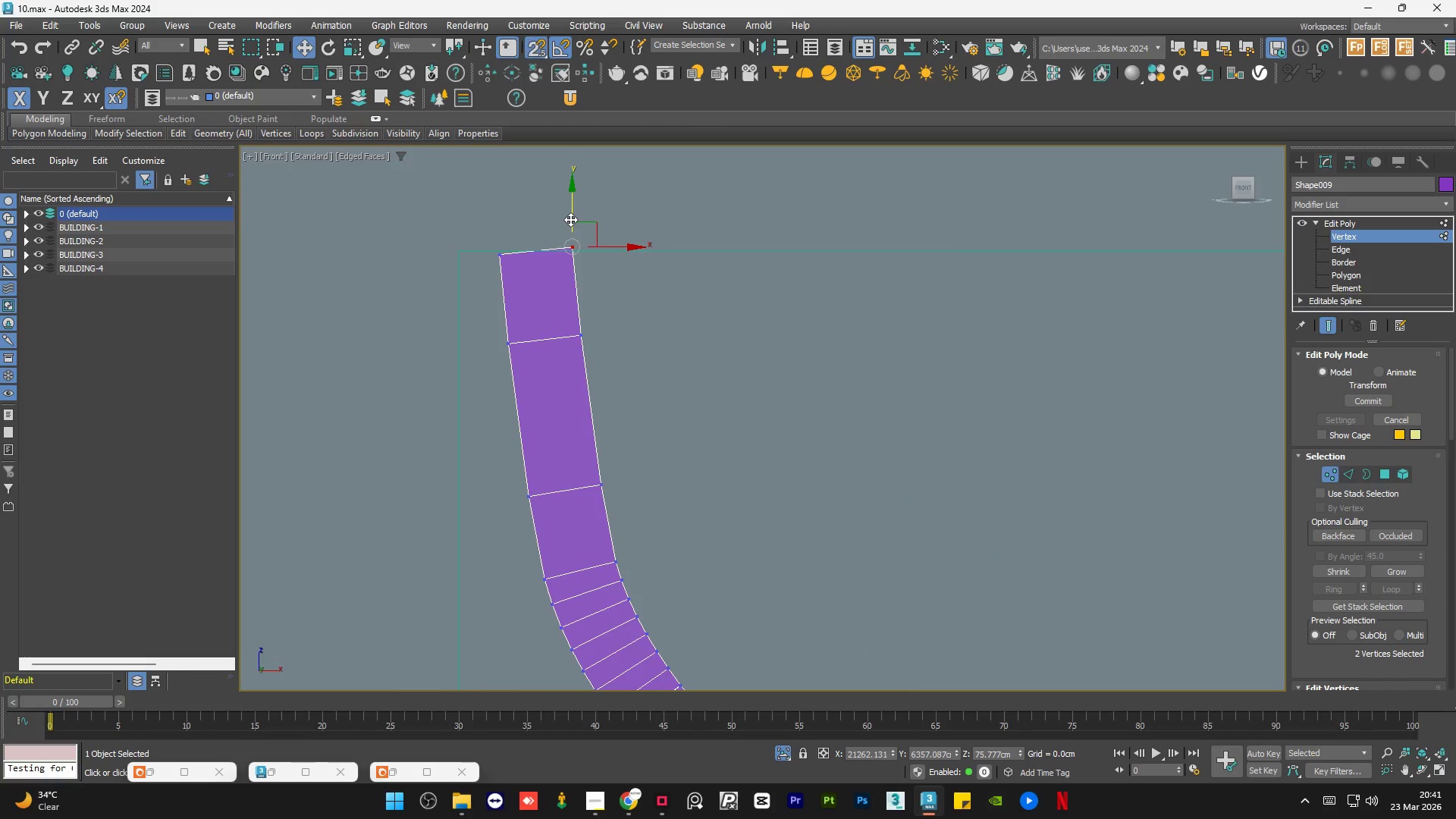 
left_click_drag(start_coordinate=[570, 219], to_coordinate=[453, 251])
 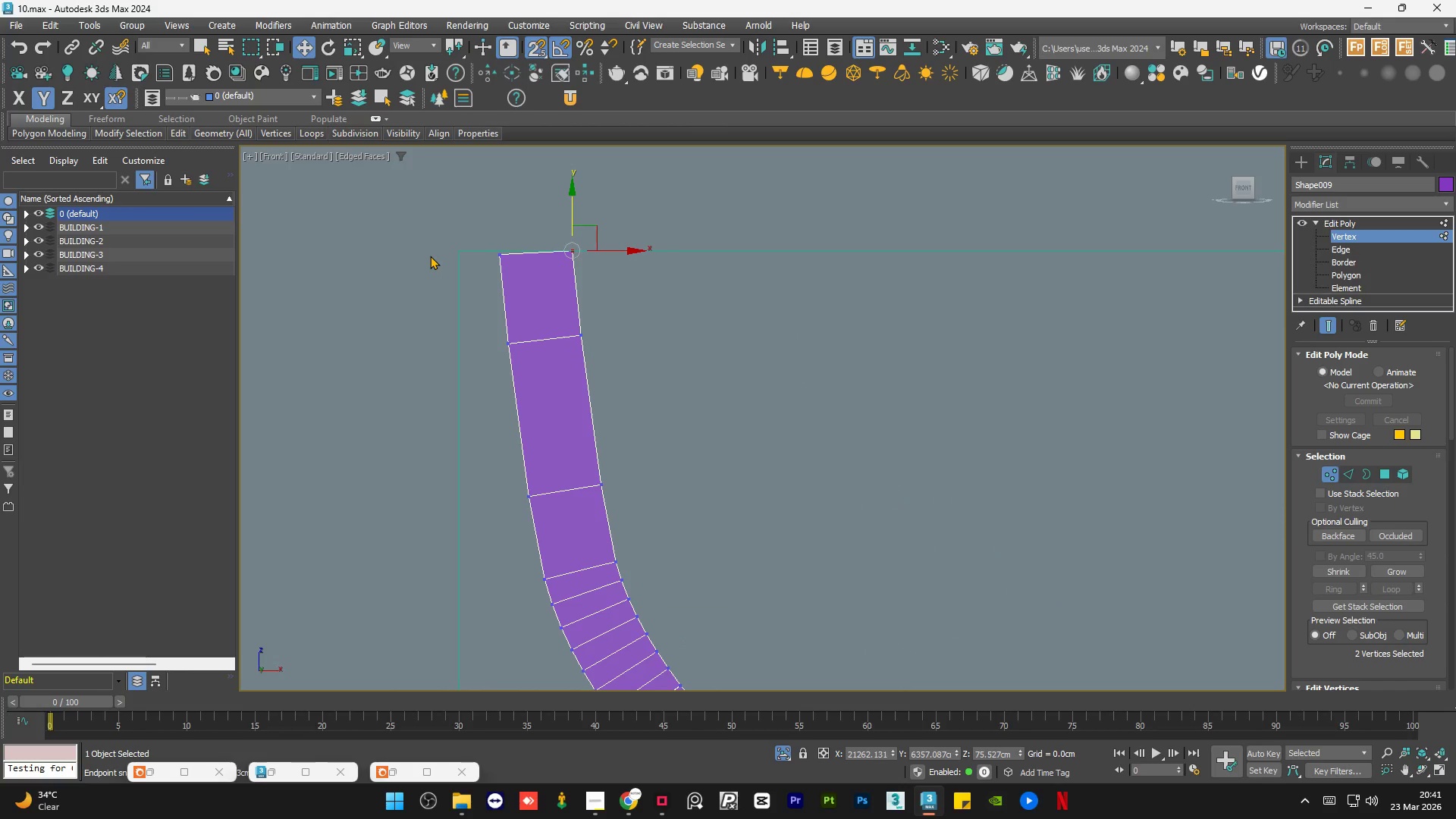 
left_click([422, 258])
 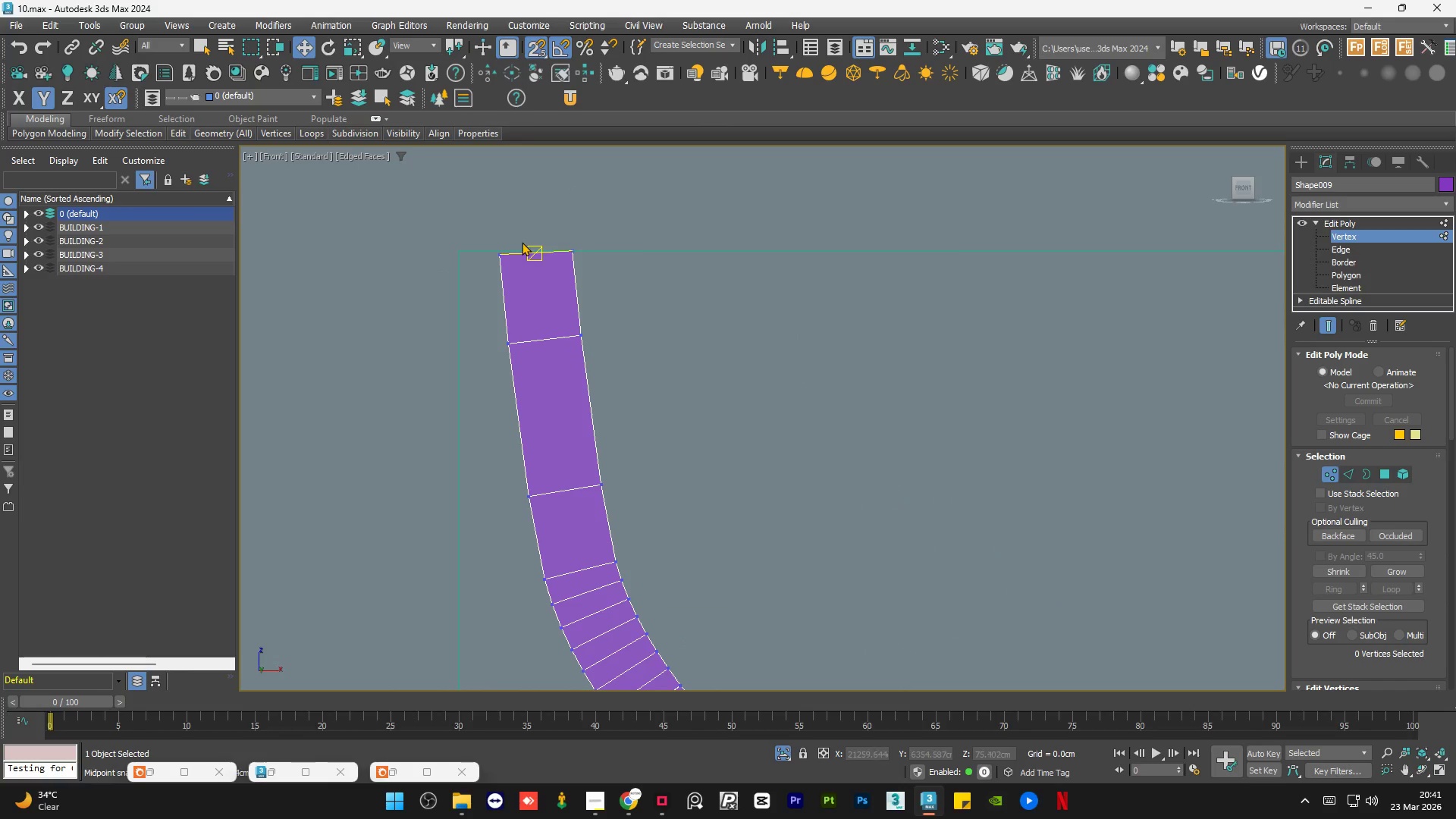 
left_click_drag(start_coordinate=[522, 241], to_coordinate=[470, 283])
 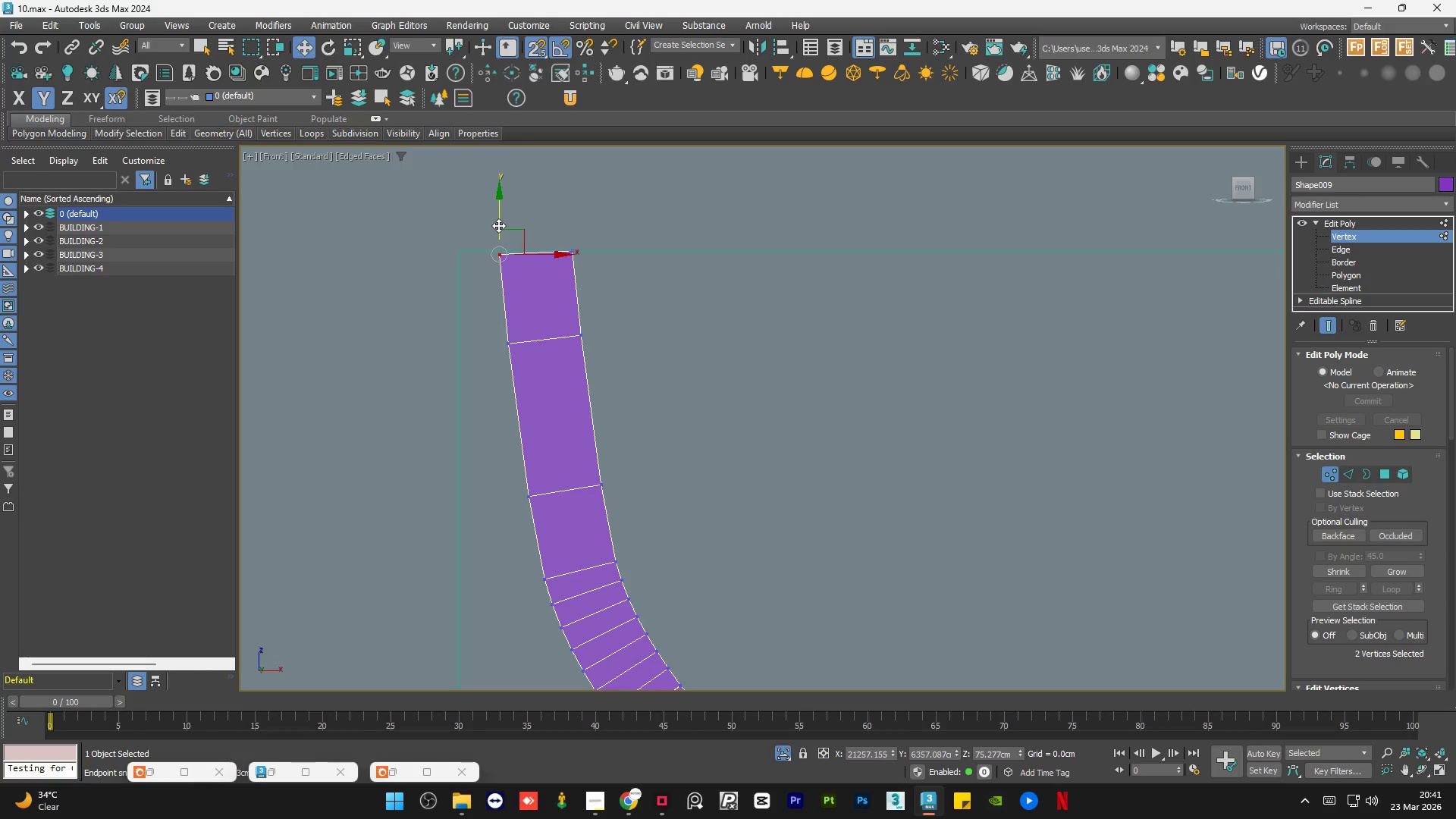 
left_click_drag(start_coordinate=[498, 223], to_coordinate=[460, 254])
 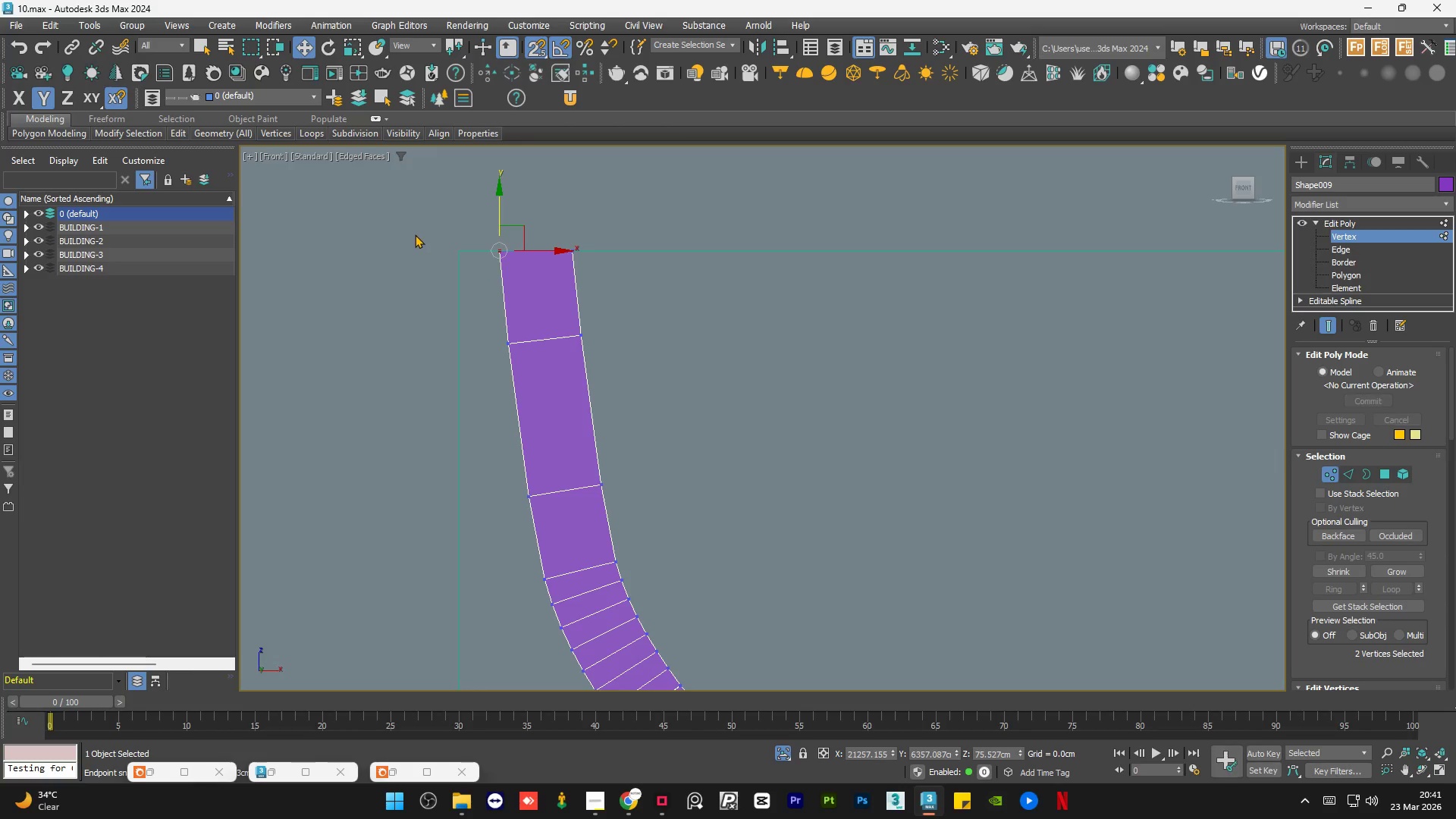 
left_click([415, 234])
 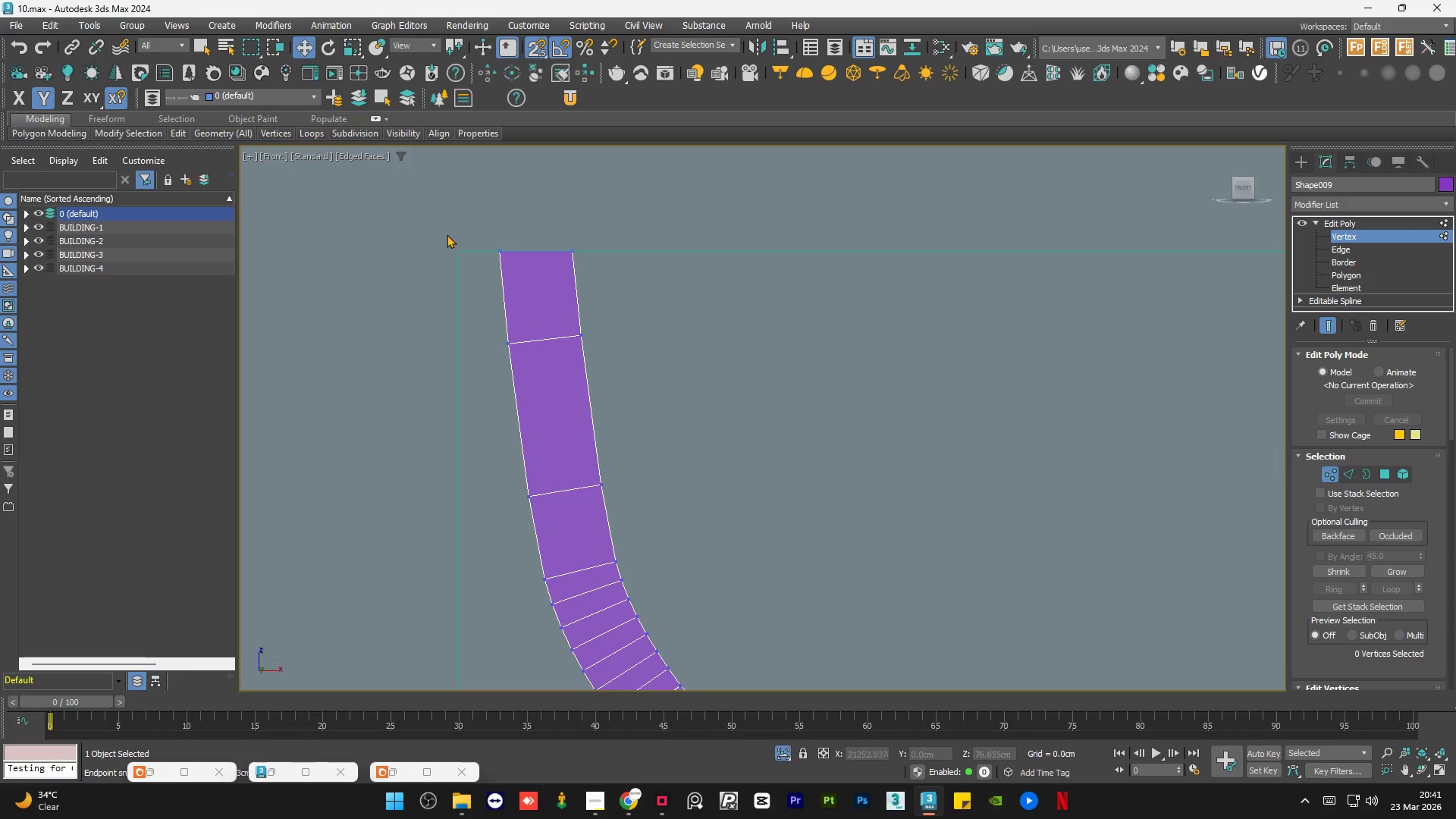 
scroll: coordinate [477, 224], scroll_direction: down, amount: 2.0
 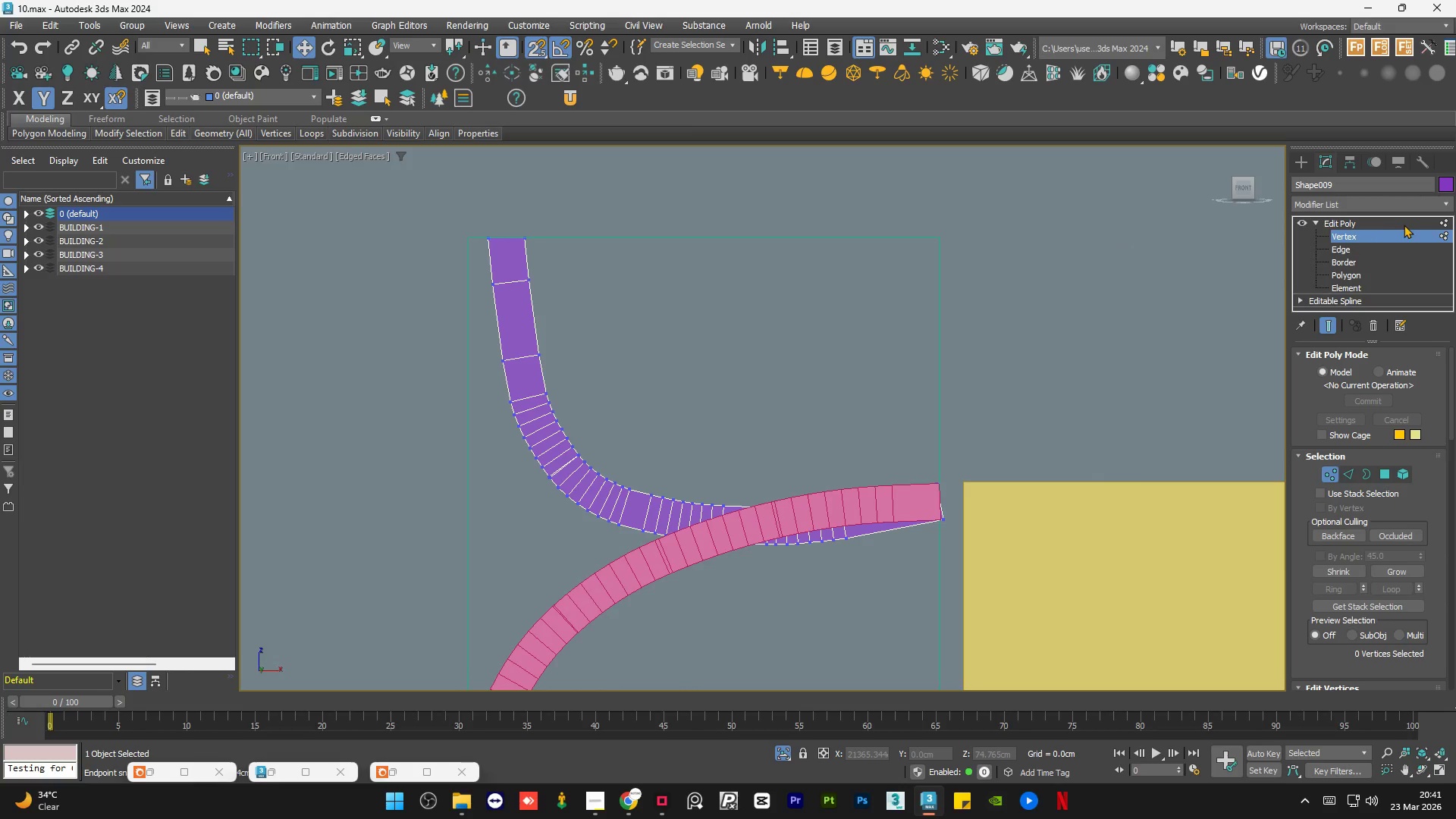 
left_click([1382, 224])
 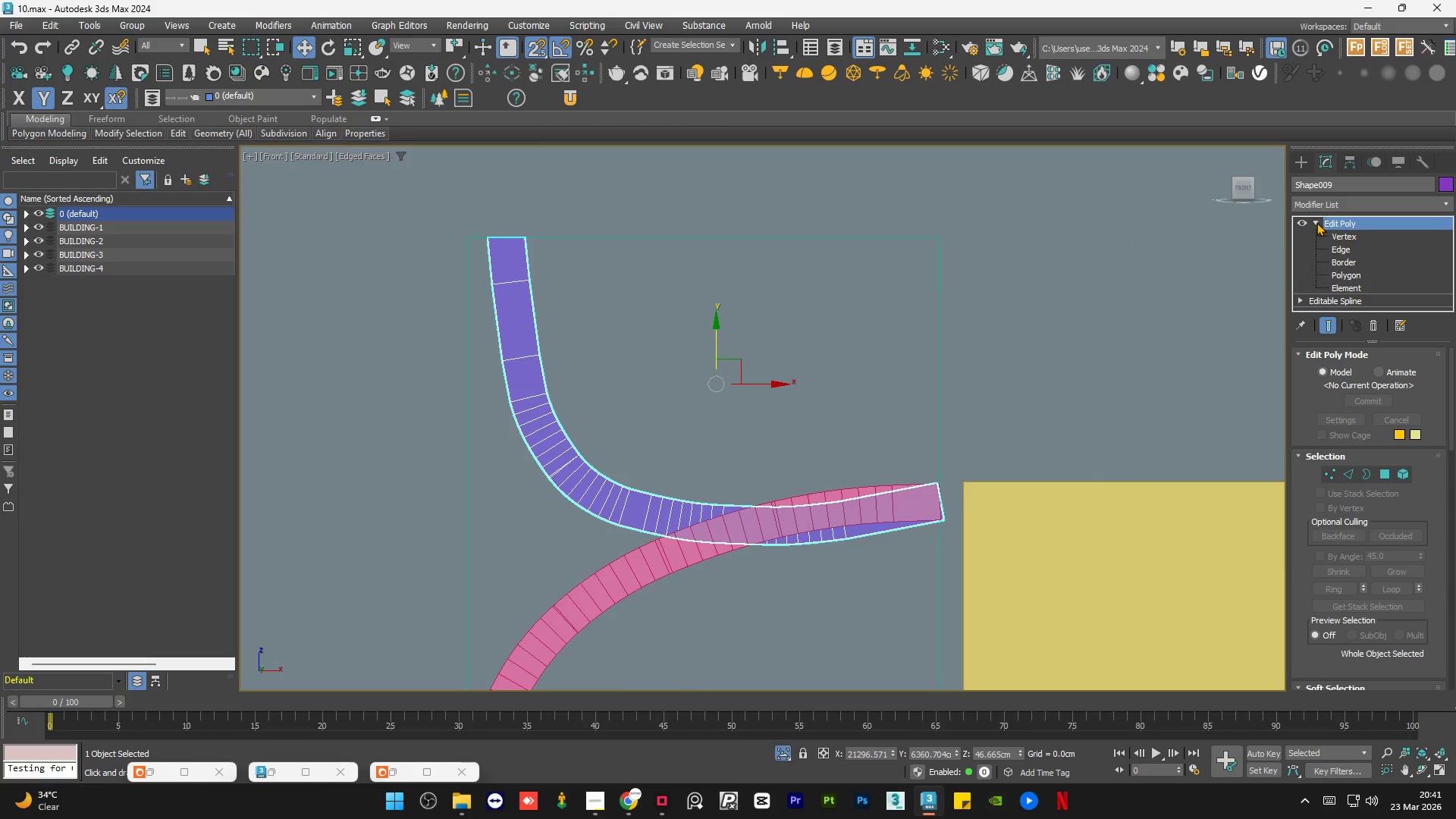 
left_click([1313, 221])
 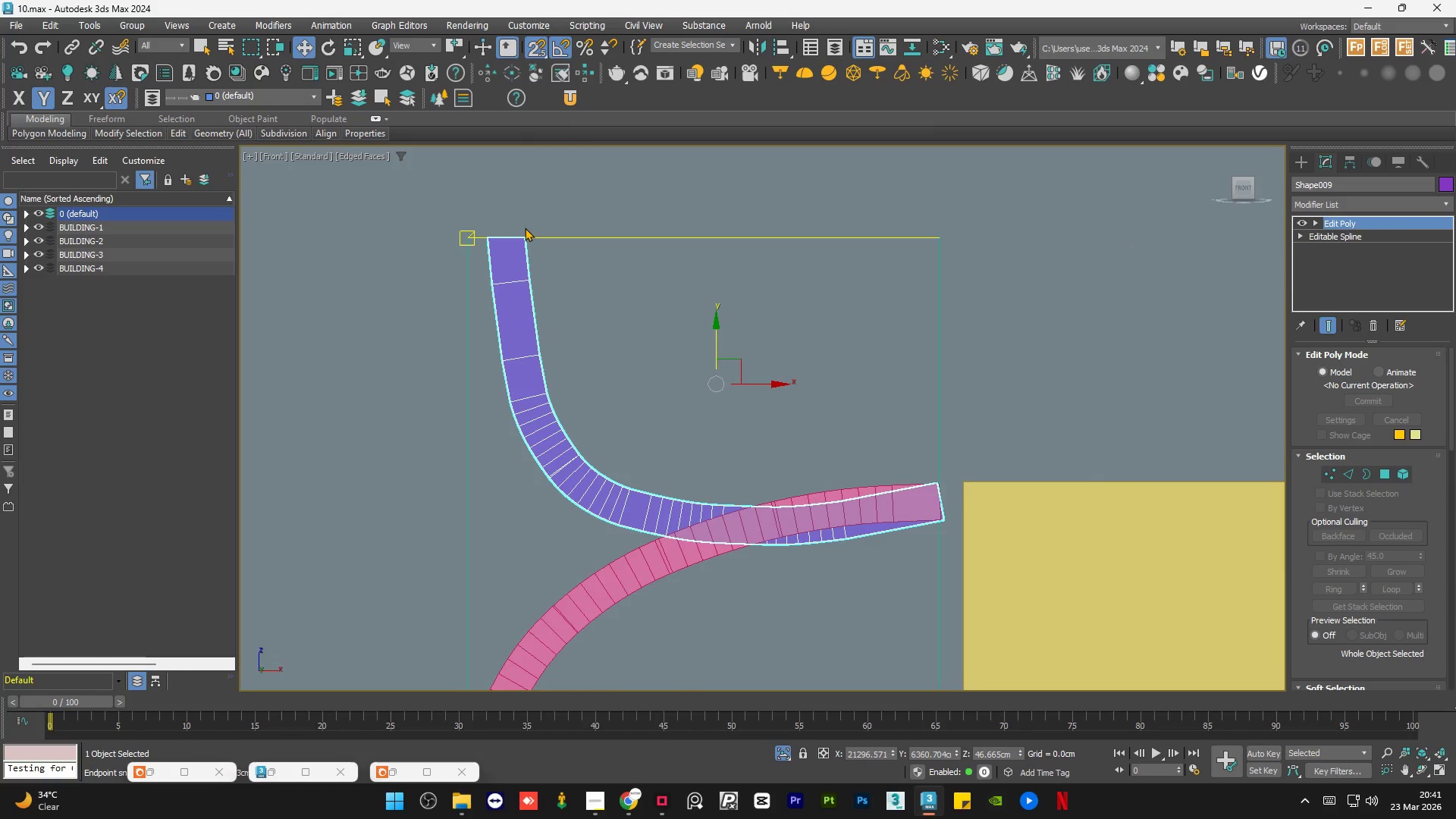 
scroll: coordinate [520, 228], scroll_direction: up, amount: 3.0
 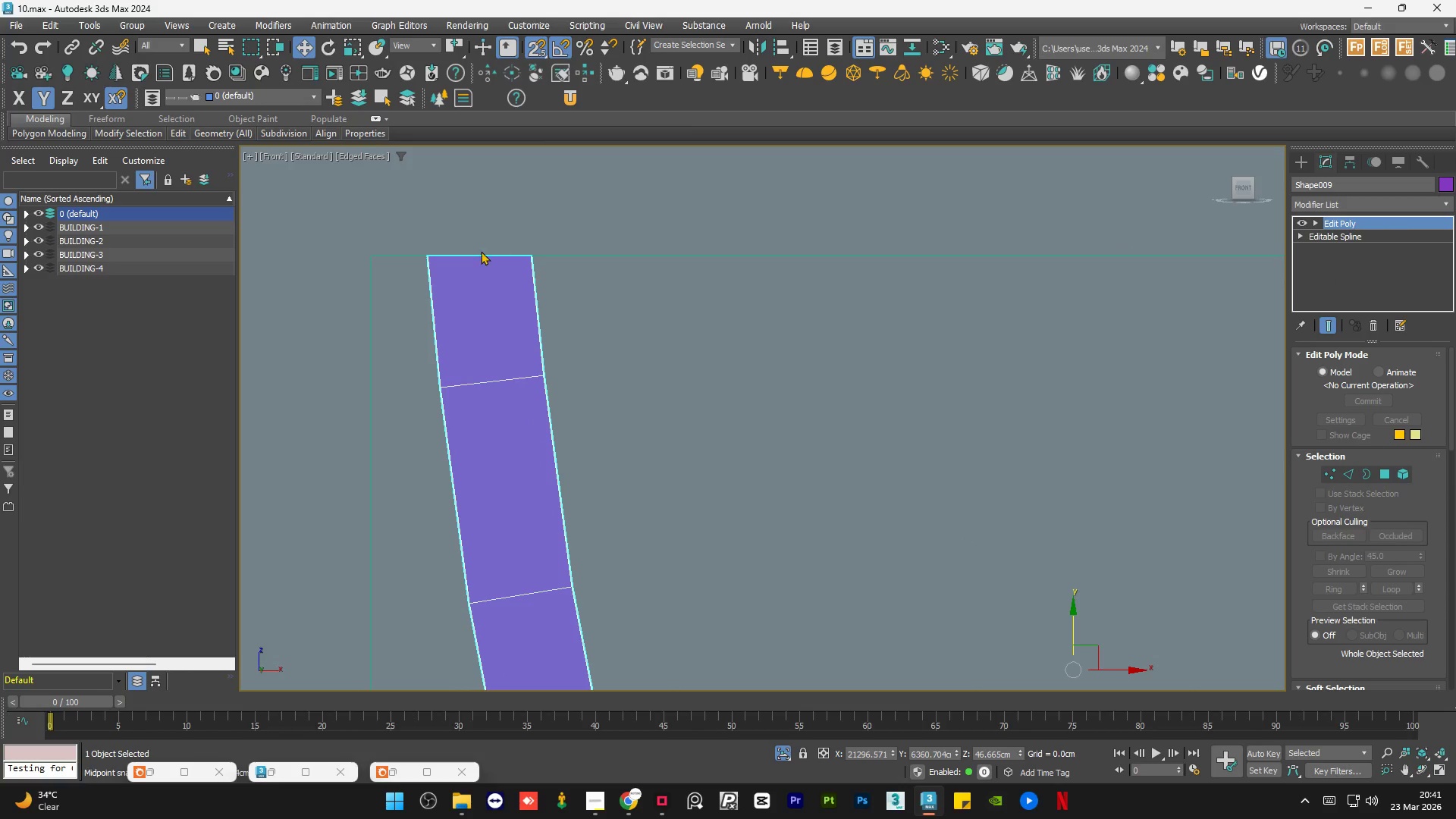 
scroll: coordinate [472, 259], scroll_direction: down, amount: 1.0
 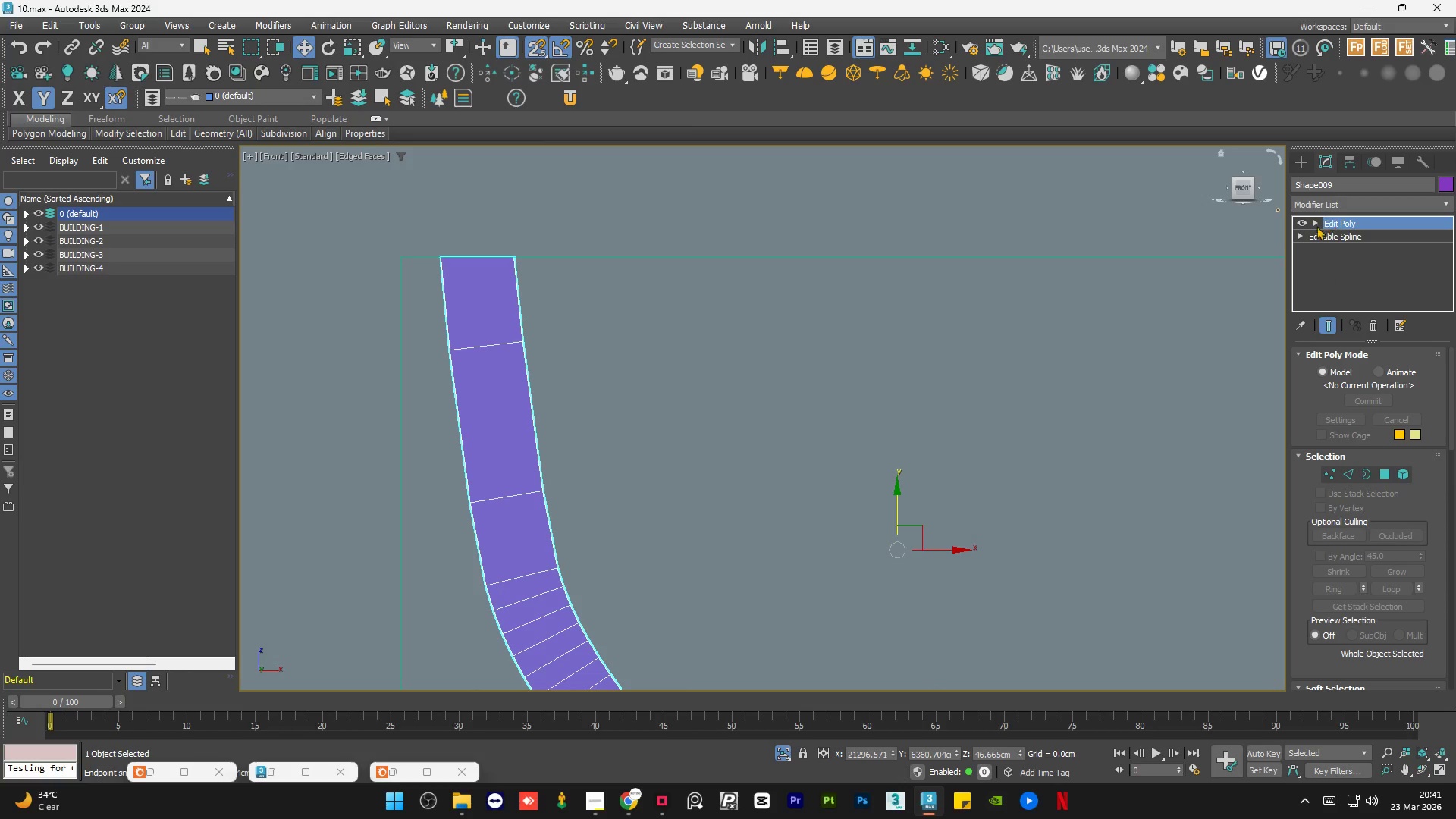 
left_click([1311, 220])
 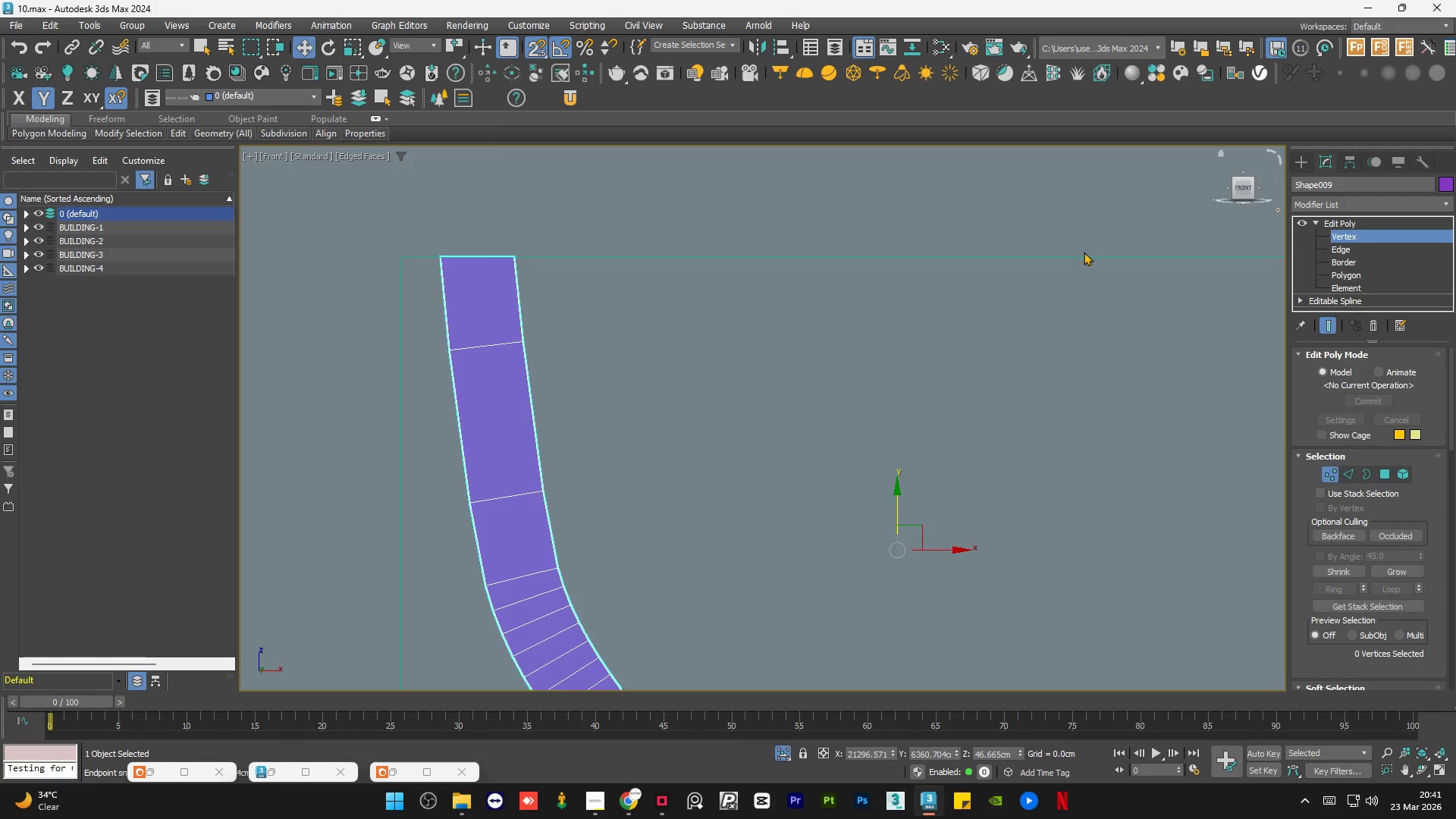 
key(S)
 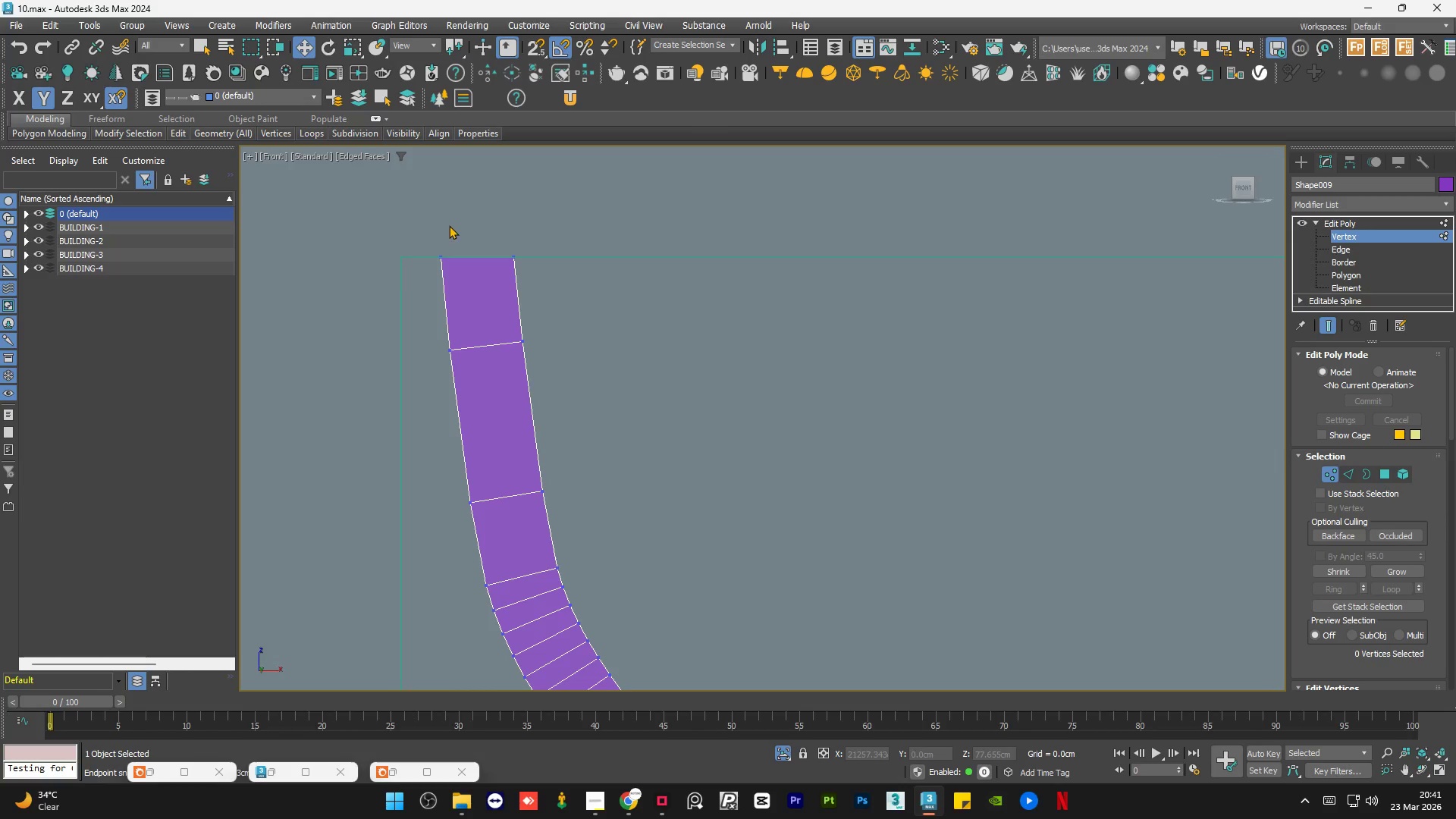 
left_click_drag(start_coordinate=[463, 225], to_coordinate=[411, 308])
 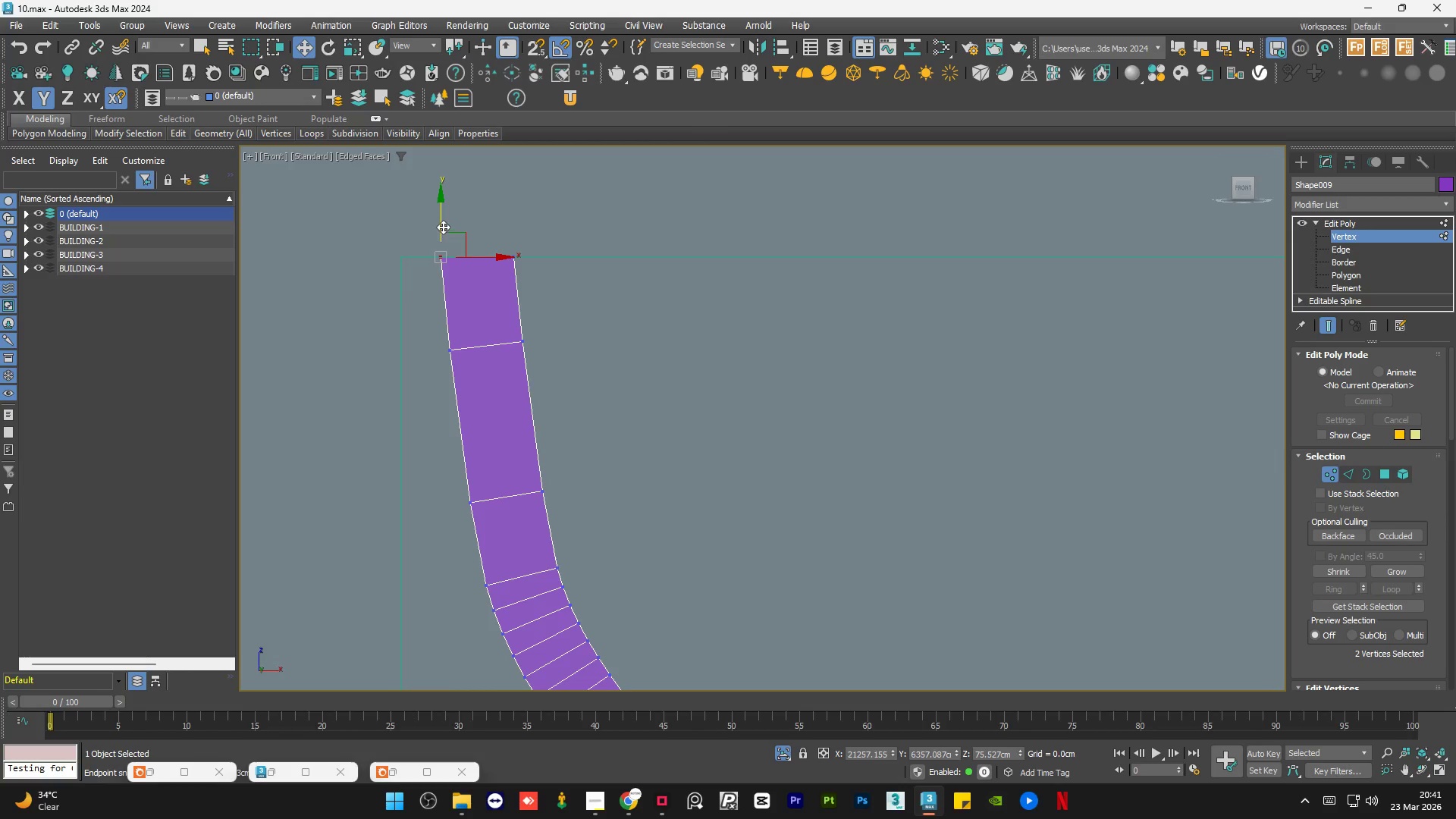 
left_click_drag(start_coordinate=[443, 222], to_coordinate=[449, 248])
 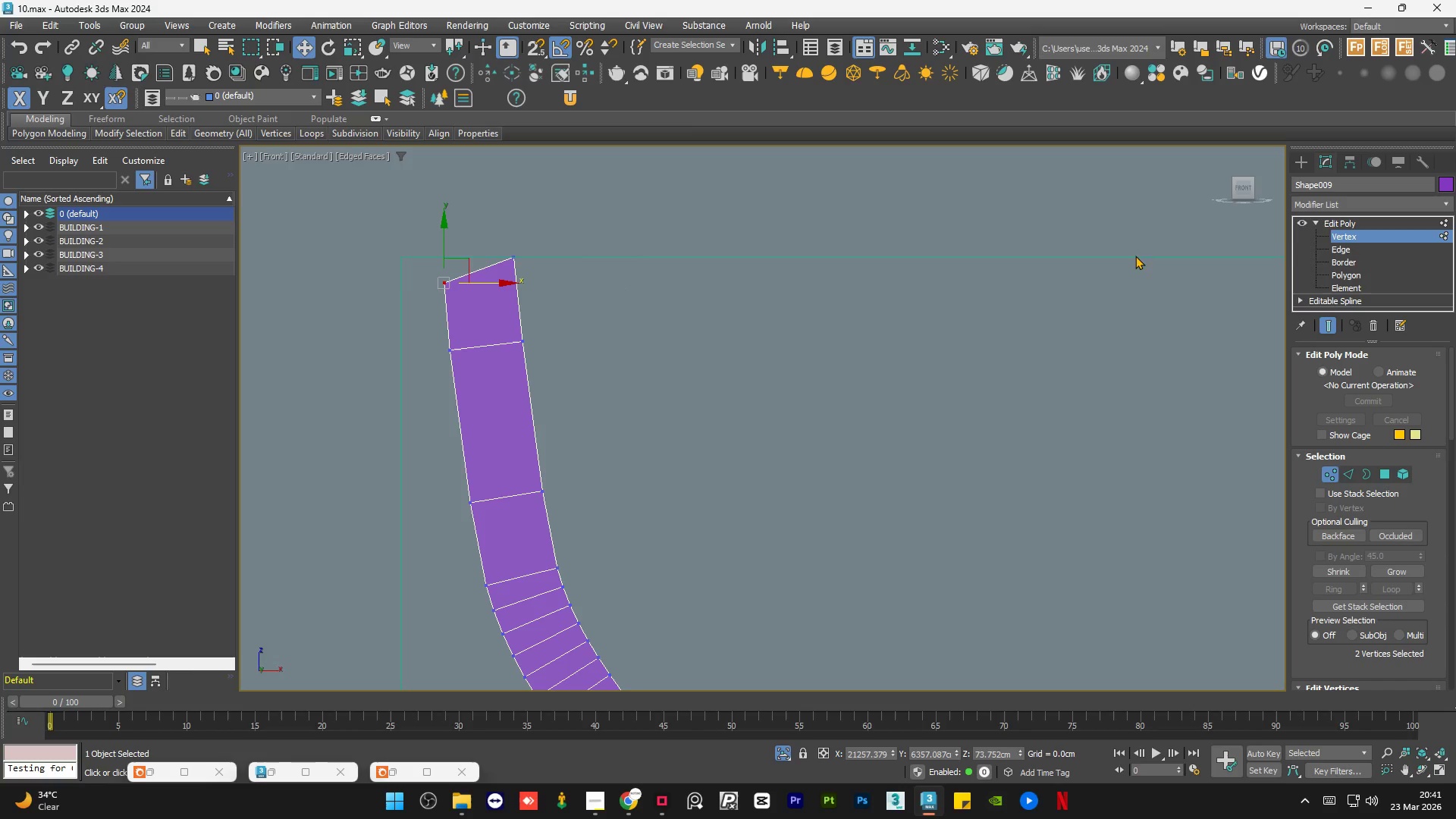 
left_click([1338, 221])
 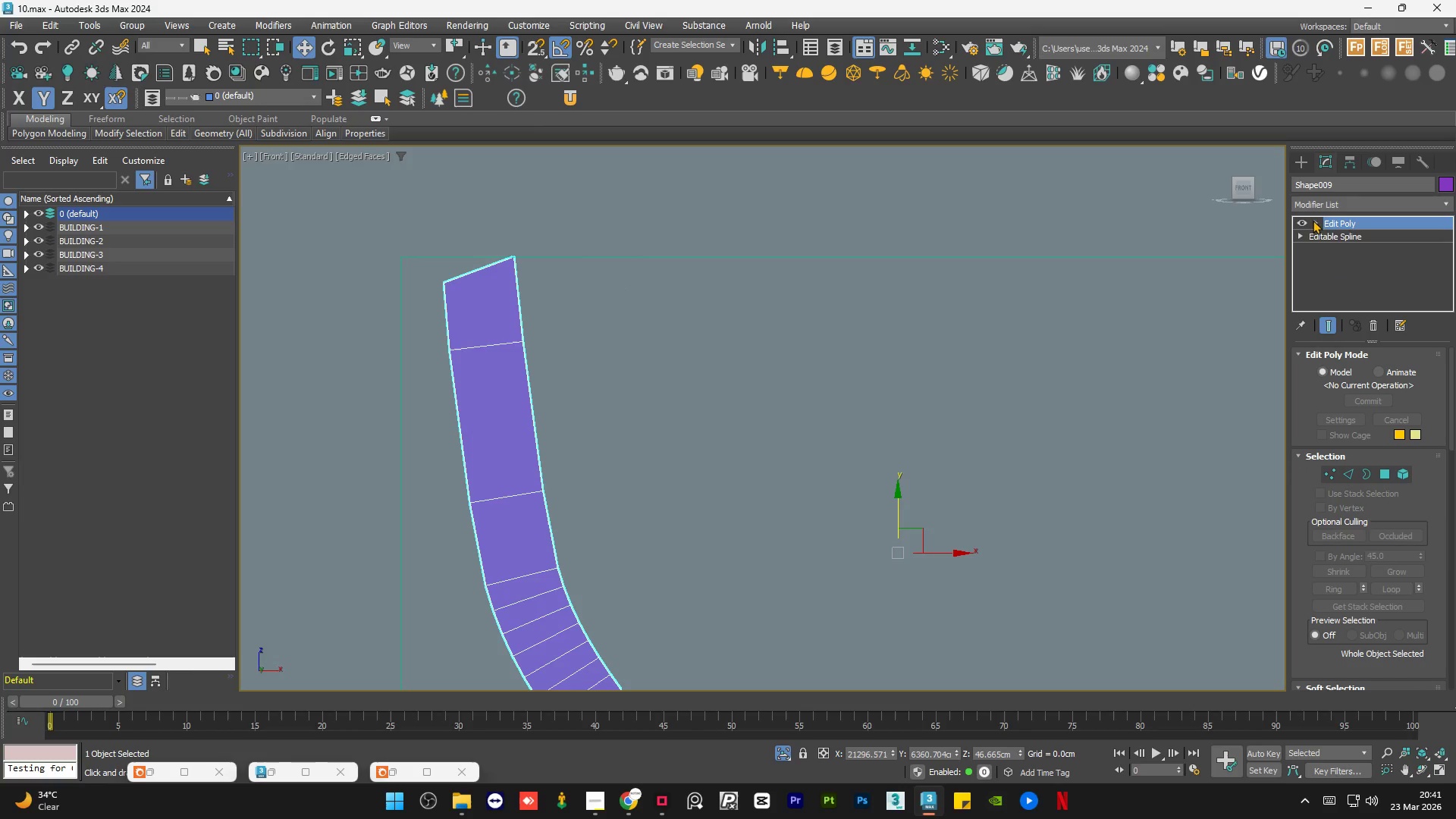 
double_click([352, 215])
 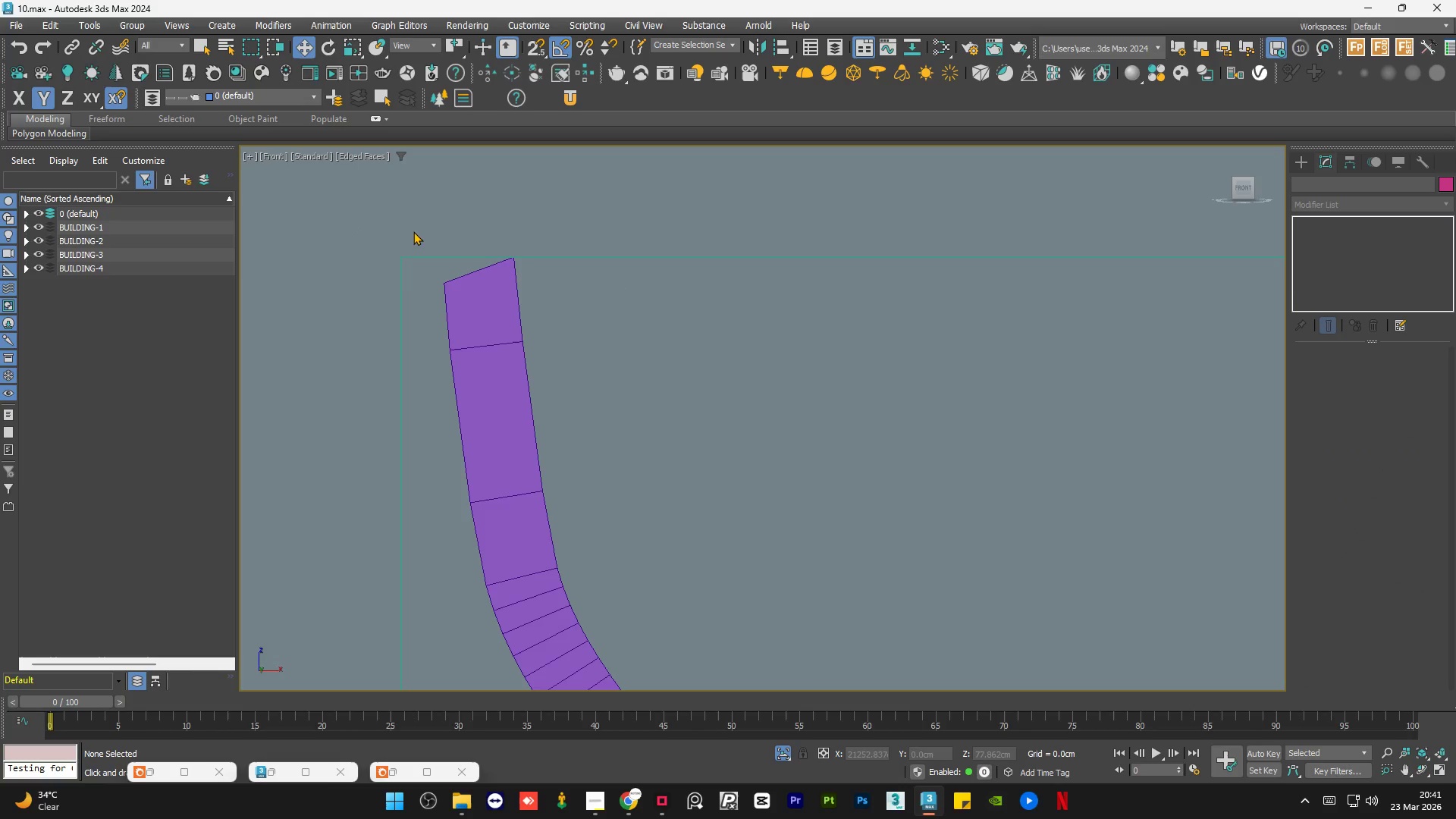 
scroll: coordinate [432, 237], scroll_direction: down, amount: 3.0
 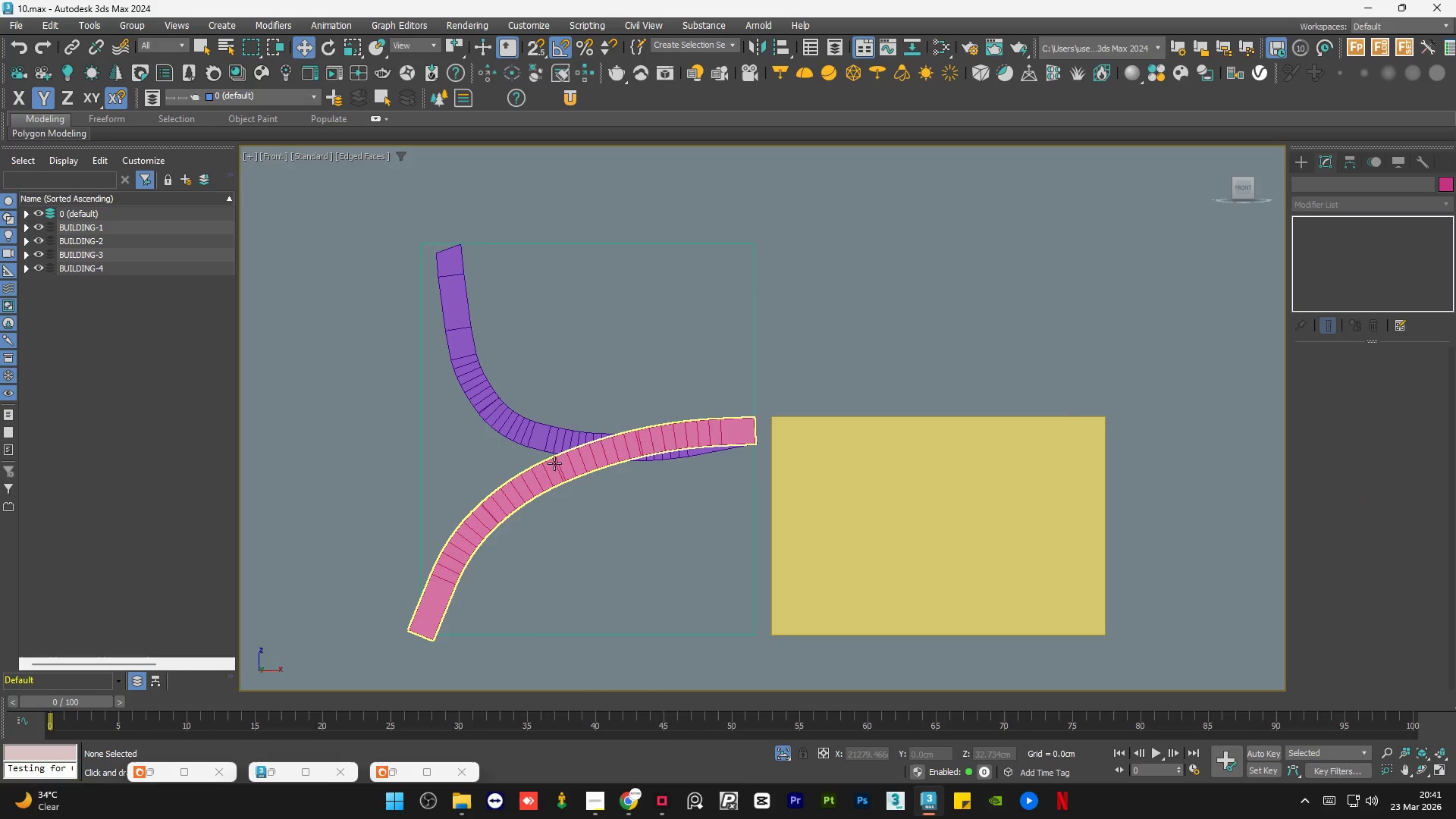 
left_click([571, 458])
 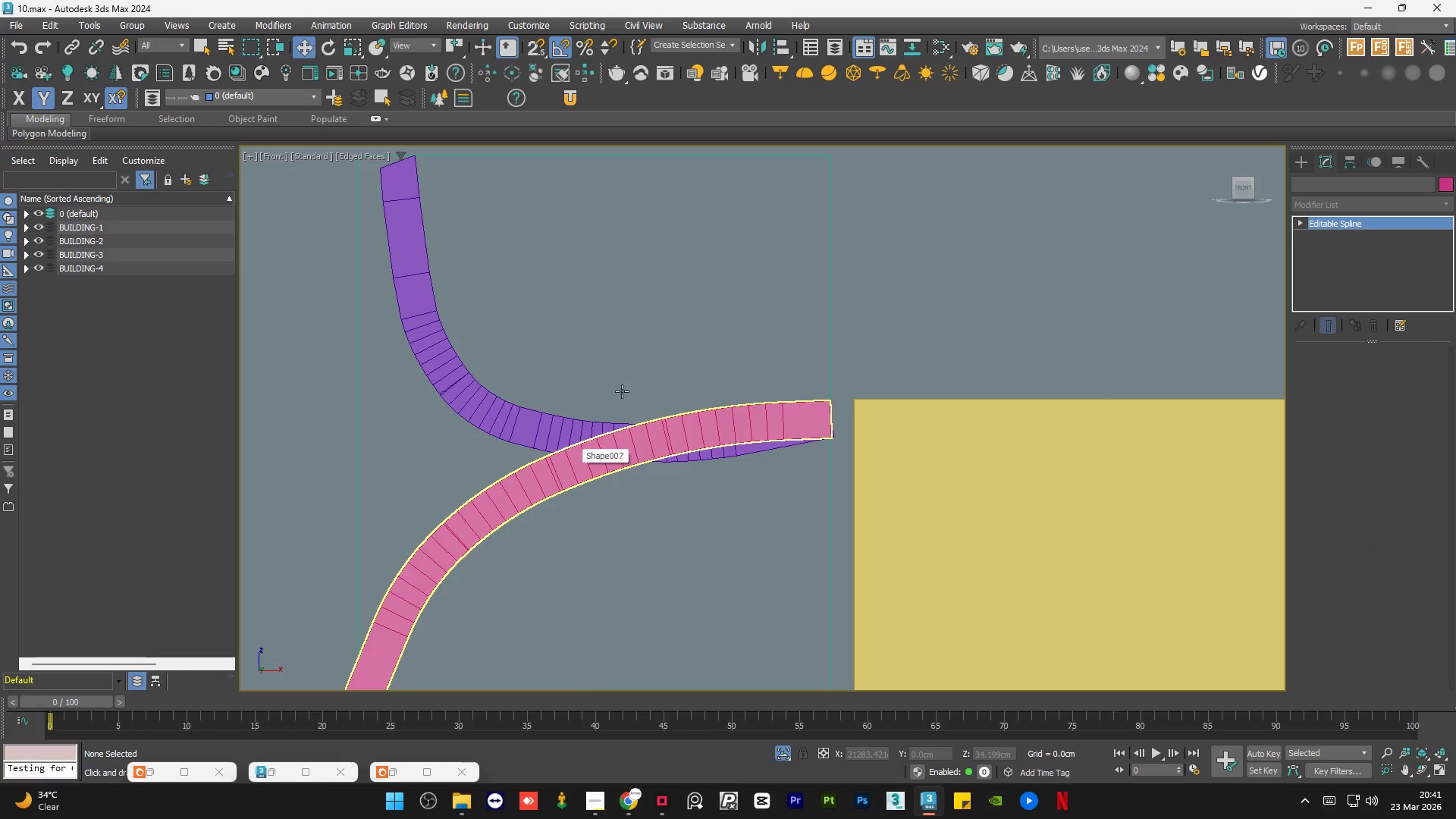 
scroll: coordinate [571, 458], scroll_direction: up, amount: 1.0
 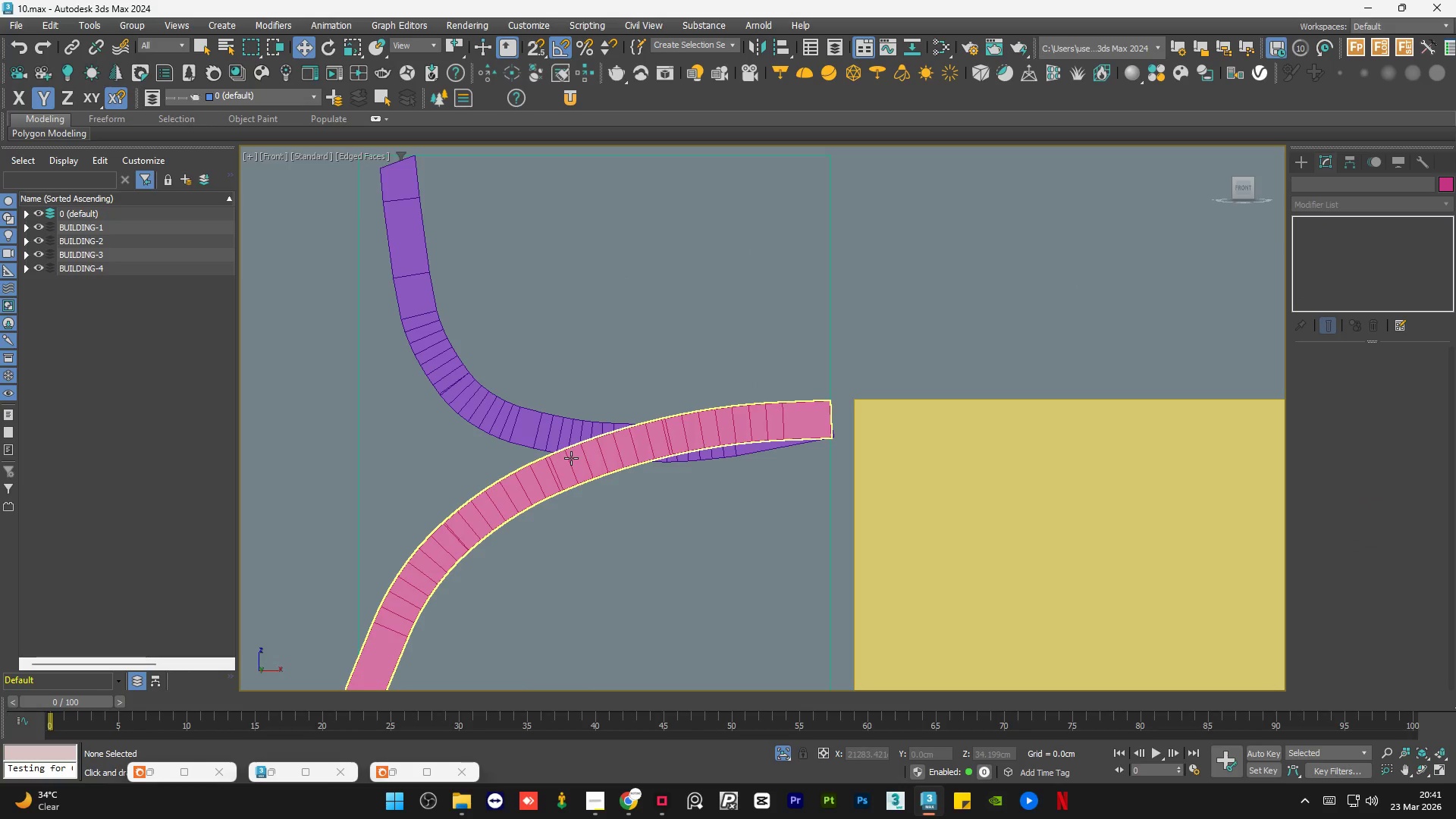 
scroll: coordinate [622, 391], scroll_direction: down, amount: 2.0
 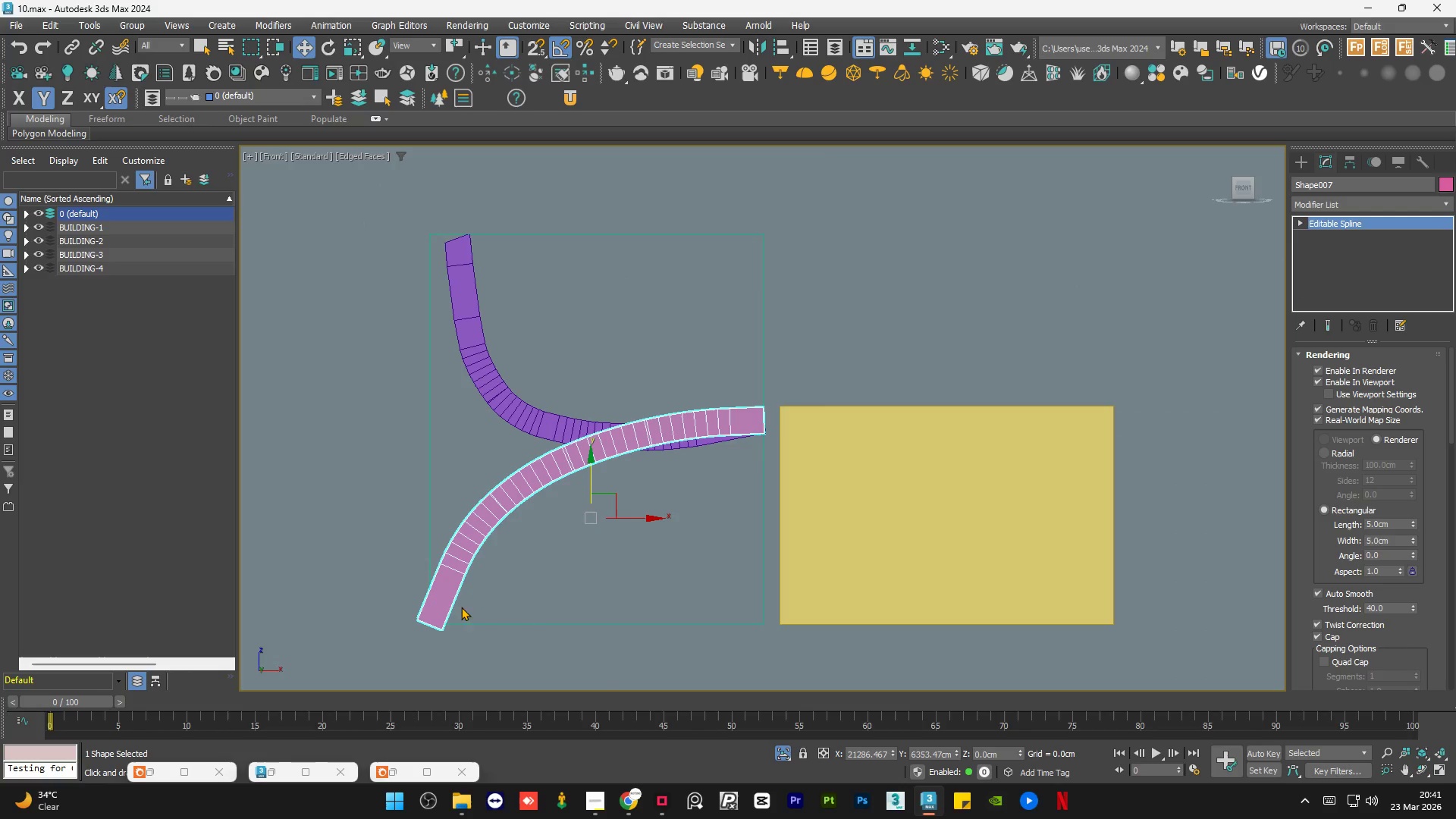 
scroll: coordinate [421, 632], scroll_direction: up, amount: 3.0
 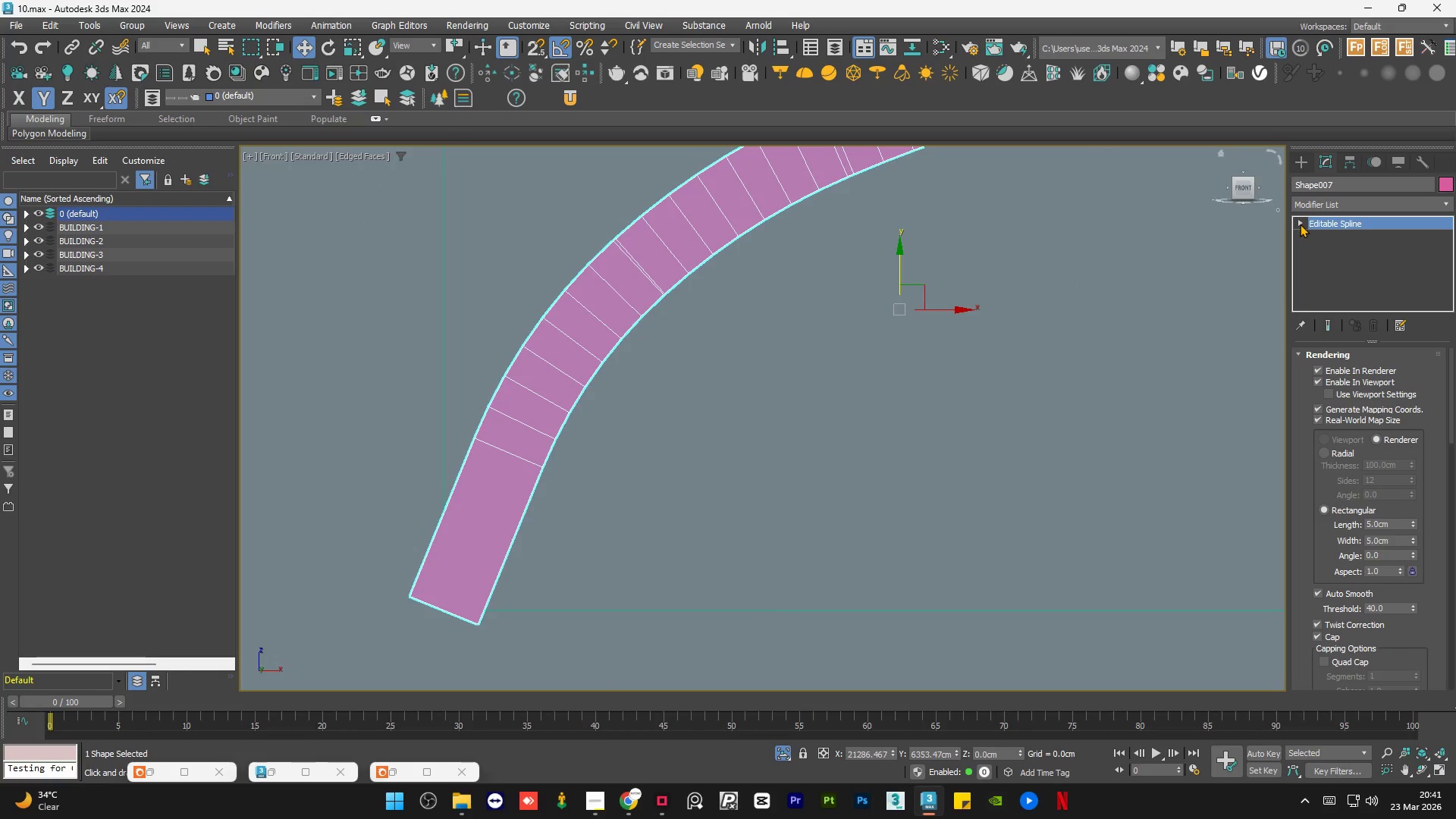 
double_click([1330, 232])
 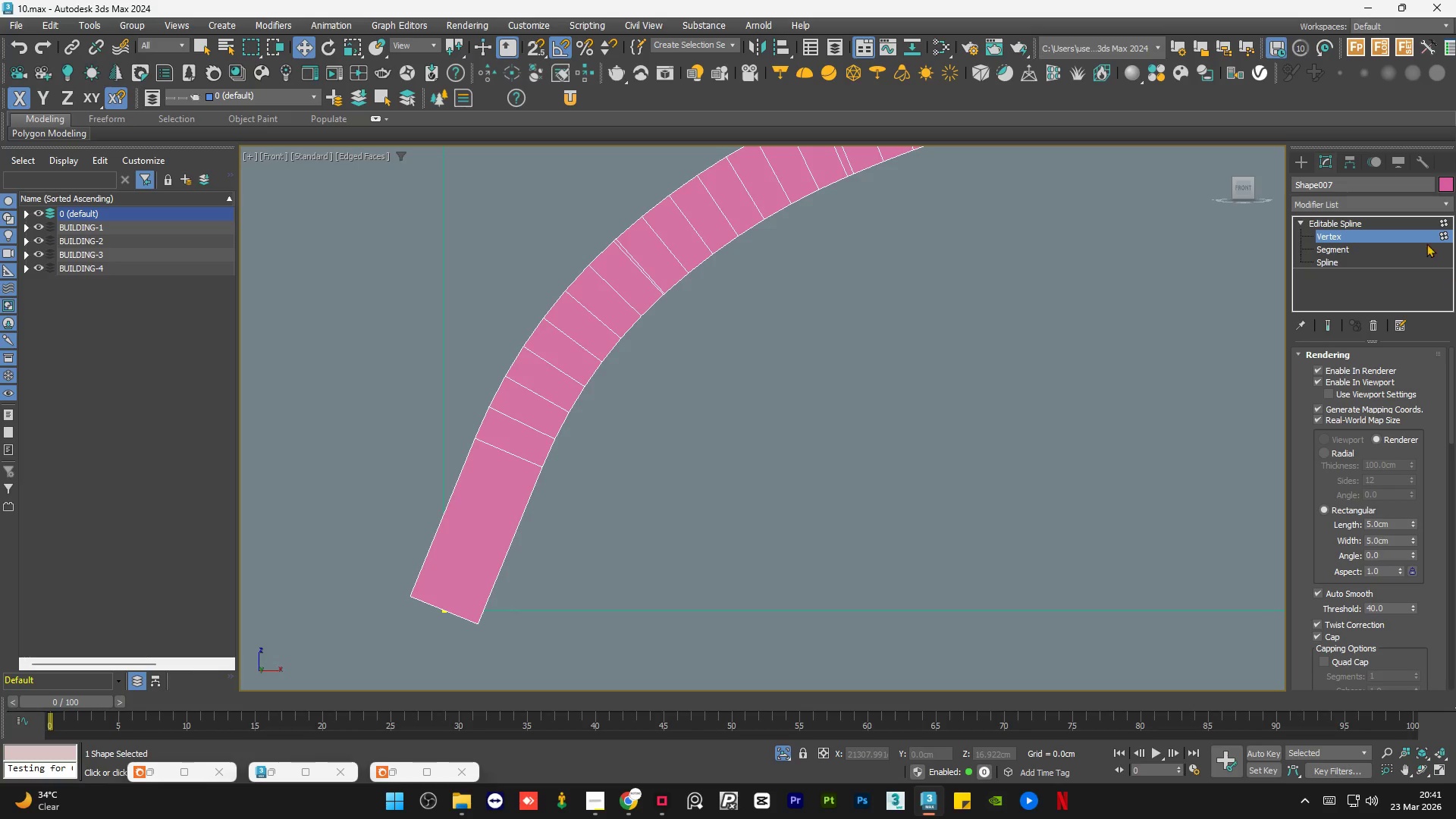 
left_click([1366, 228])
 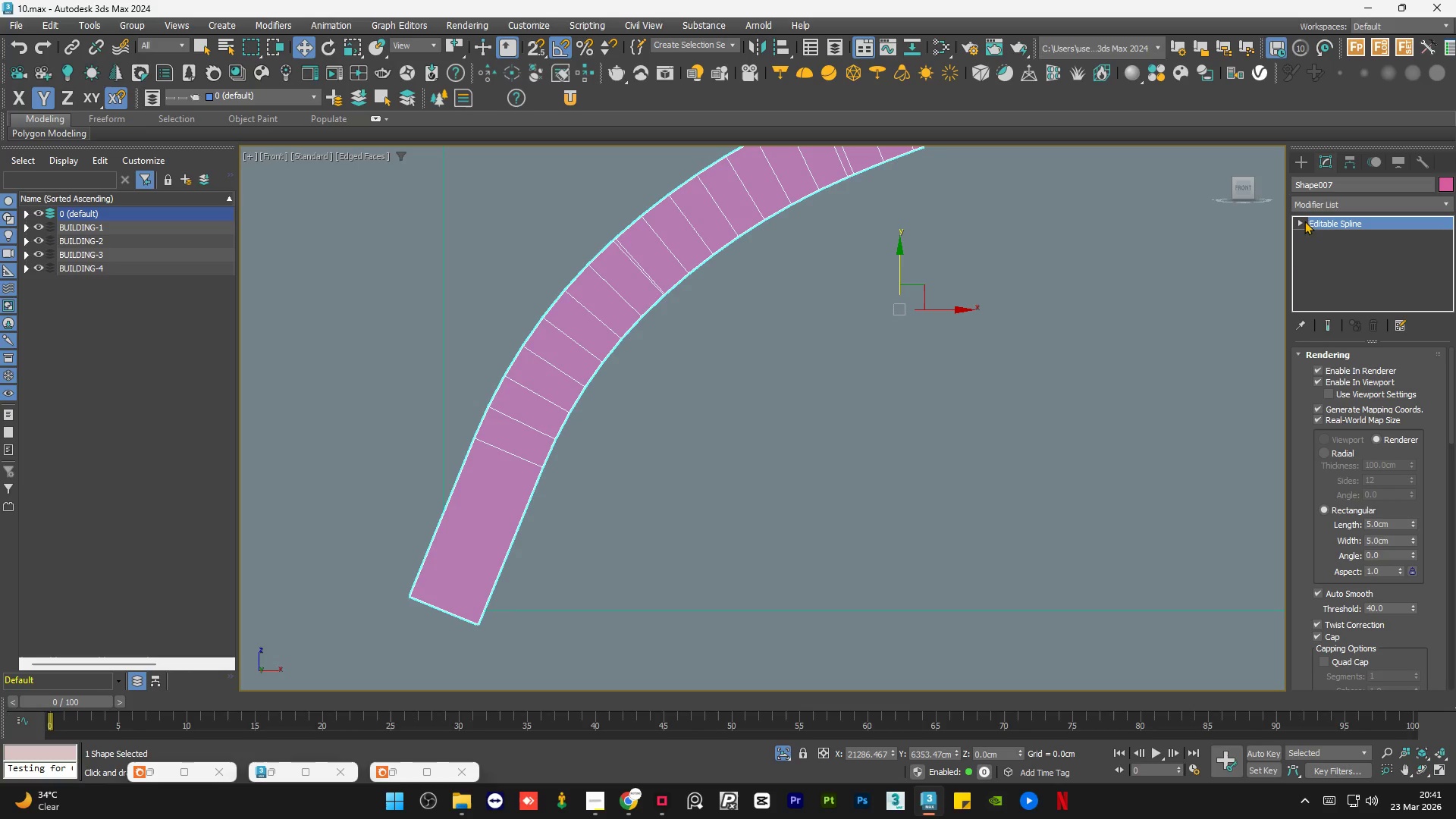 
double_click([1334, 205])
 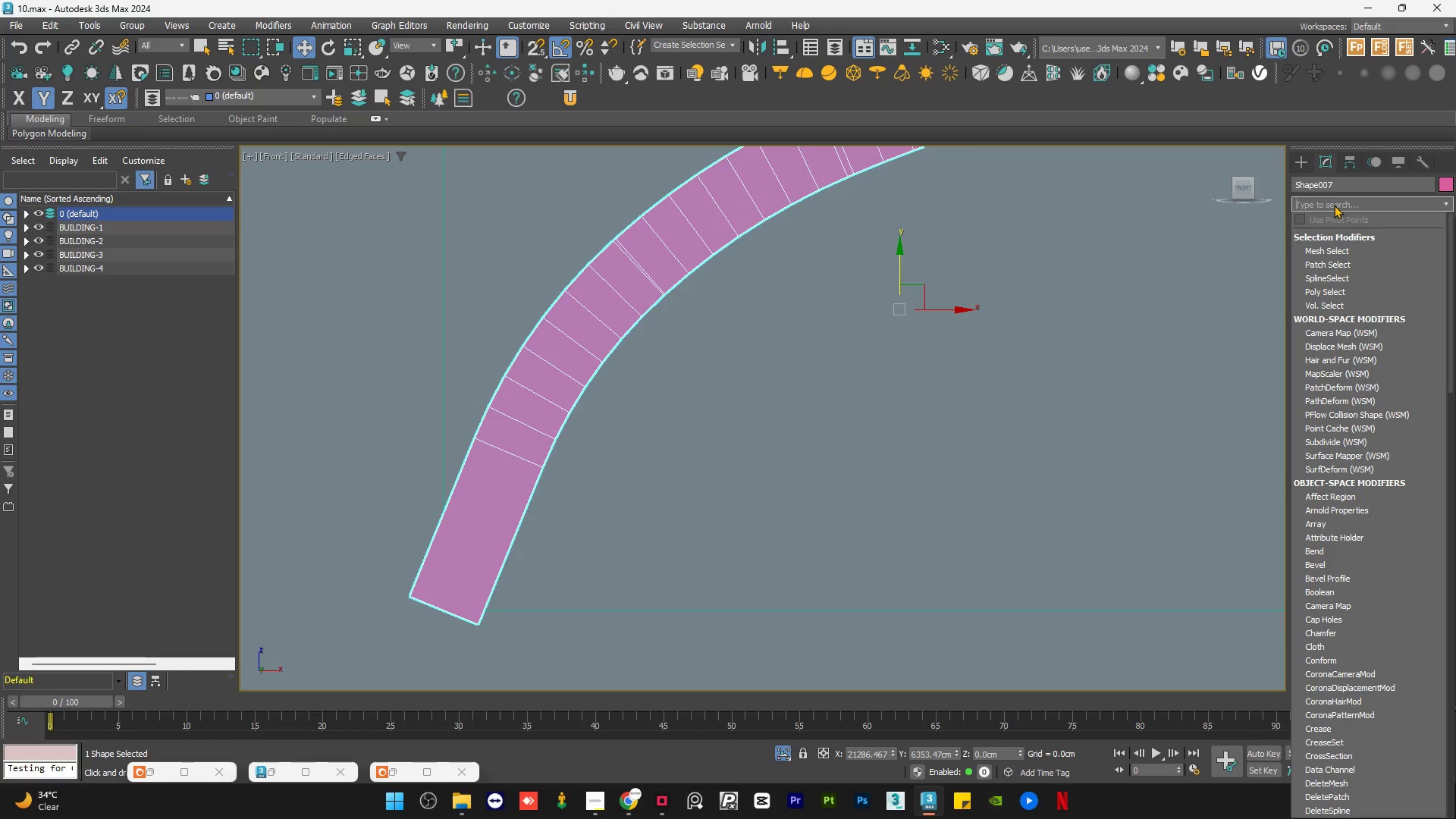 
type(ed)
 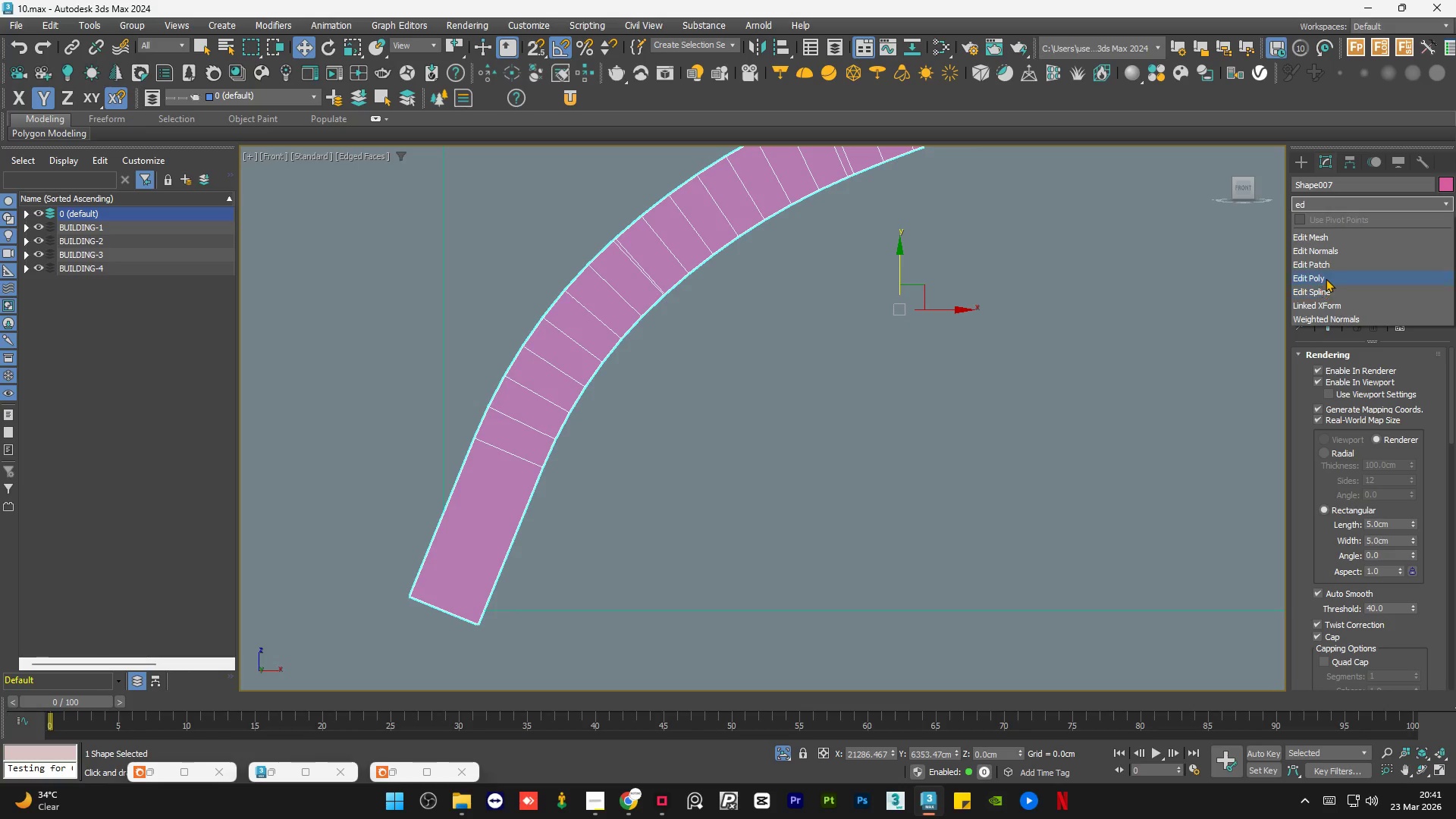 
left_click([1326, 278])
 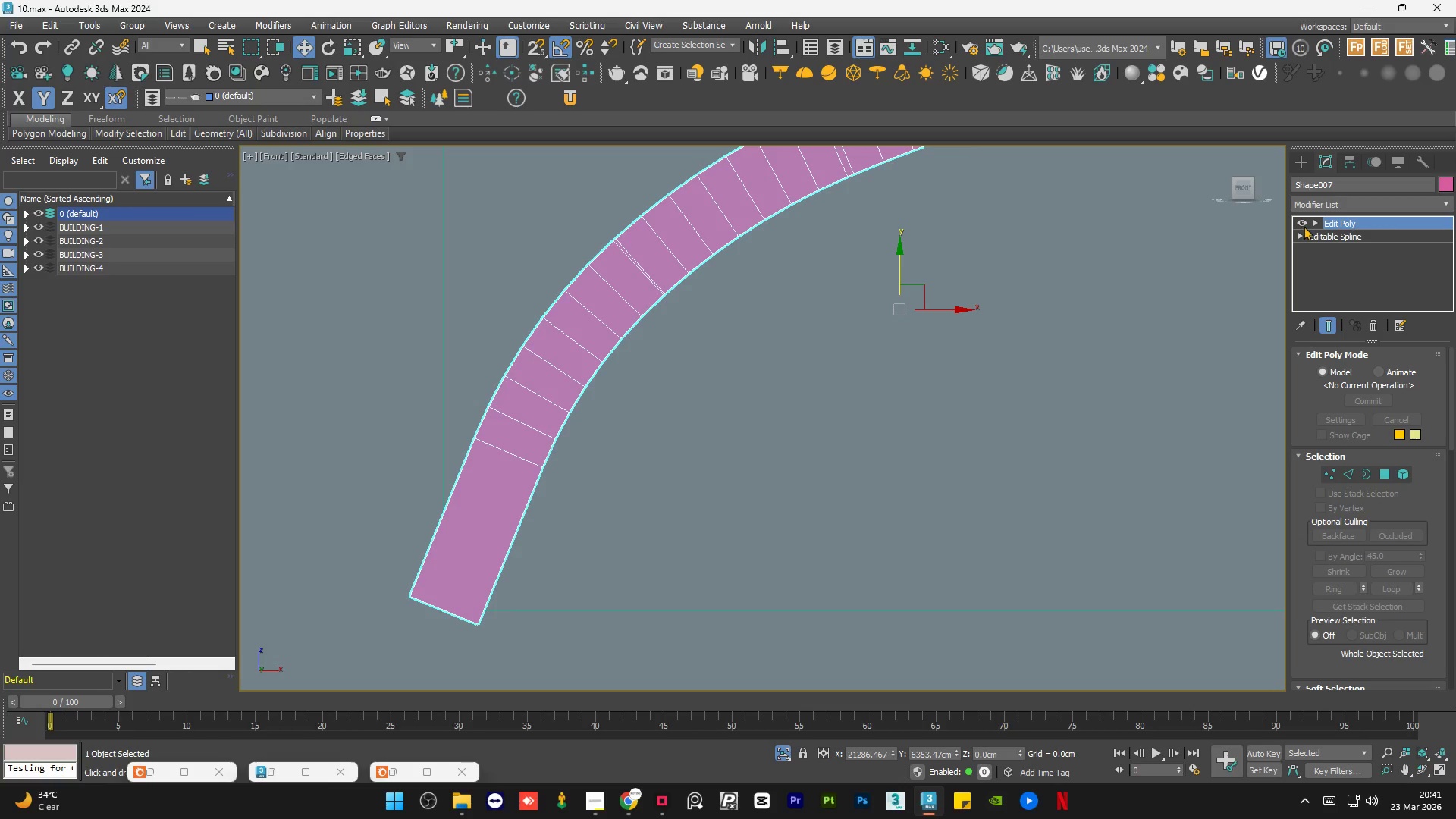 
left_click([1316, 222])
 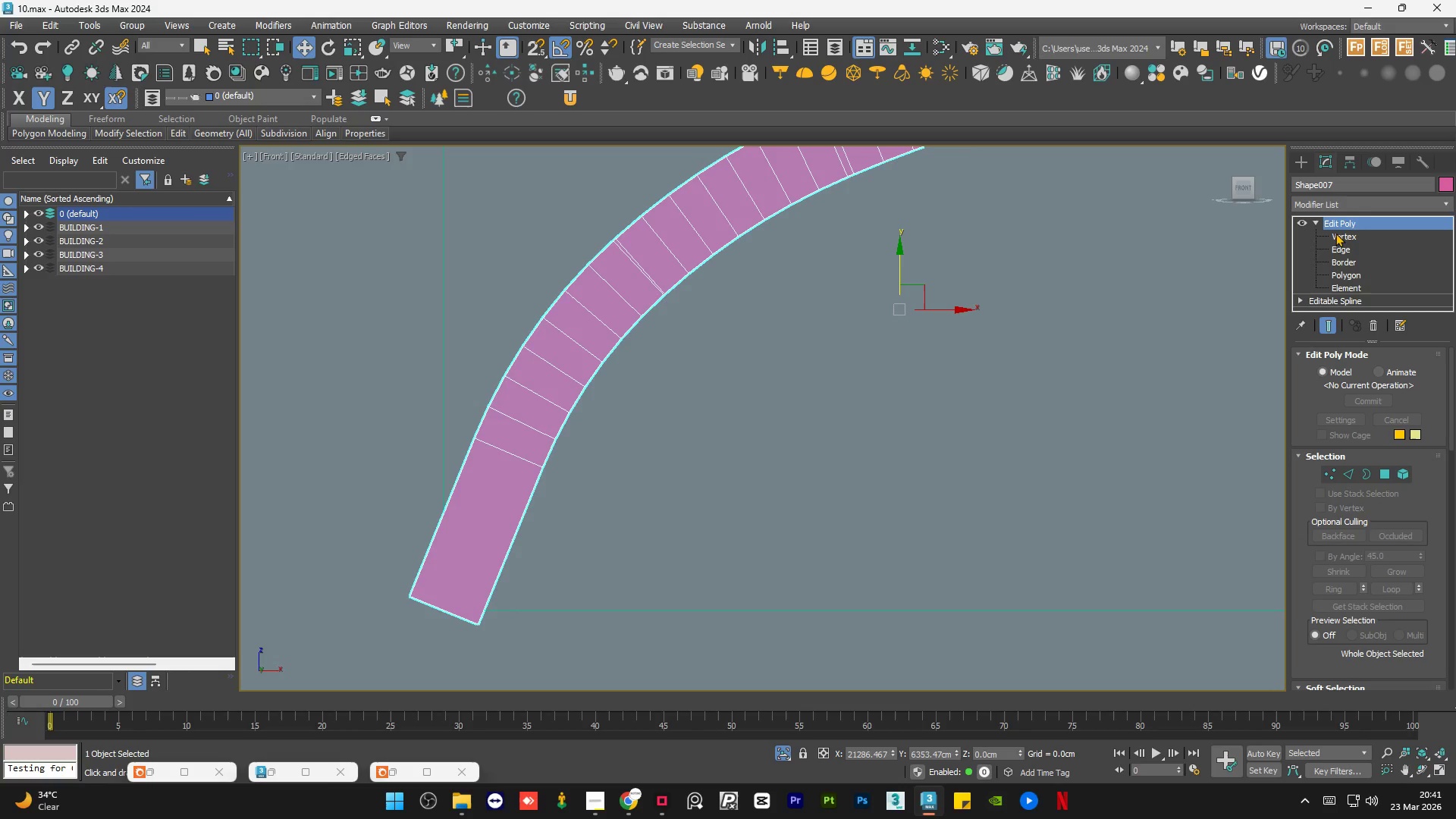 
left_click([1337, 235])
 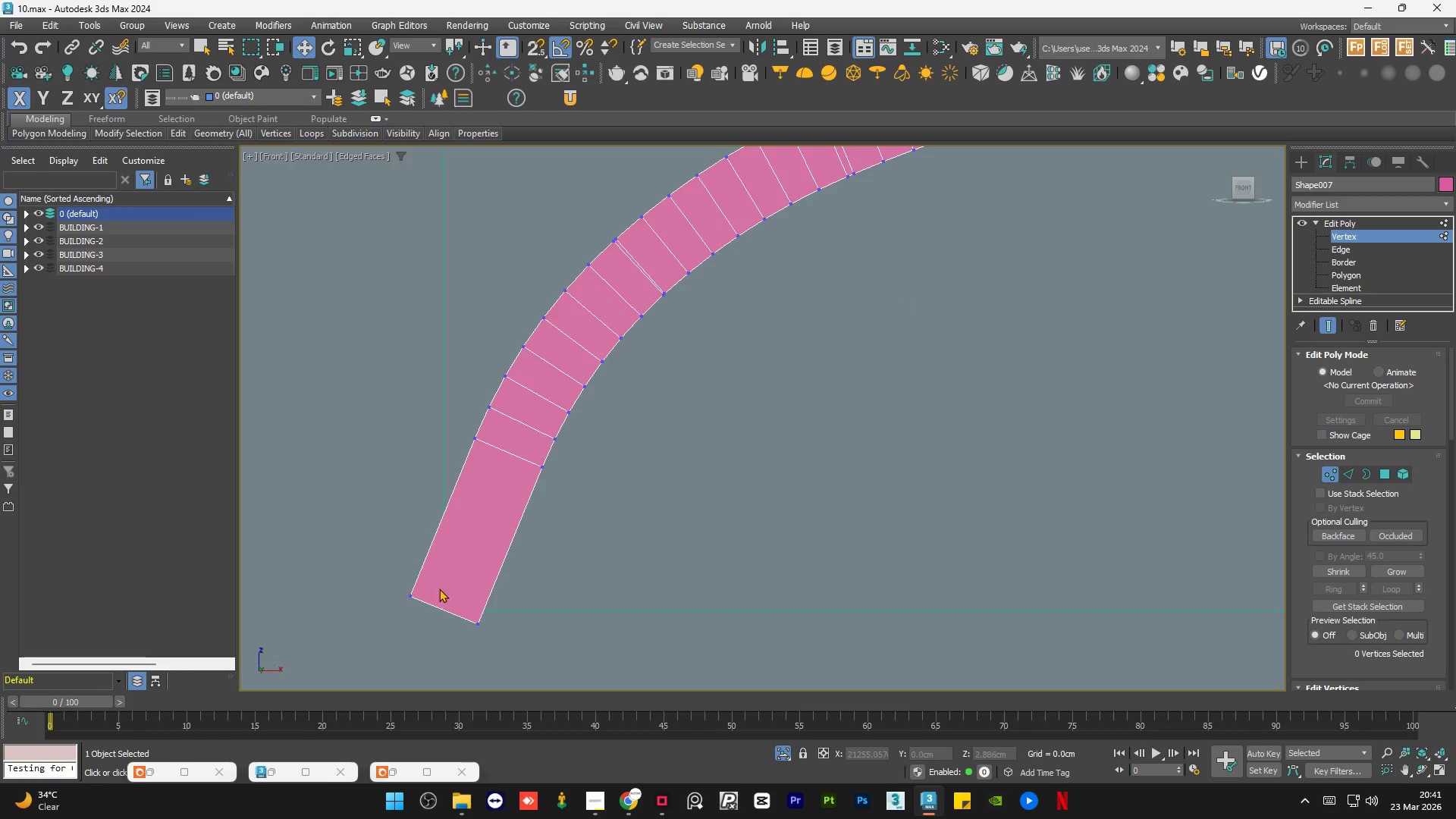 
scroll: coordinate [406, 616], scroll_direction: down, amount: 1.0
 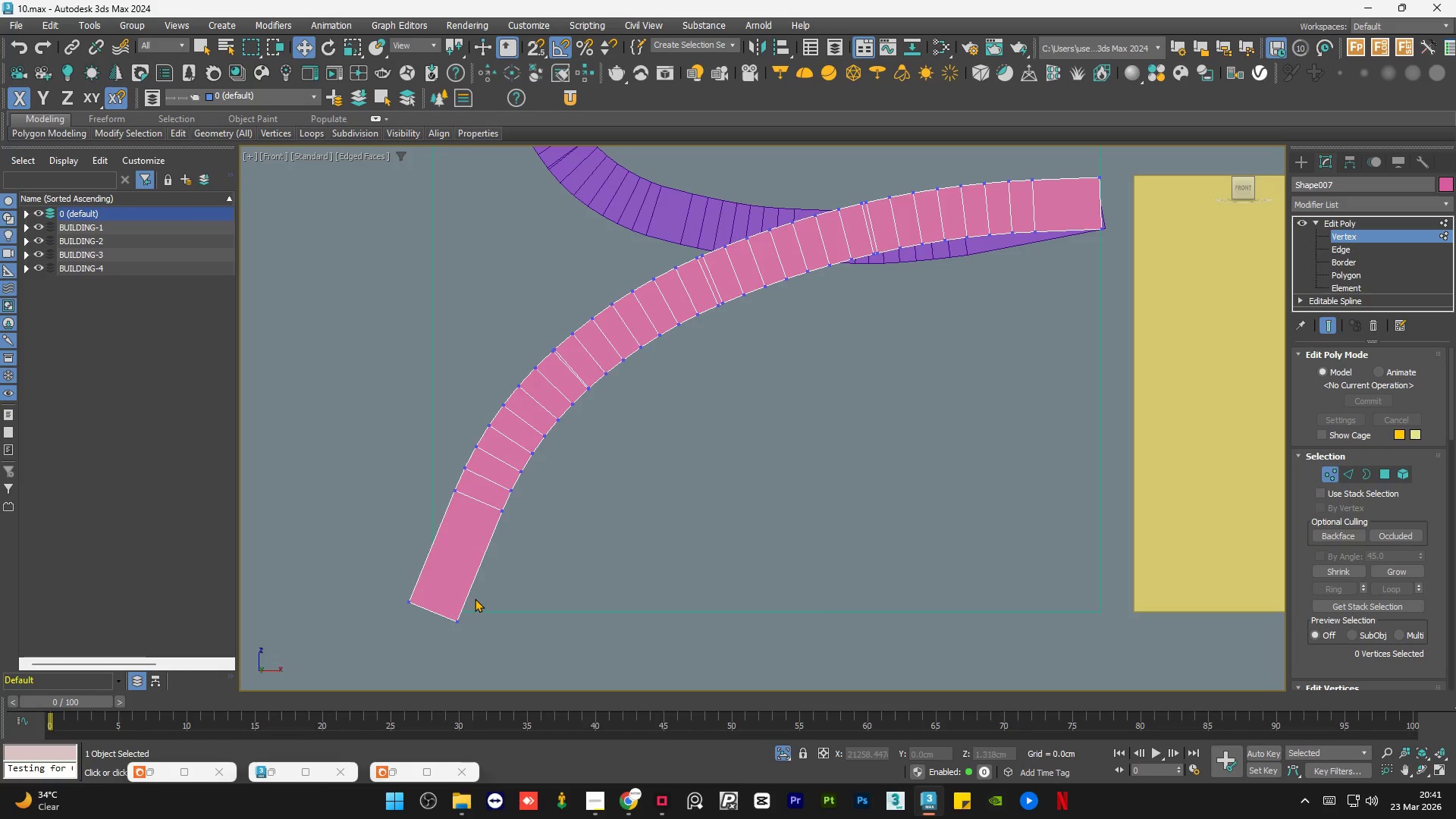 
left_click_drag(start_coordinate=[485, 595], to_coordinate=[440, 661])
 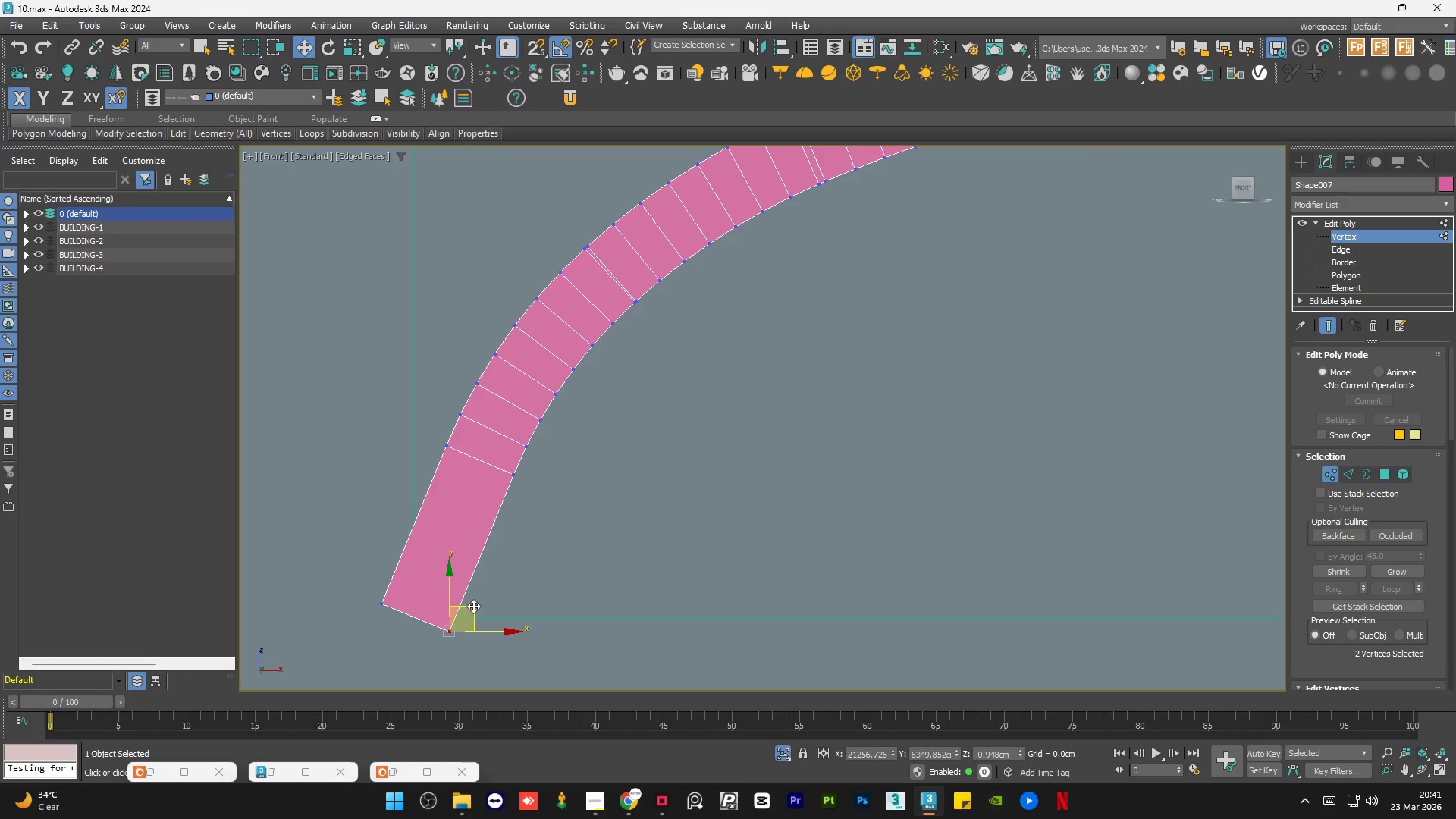 
scroll: coordinate [475, 598], scroll_direction: up, amount: 1.0
 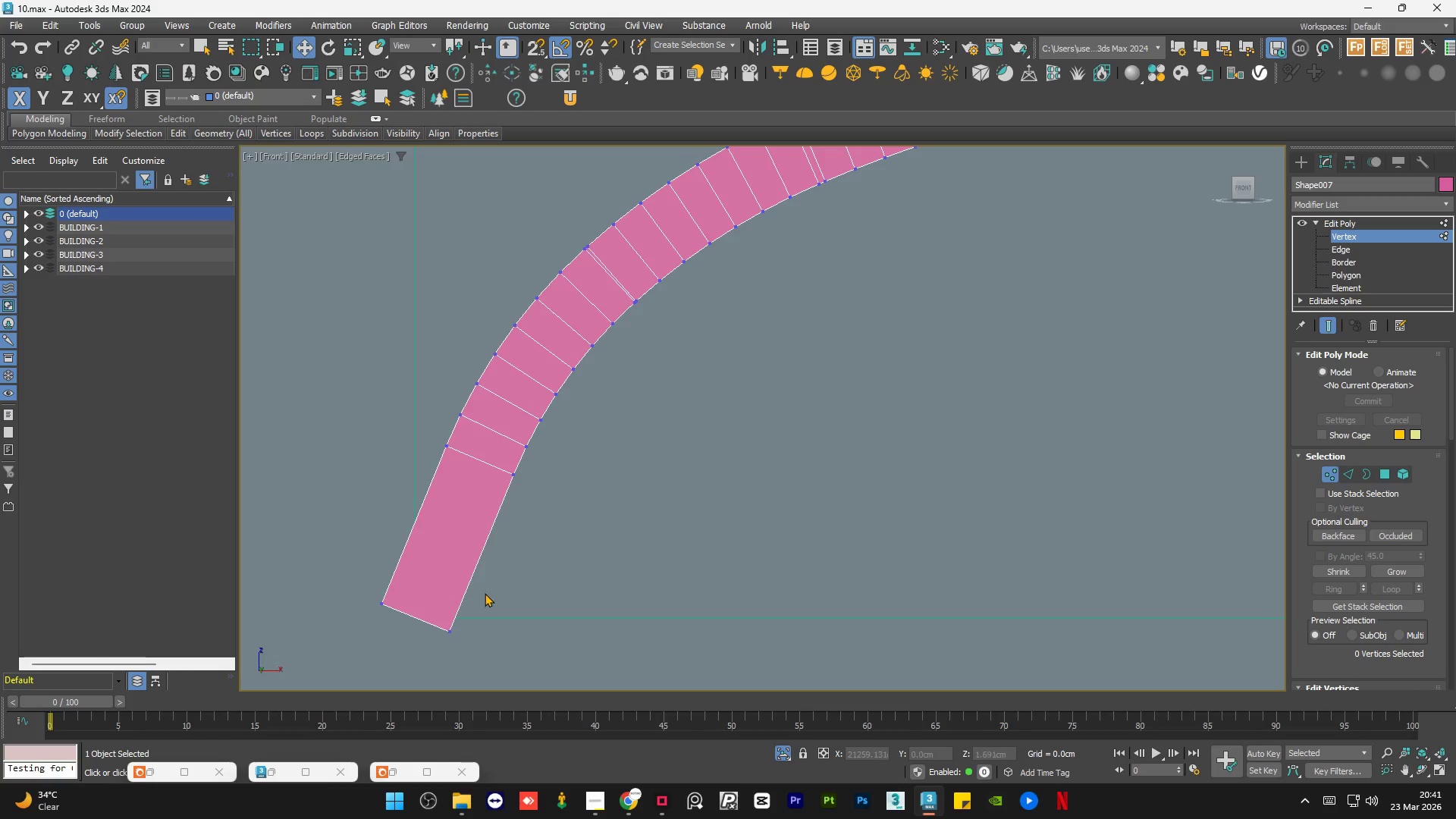 
left_click_drag(start_coordinate=[474, 605], to_coordinate=[488, 591])
 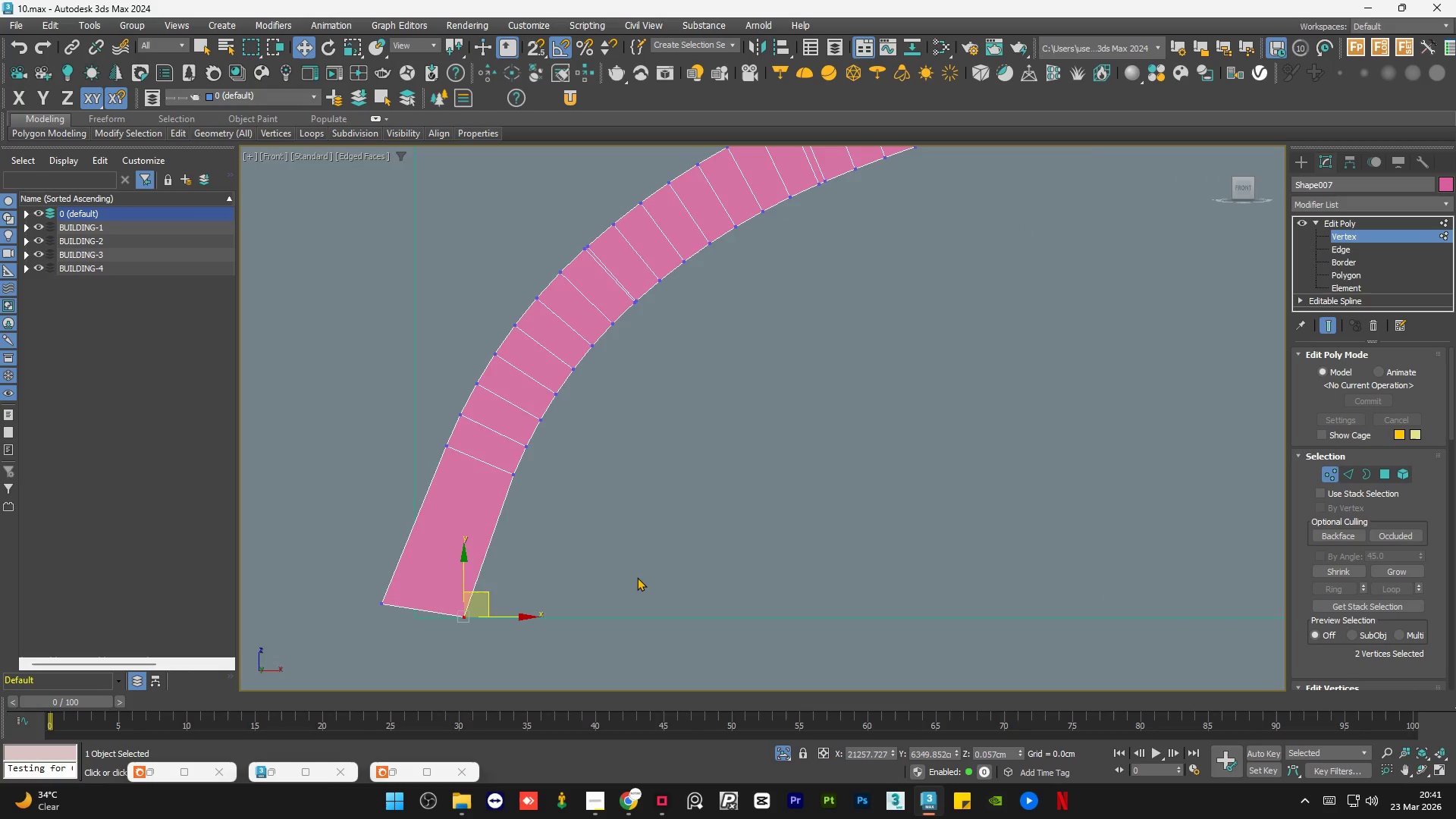 
left_click_drag(start_coordinate=[479, 569], to_coordinate=[406, 639])
 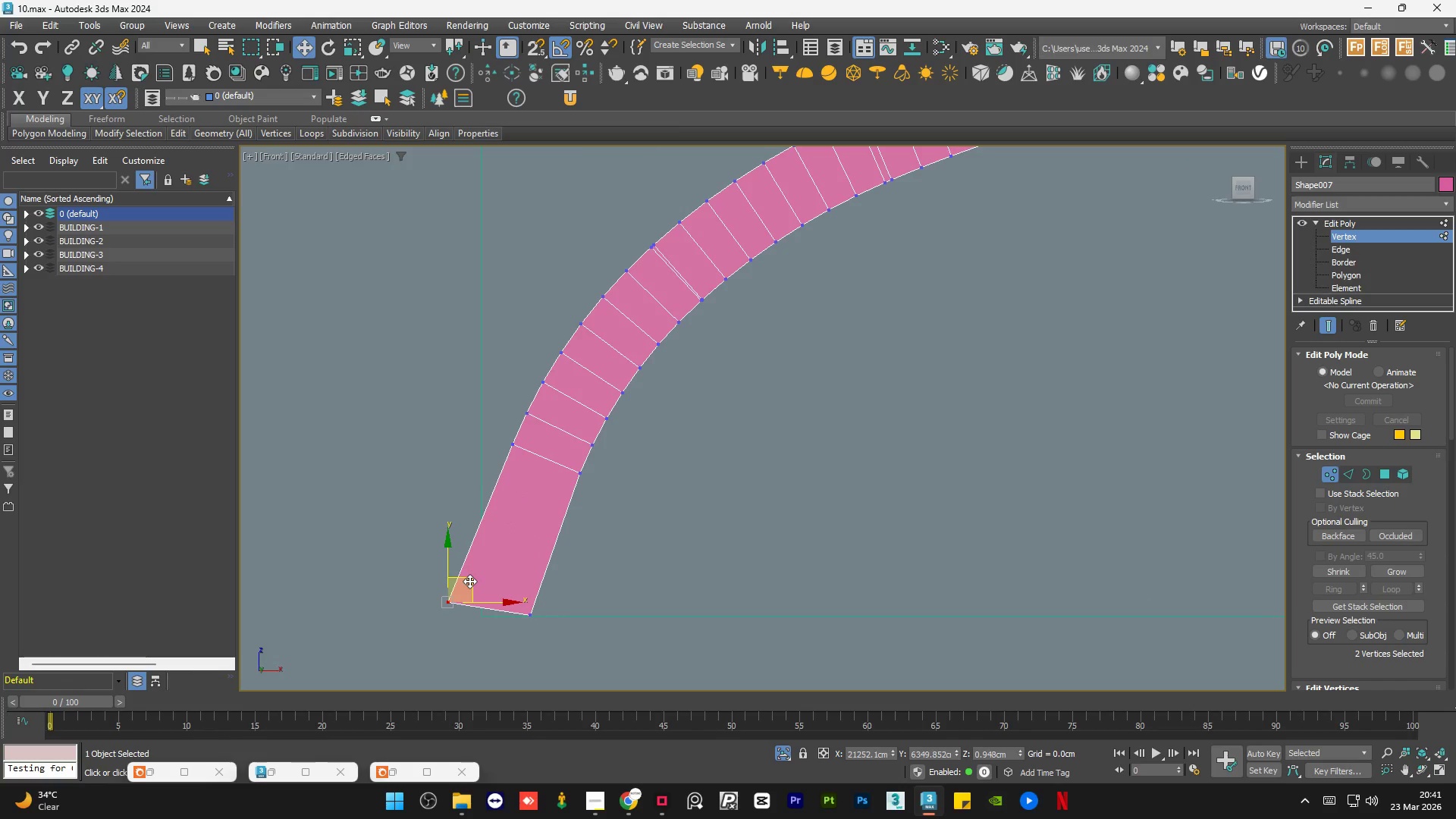 
scroll: coordinate [482, 582], scroll_direction: none, amount: 0.0
 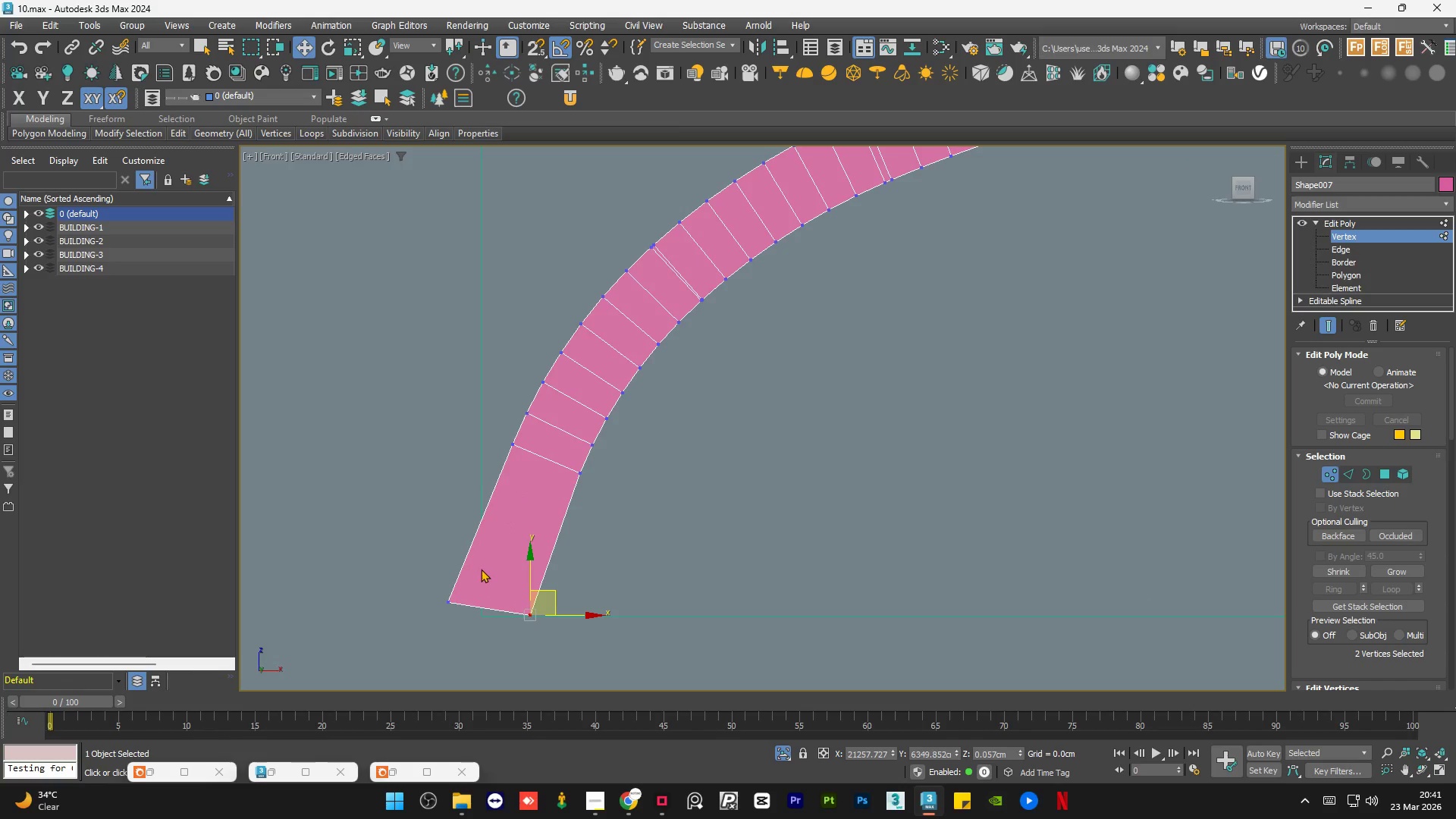 
key(S)
 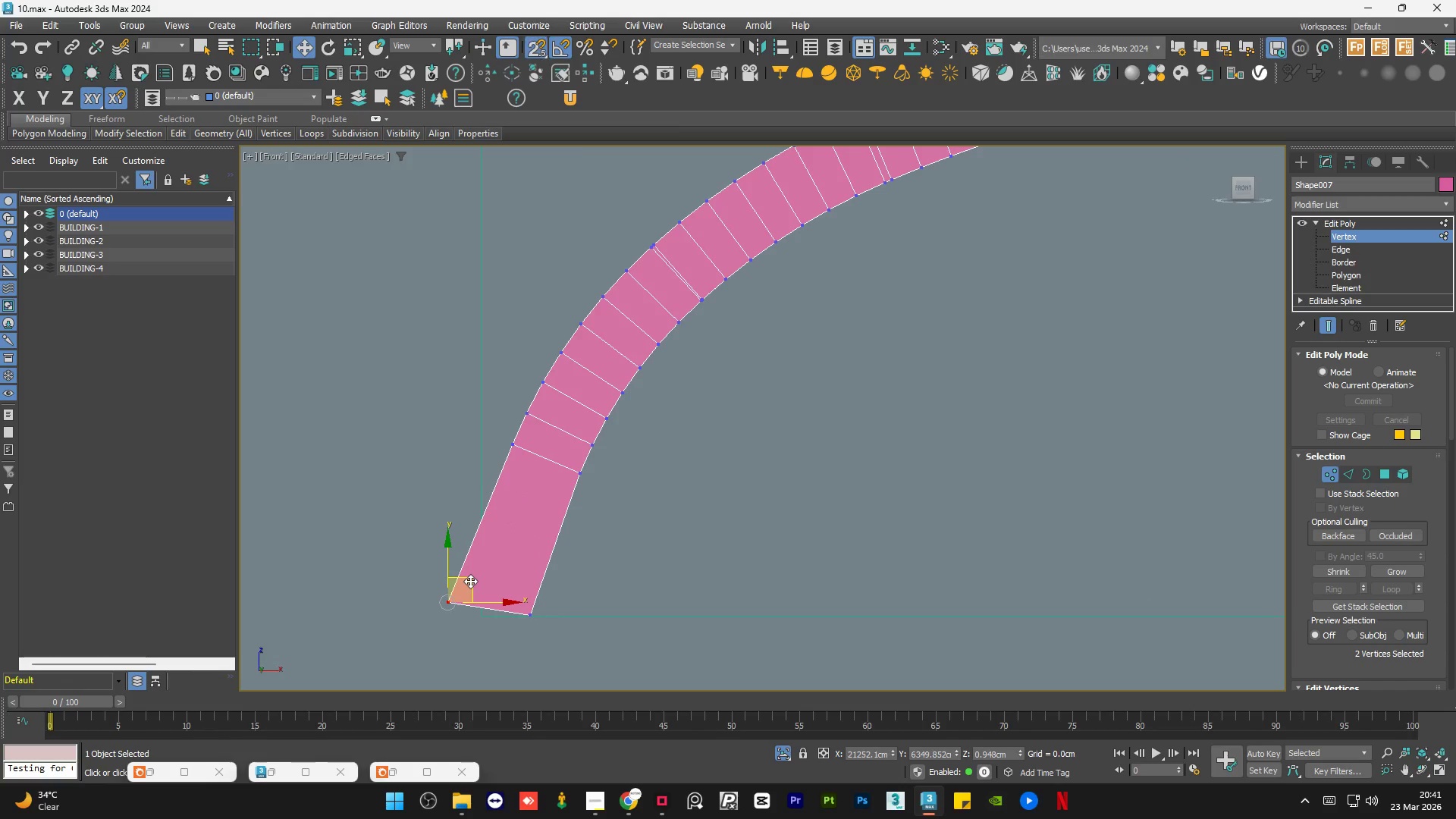 
left_click_drag(start_coordinate=[470, 581], to_coordinate=[482, 606])
 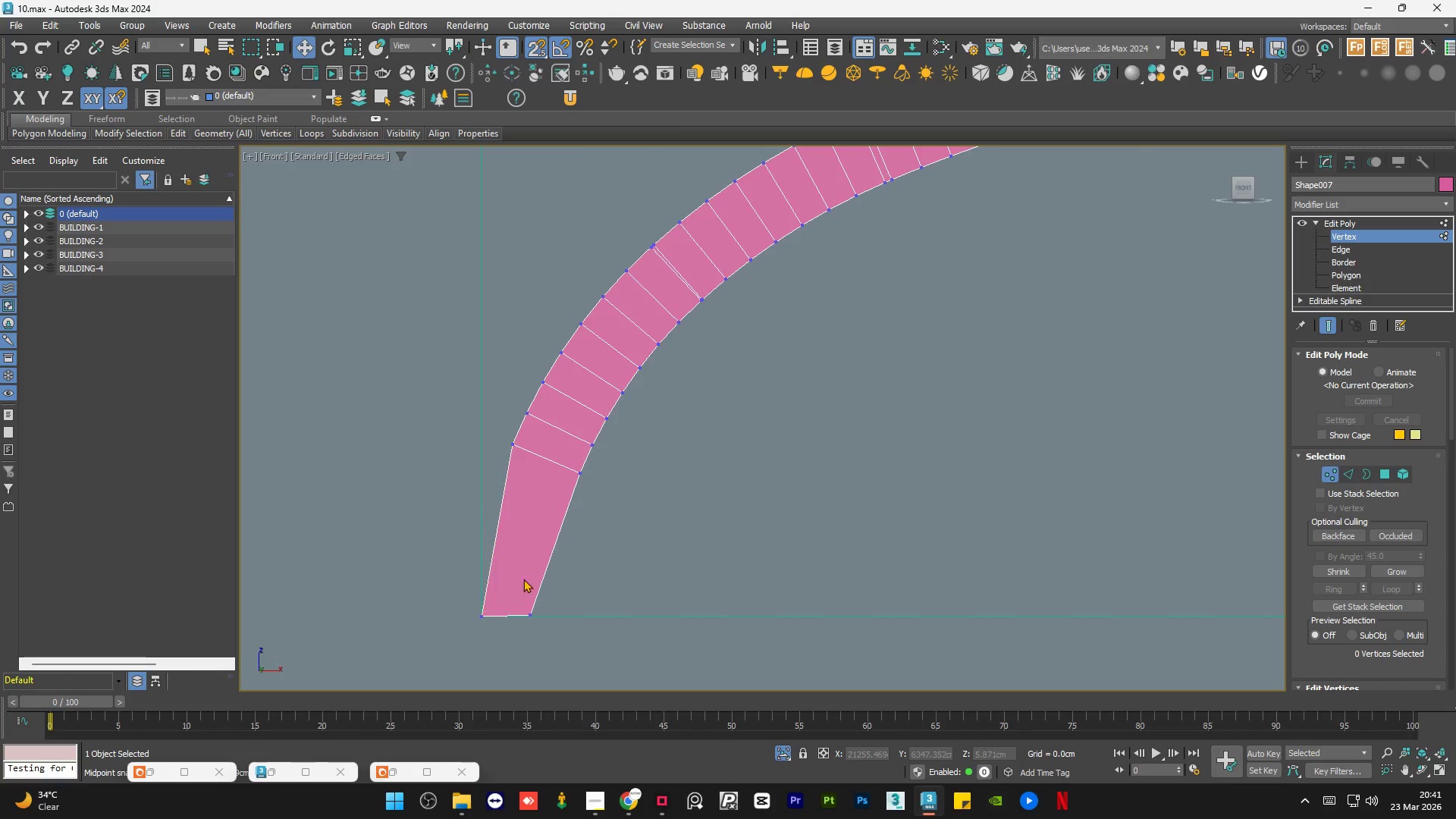 
left_click_drag(start_coordinate=[561, 596], to_coordinate=[514, 639])
 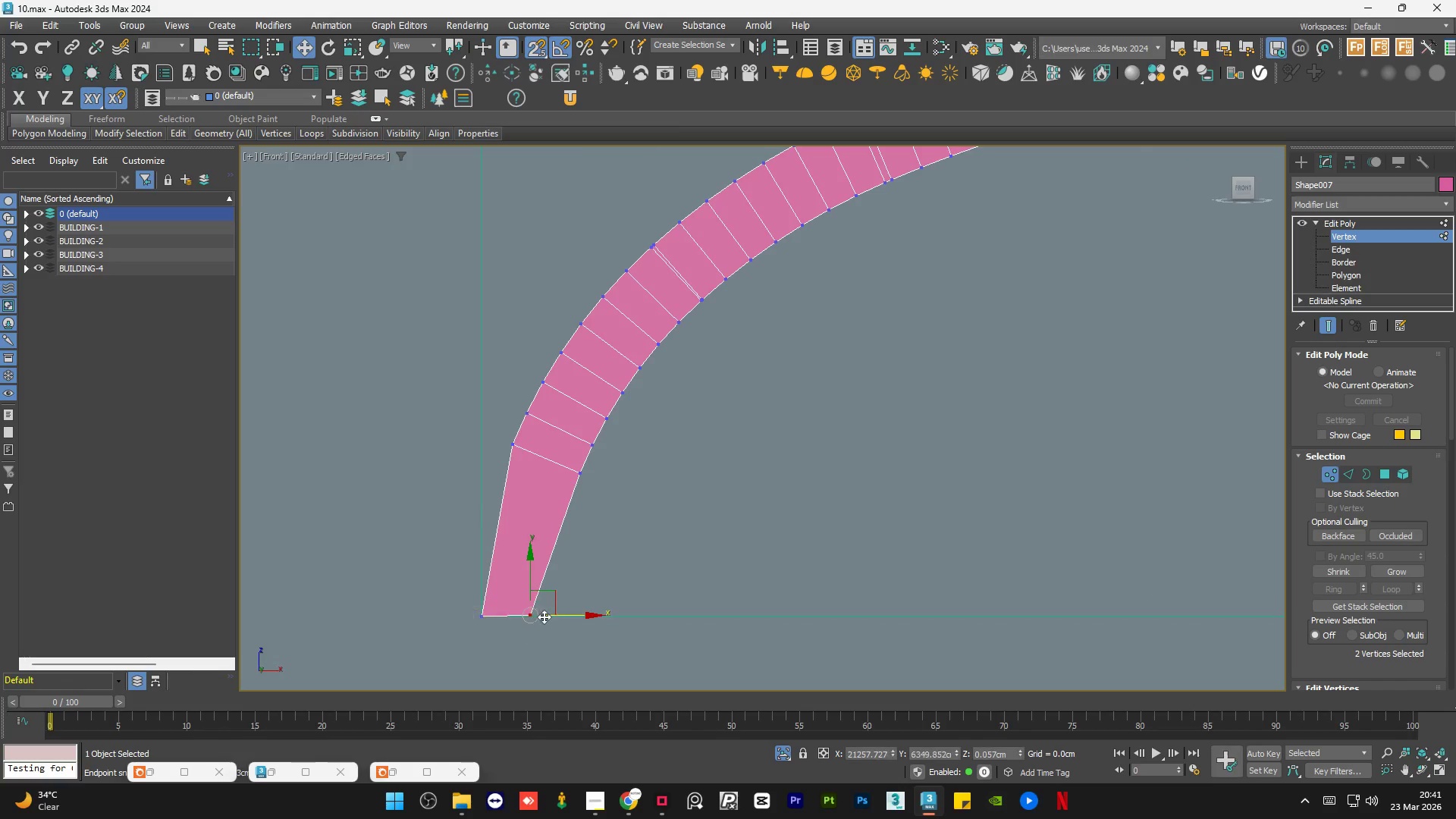 
key(S)
 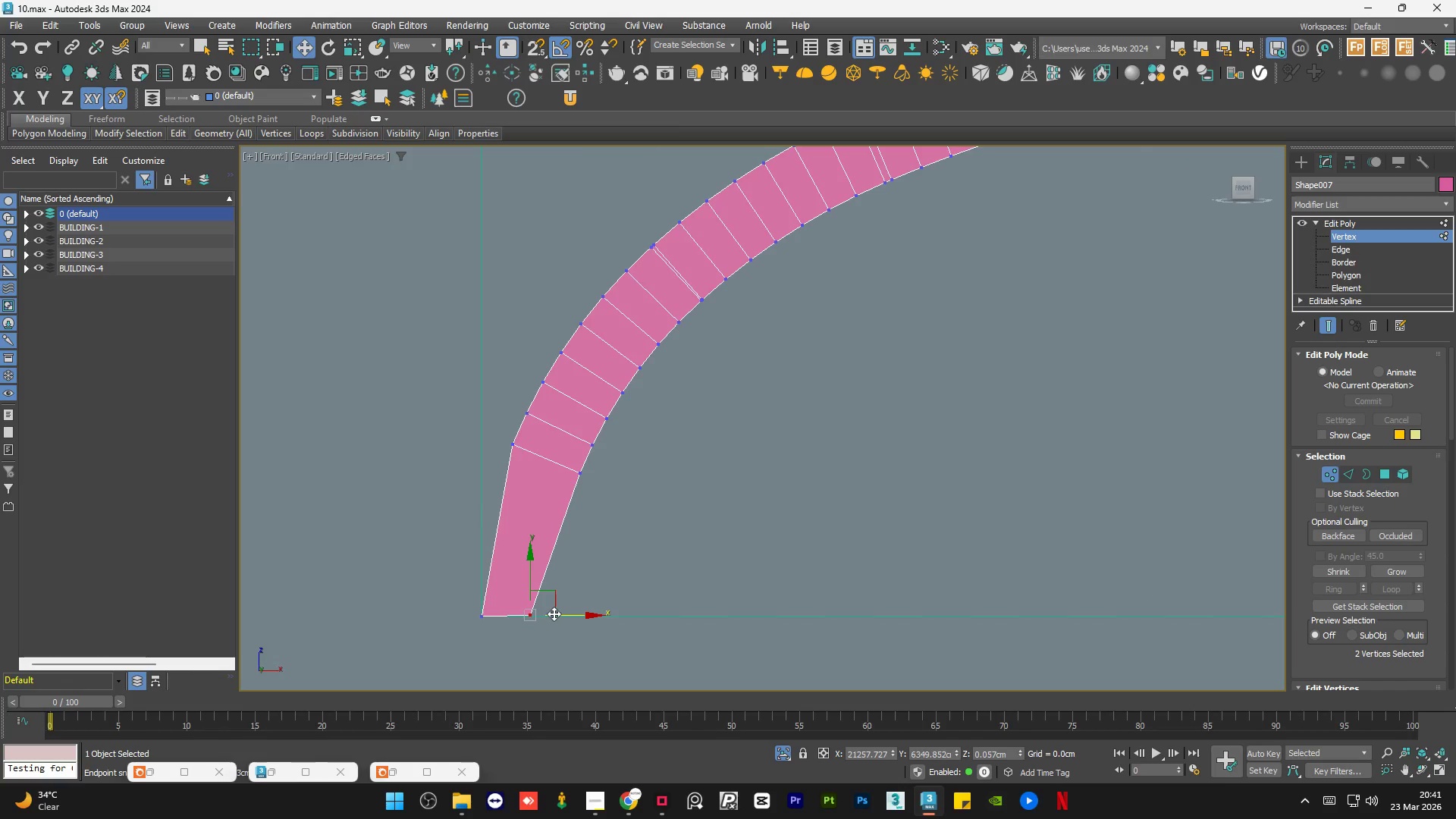 
left_click_drag(start_coordinate=[557, 613], to_coordinate=[583, 618])
 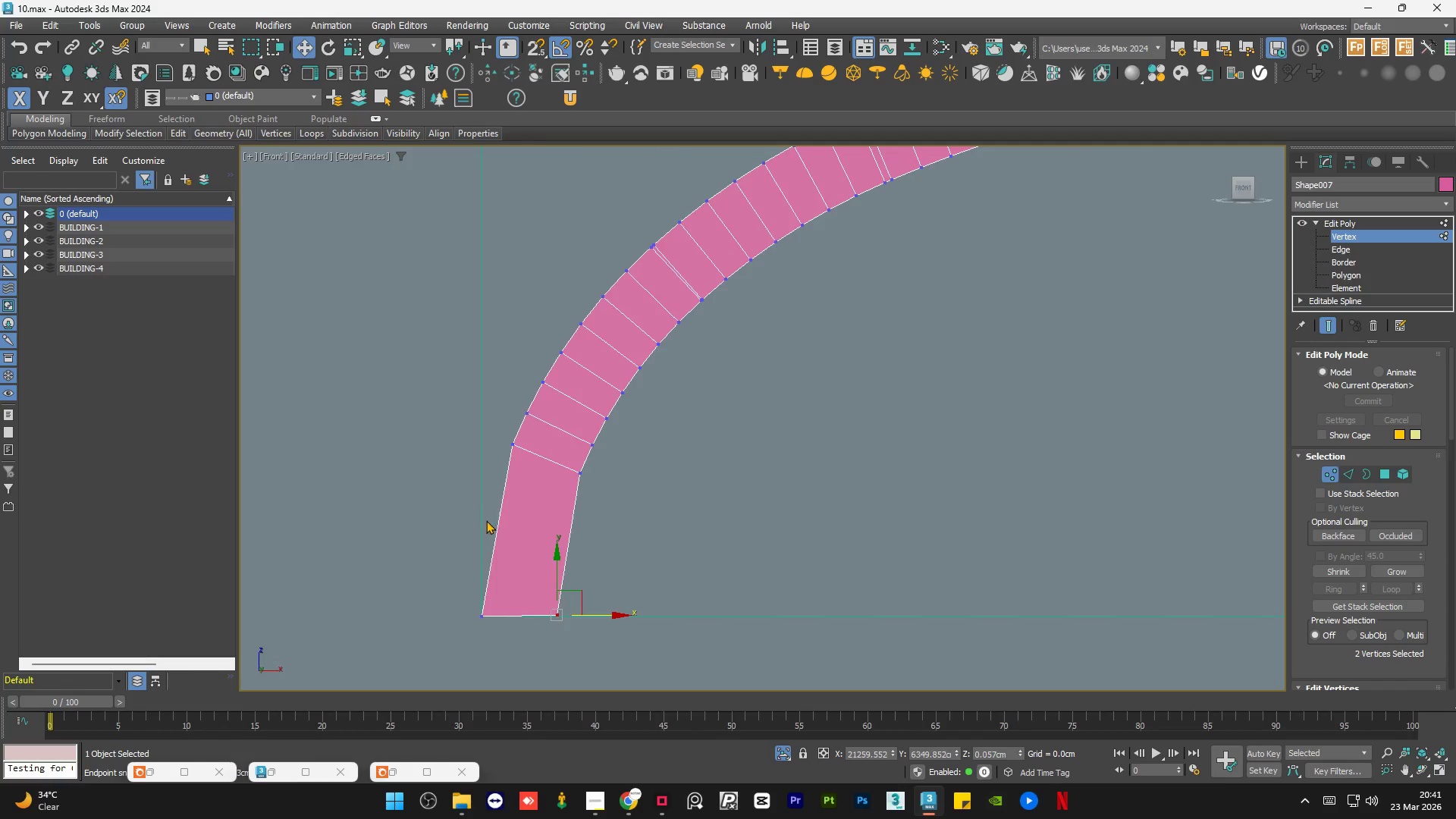 
scroll: coordinate [486, 522], scroll_direction: down, amount: 3.0
 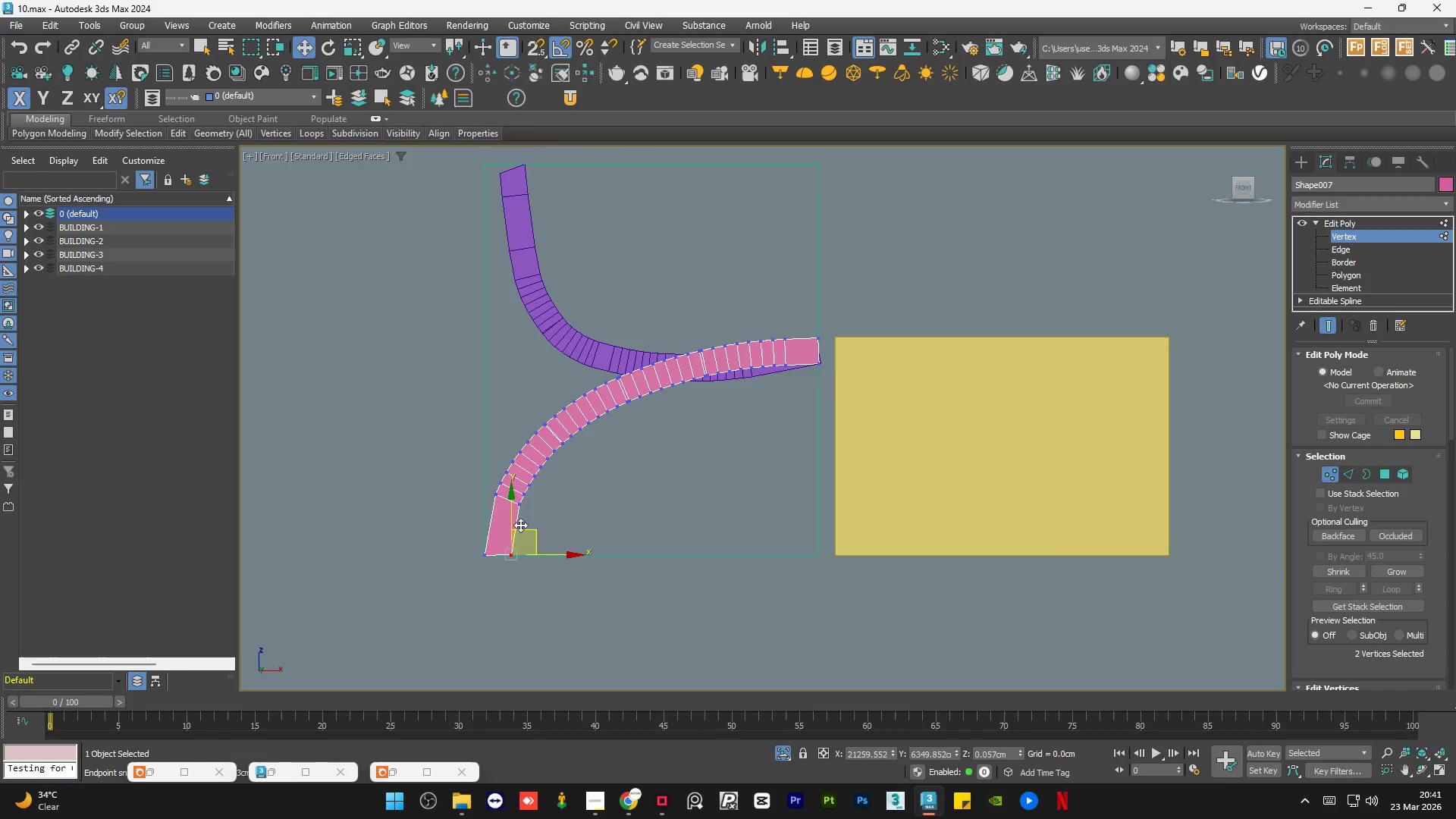 
scroll: coordinate [516, 519], scroll_direction: up, amount: 2.0
 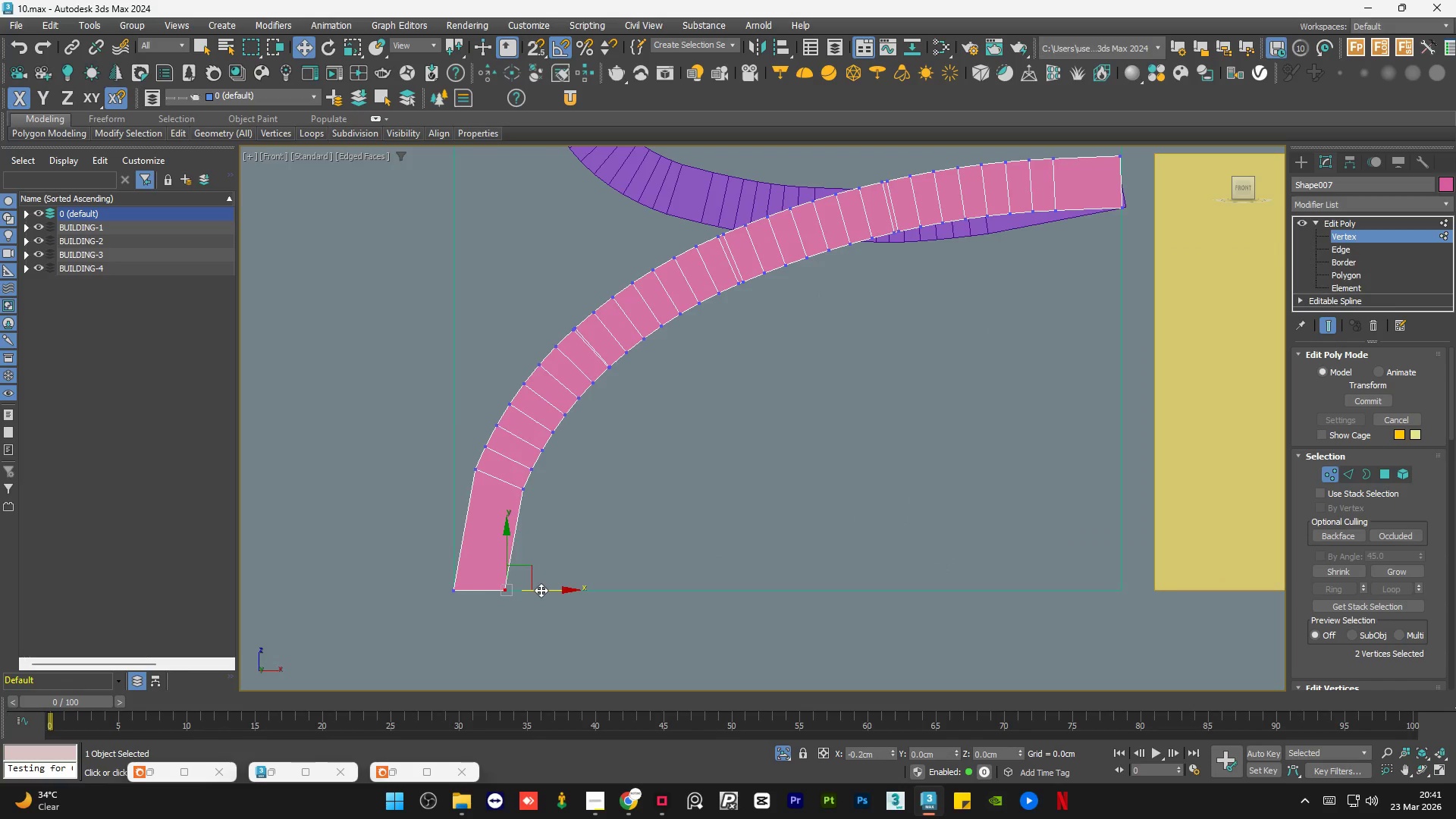 
left_click([538, 515])
 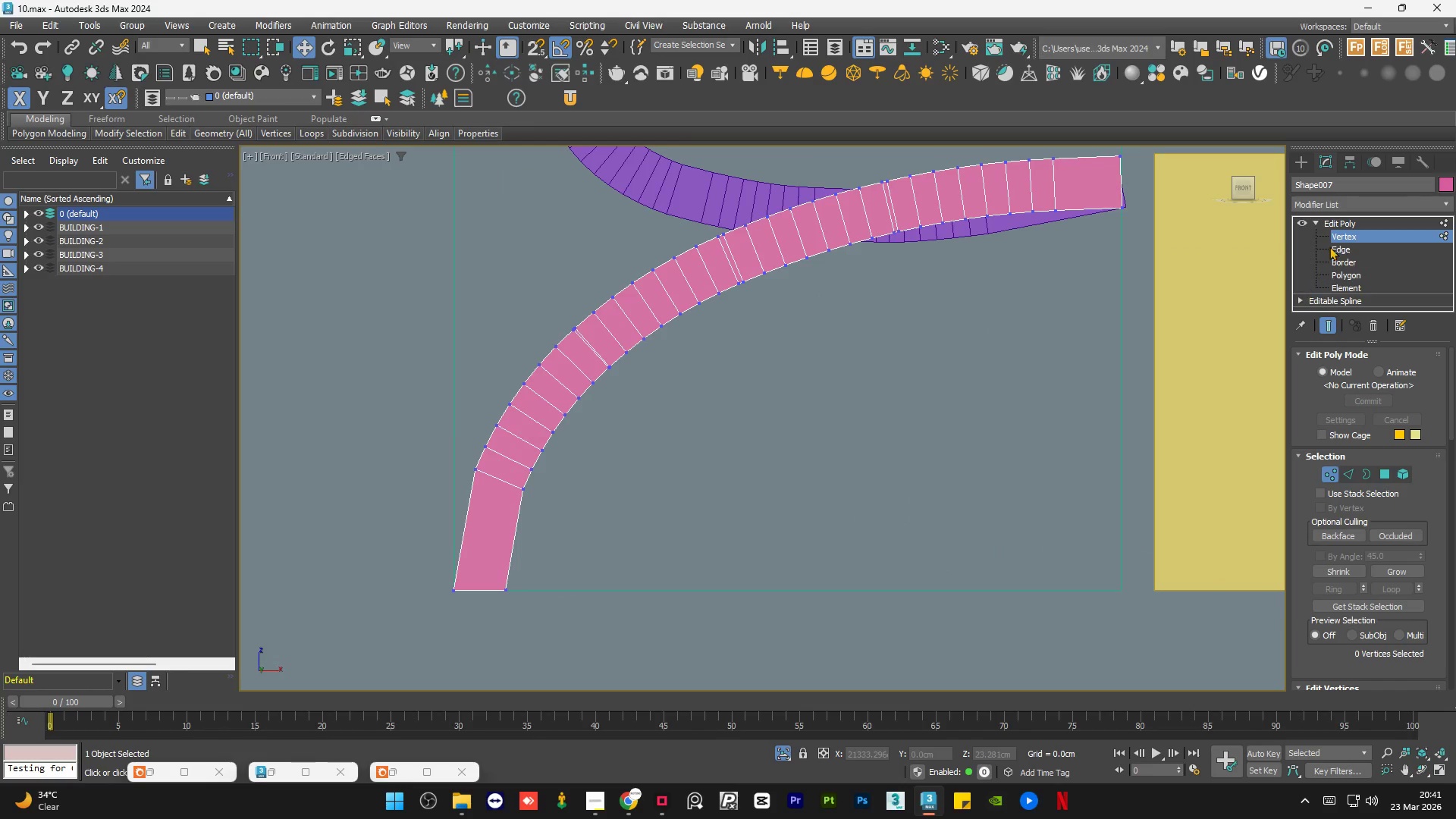 
left_click([1347, 217])
 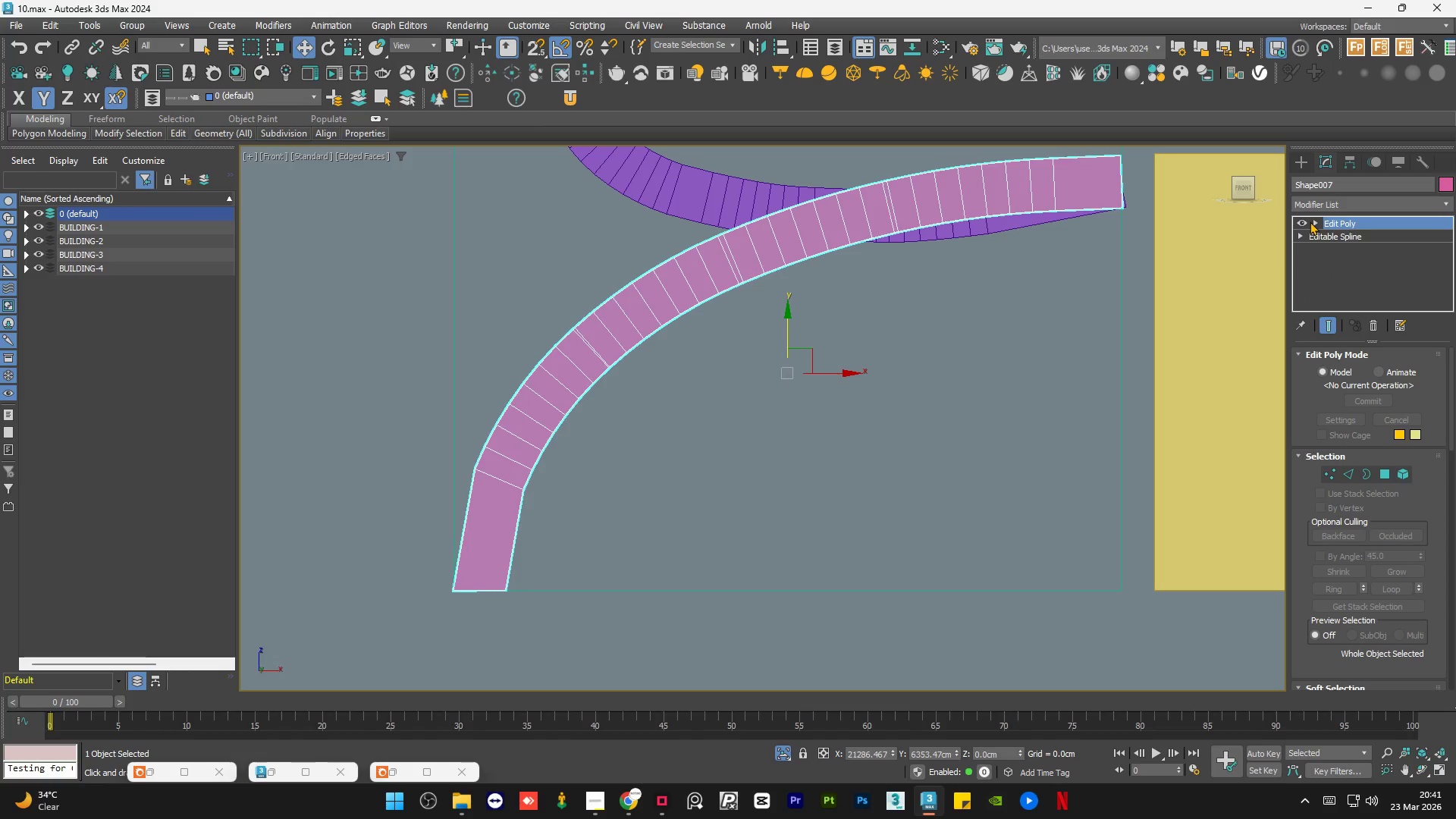 
double_click([956, 466])
 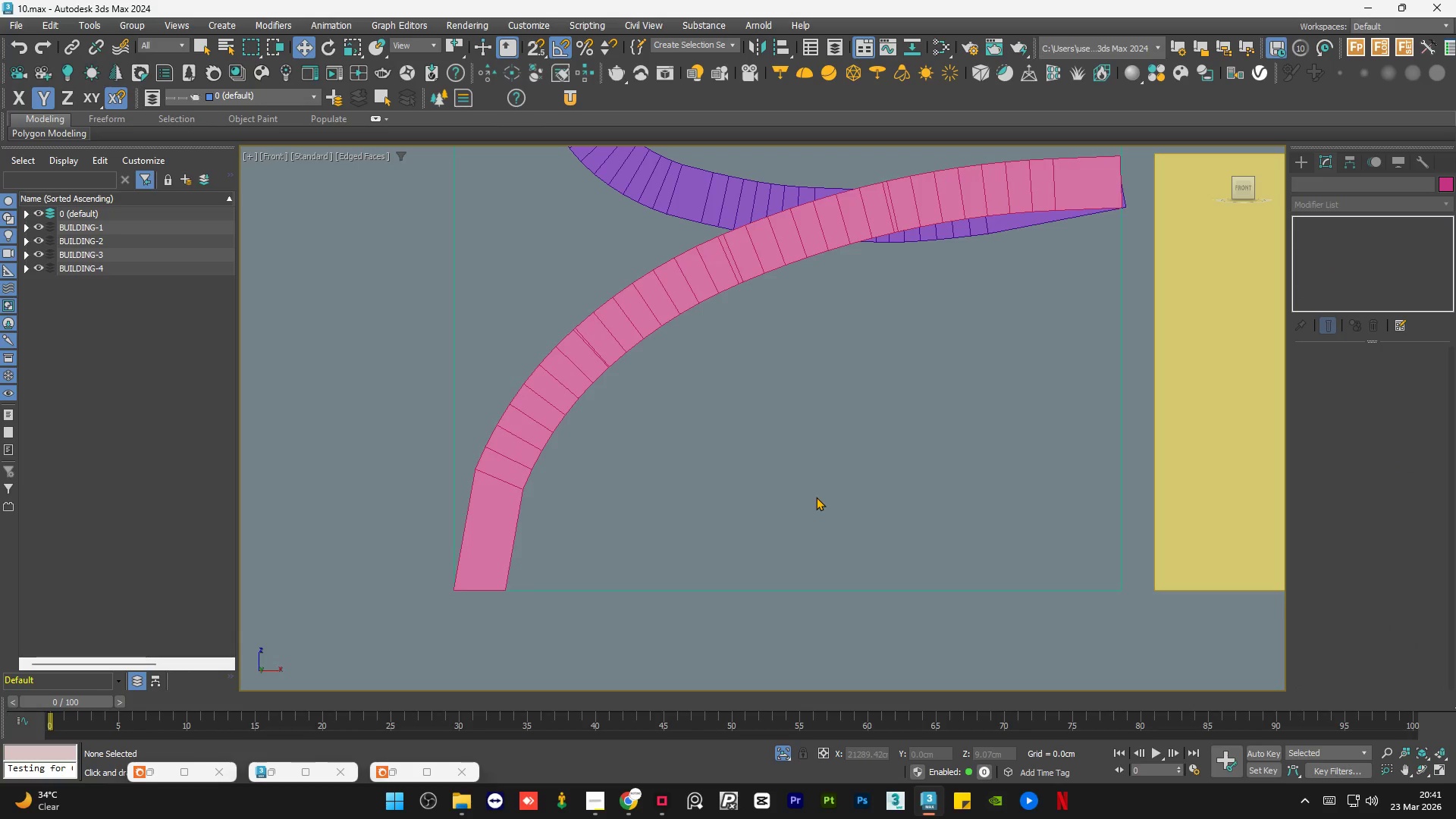 
key(F4)
 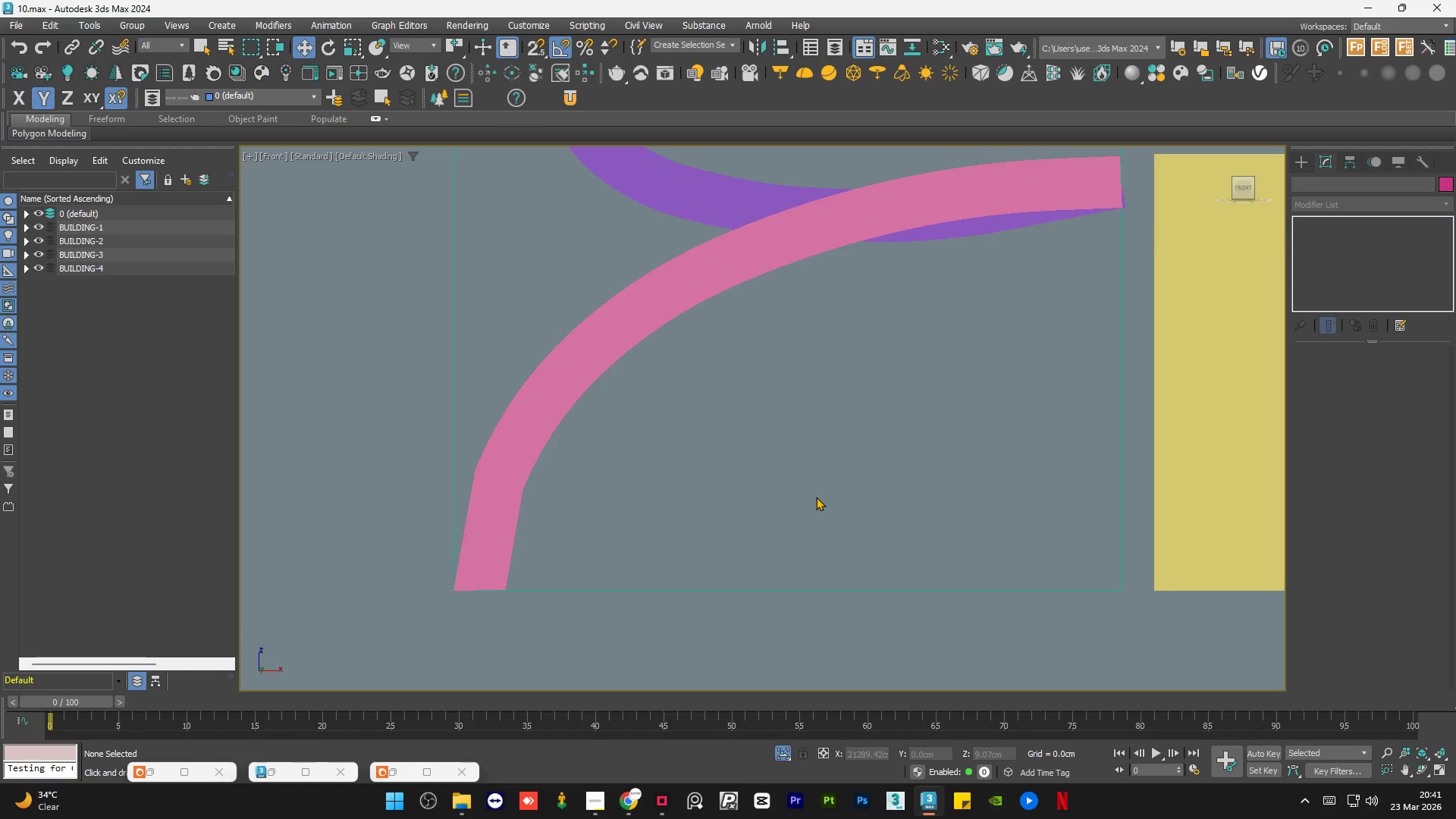 
scroll: coordinate [796, 499], scroll_direction: down, amount: 3.0
 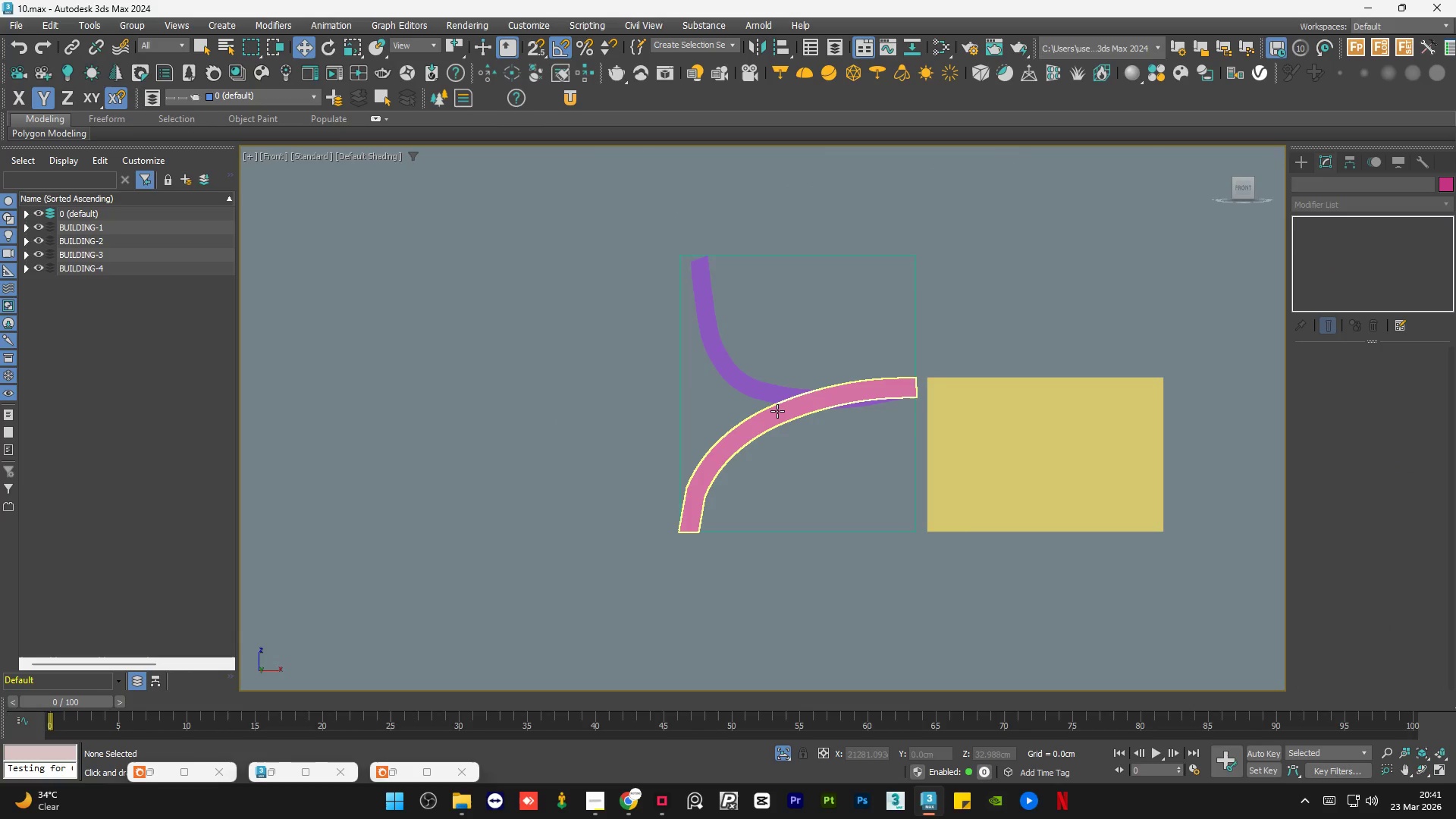 
left_click([777, 411])
 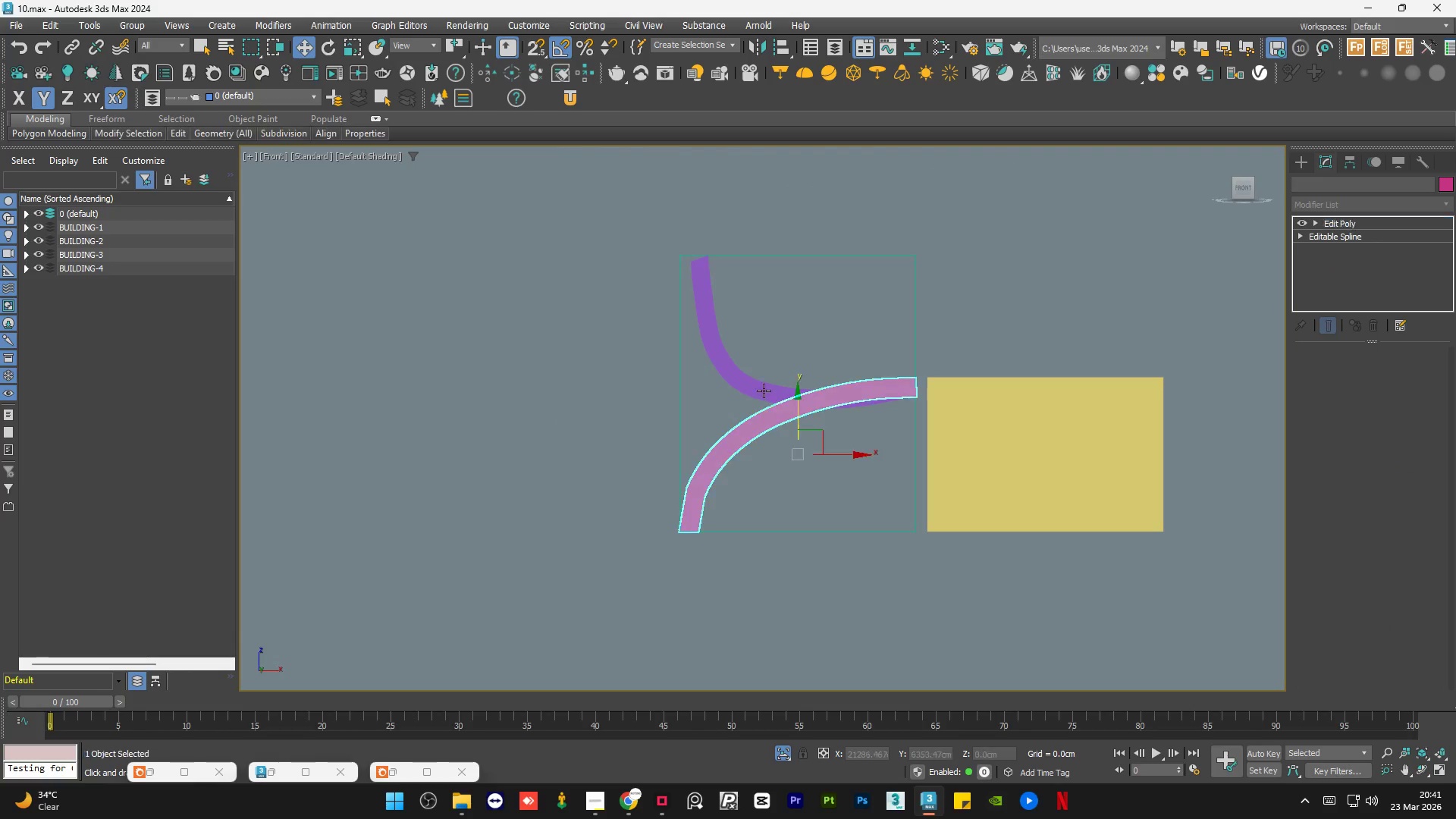 
hold_key(key=ControlLeft, duration=0.55)
left_click([764, 391])
 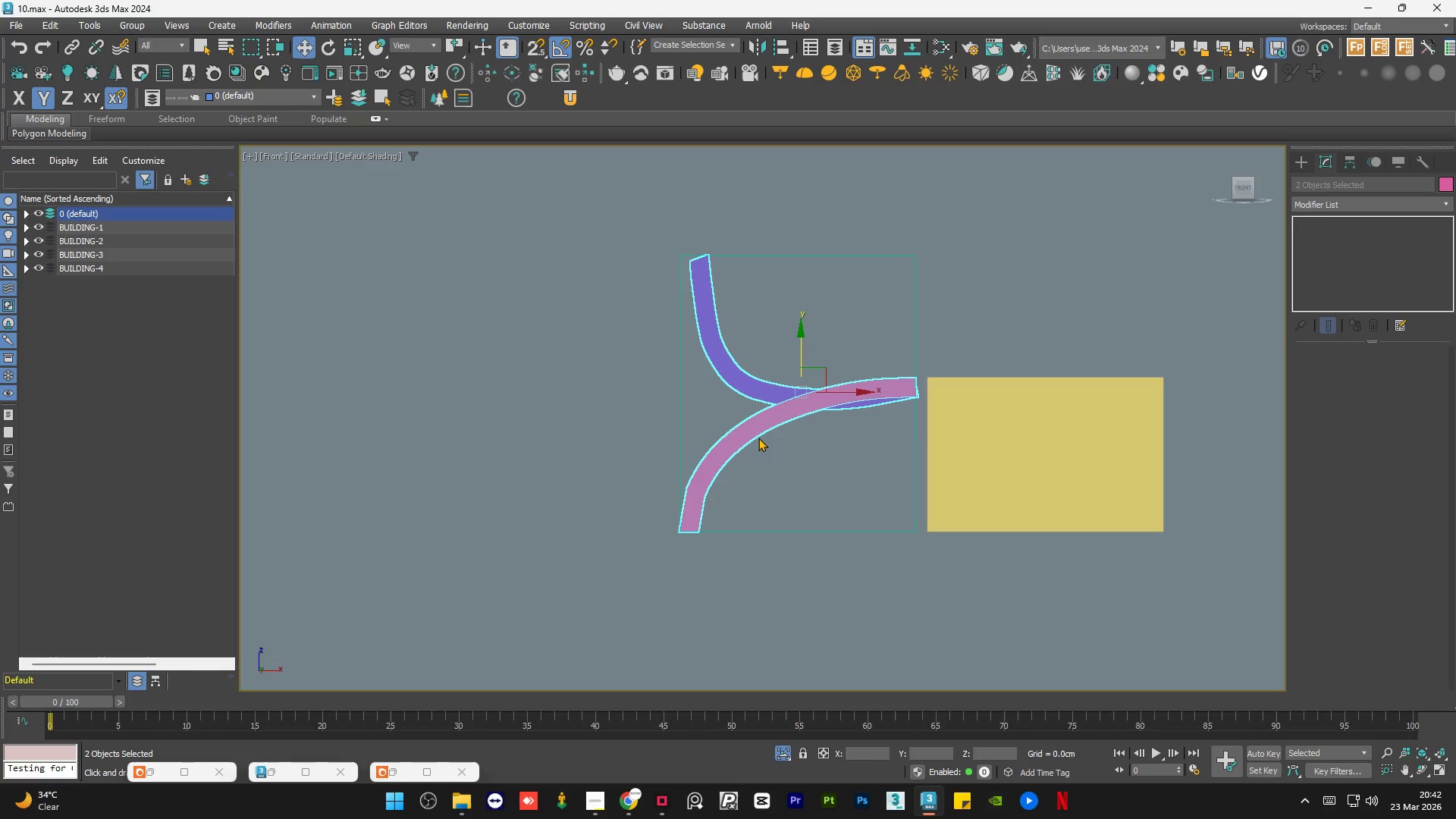 
wait(24.58)
 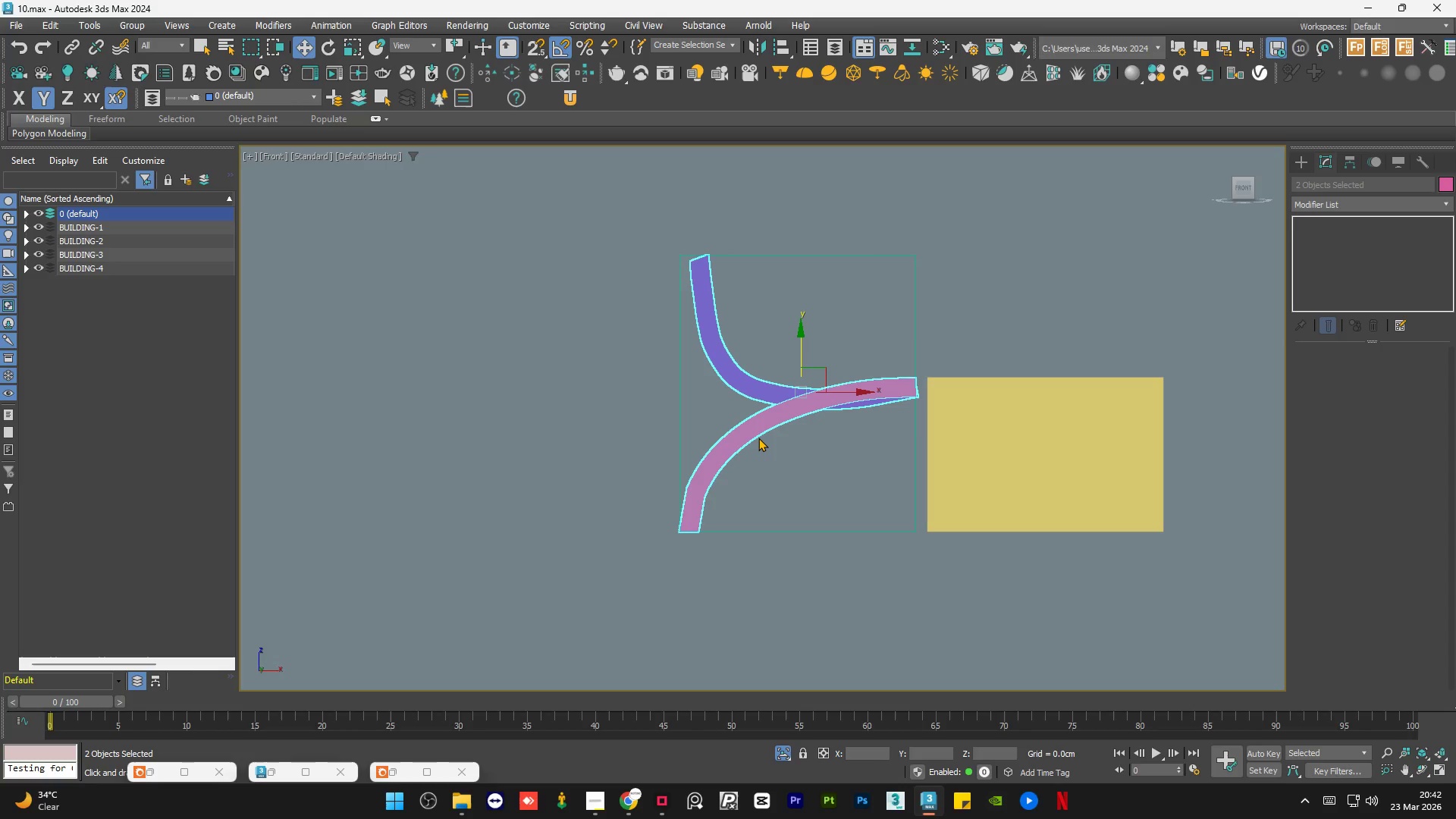 
scroll: coordinate [804, 466], scroll_direction: up, amount: 3.0
 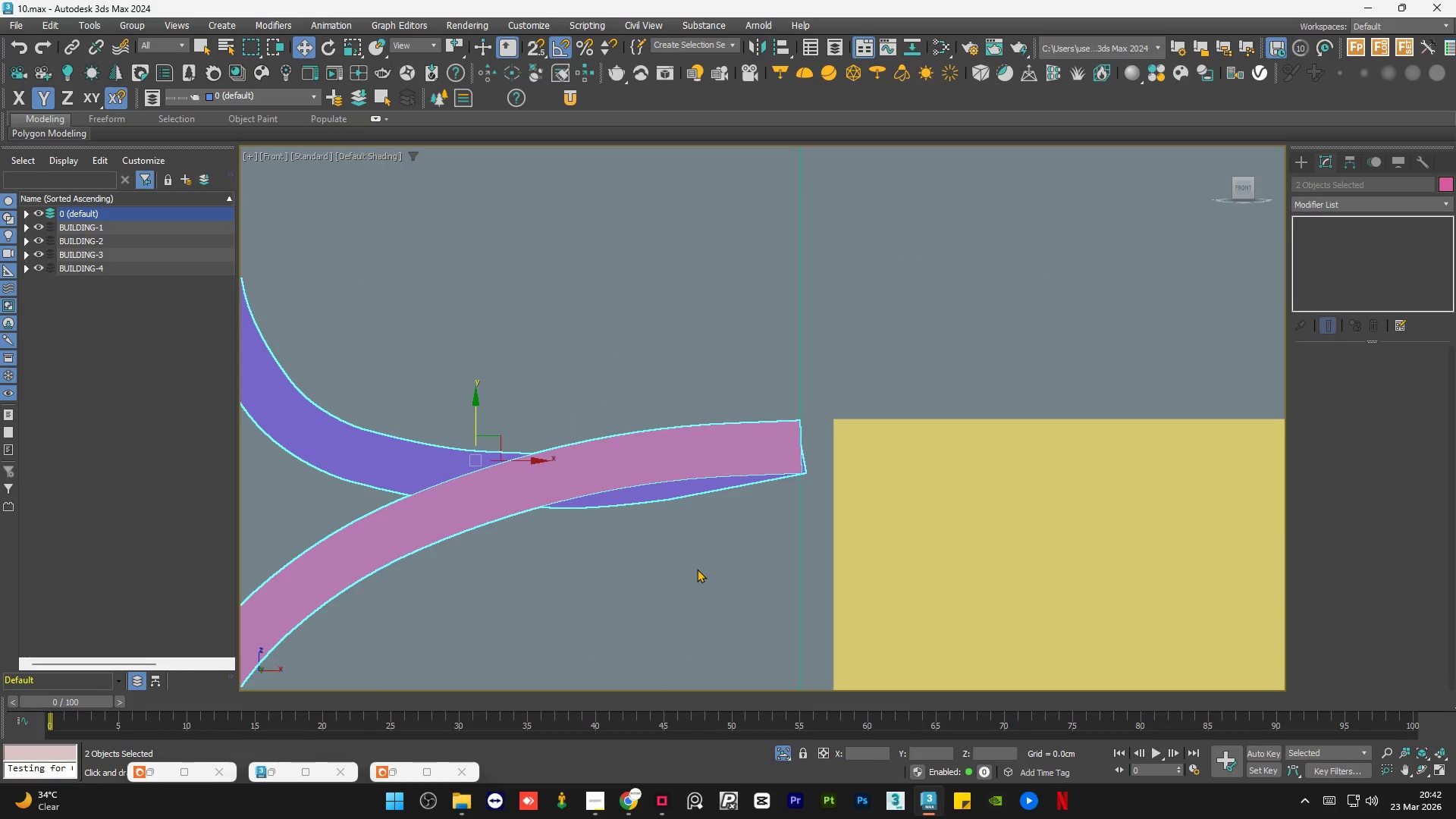 
left_click([698, 567])
 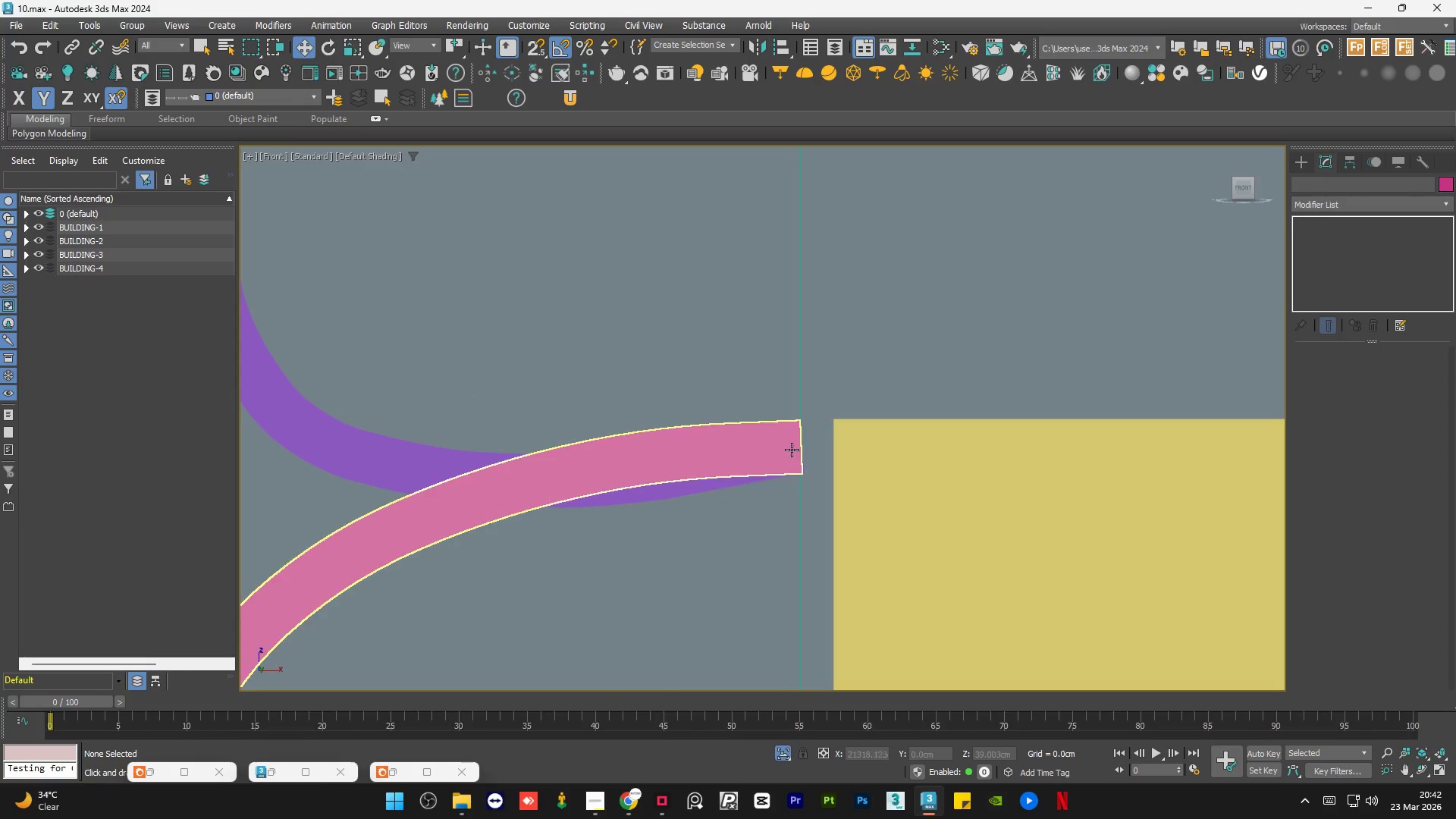 
left_click([789, 443])
 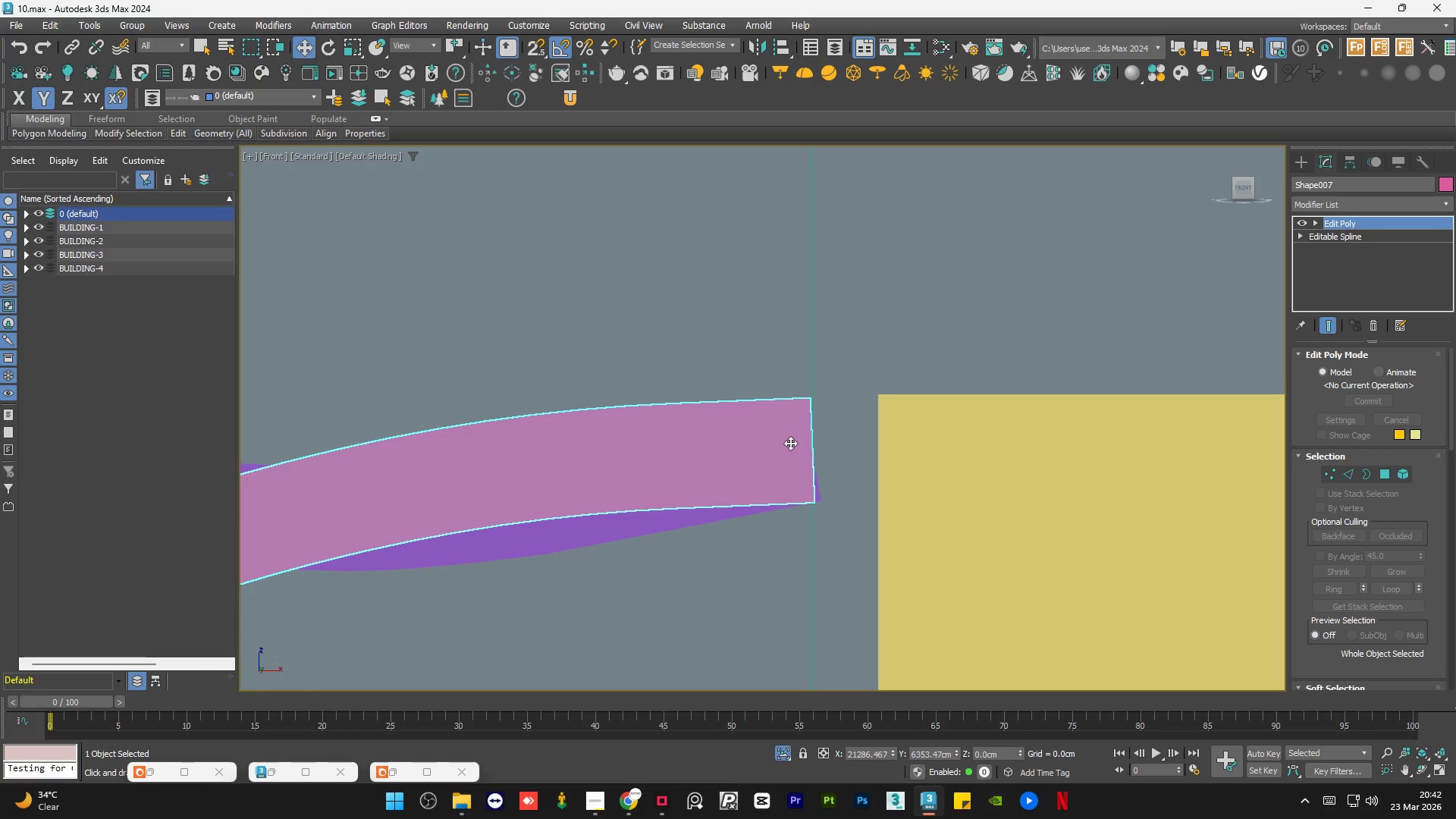 
scroll: coordinate [799, 441], scroll_direction: up, amount: 6.0
 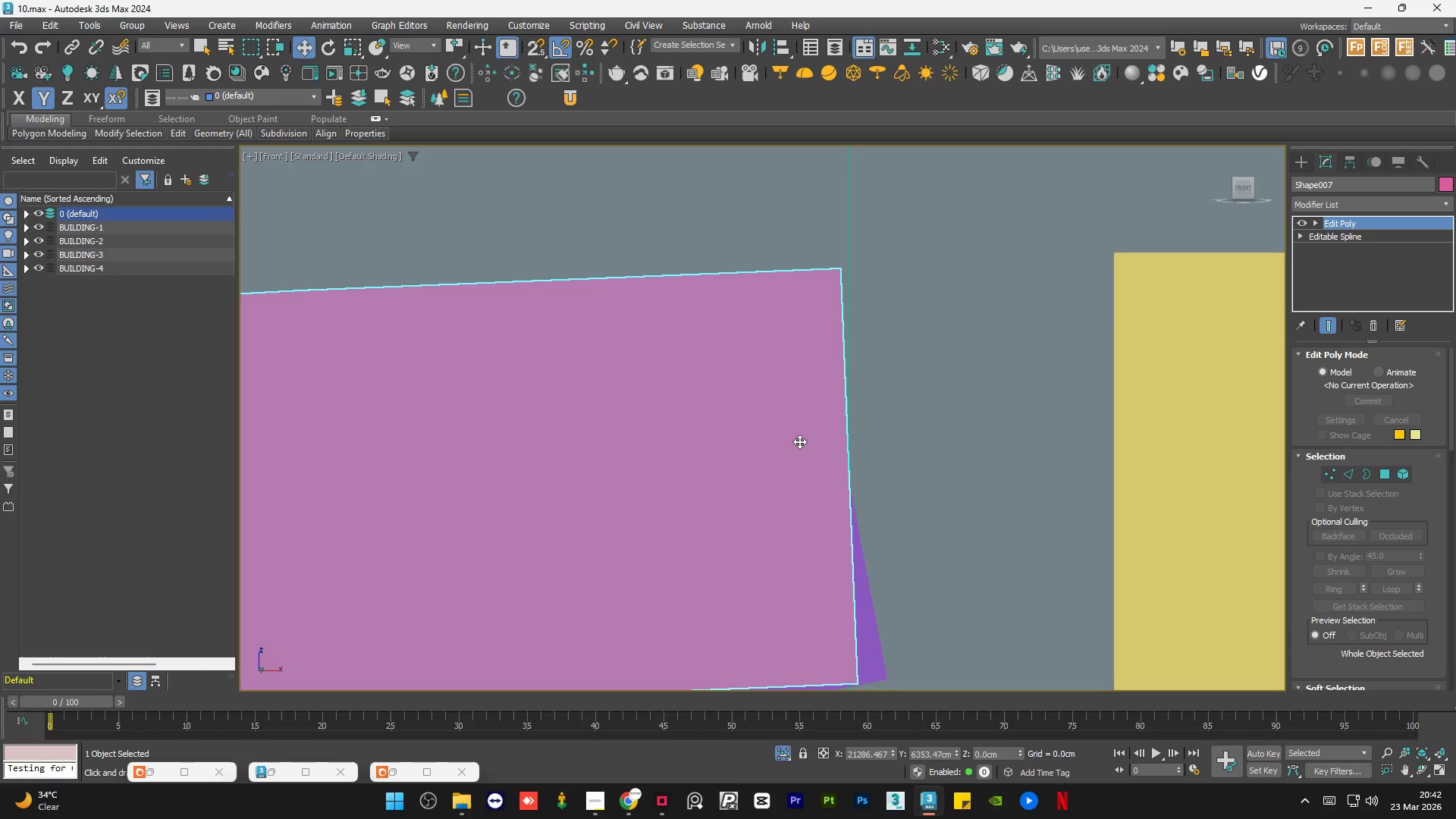 
scroll: coordinate [917, 418], scroll_direction: down, amount: 3.0
 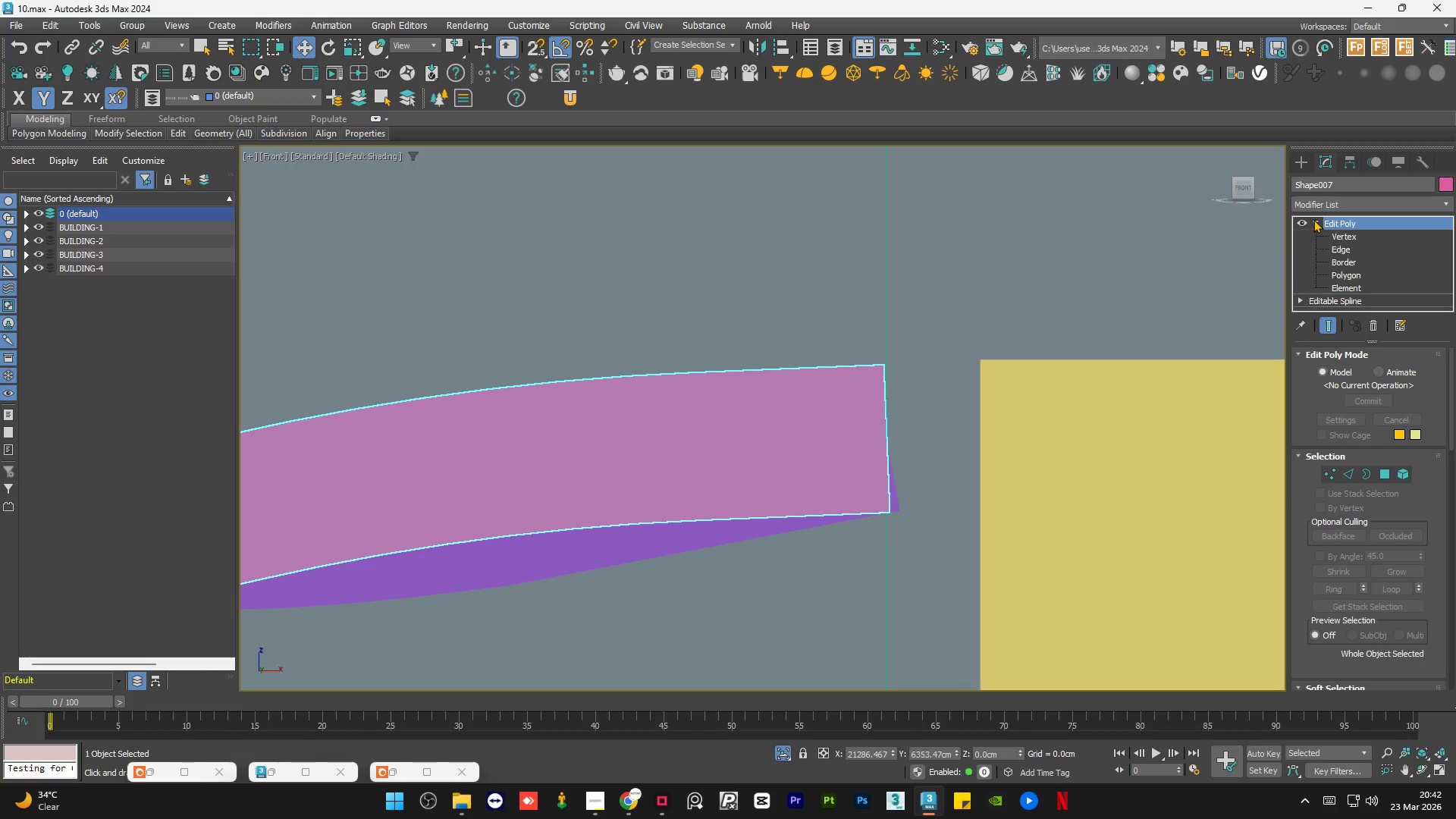 
double_click([1338, 234])
 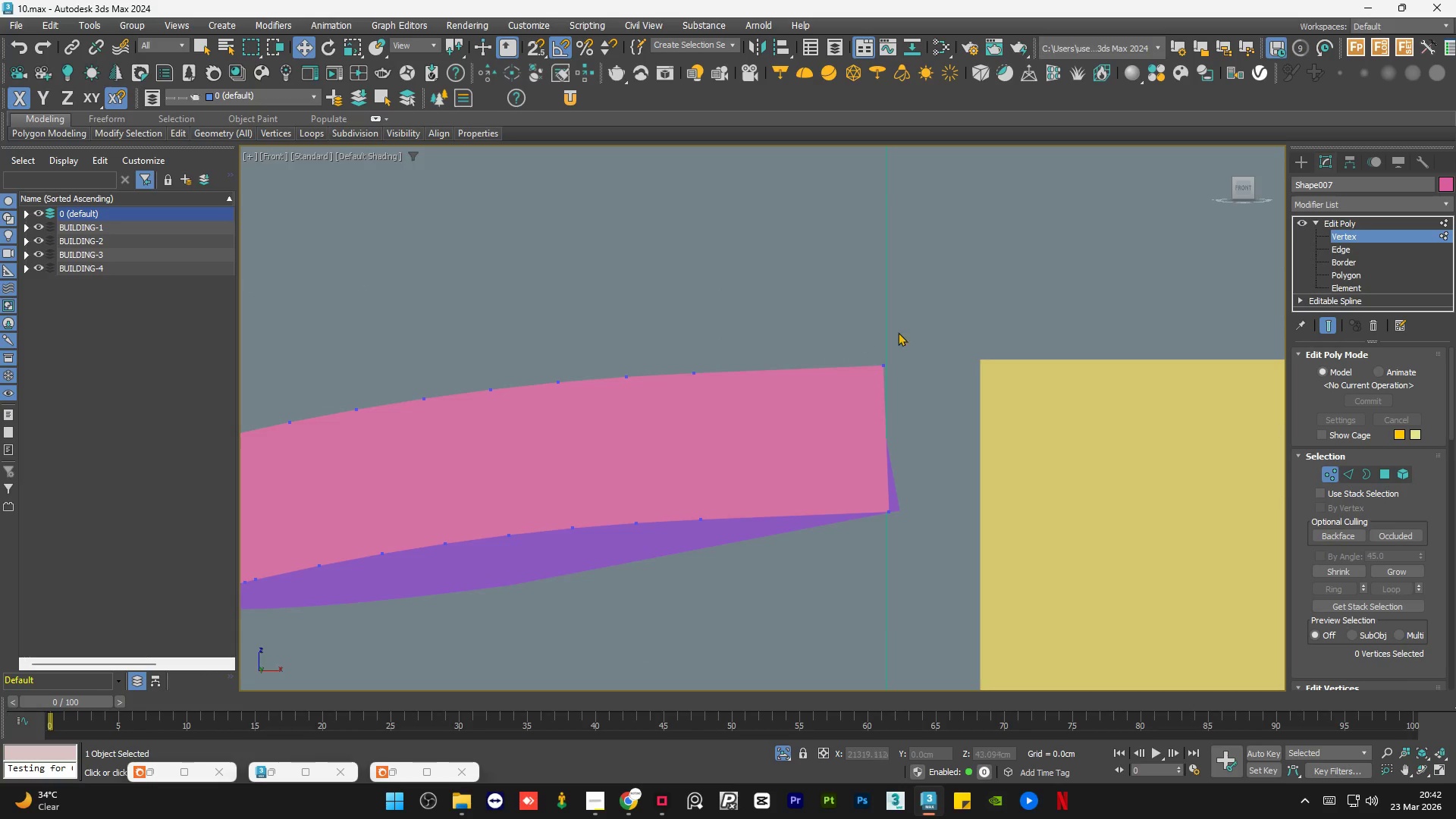 
left_click_drag(start_coordinate=[923, 330], to_coordinate=[824, 418])
 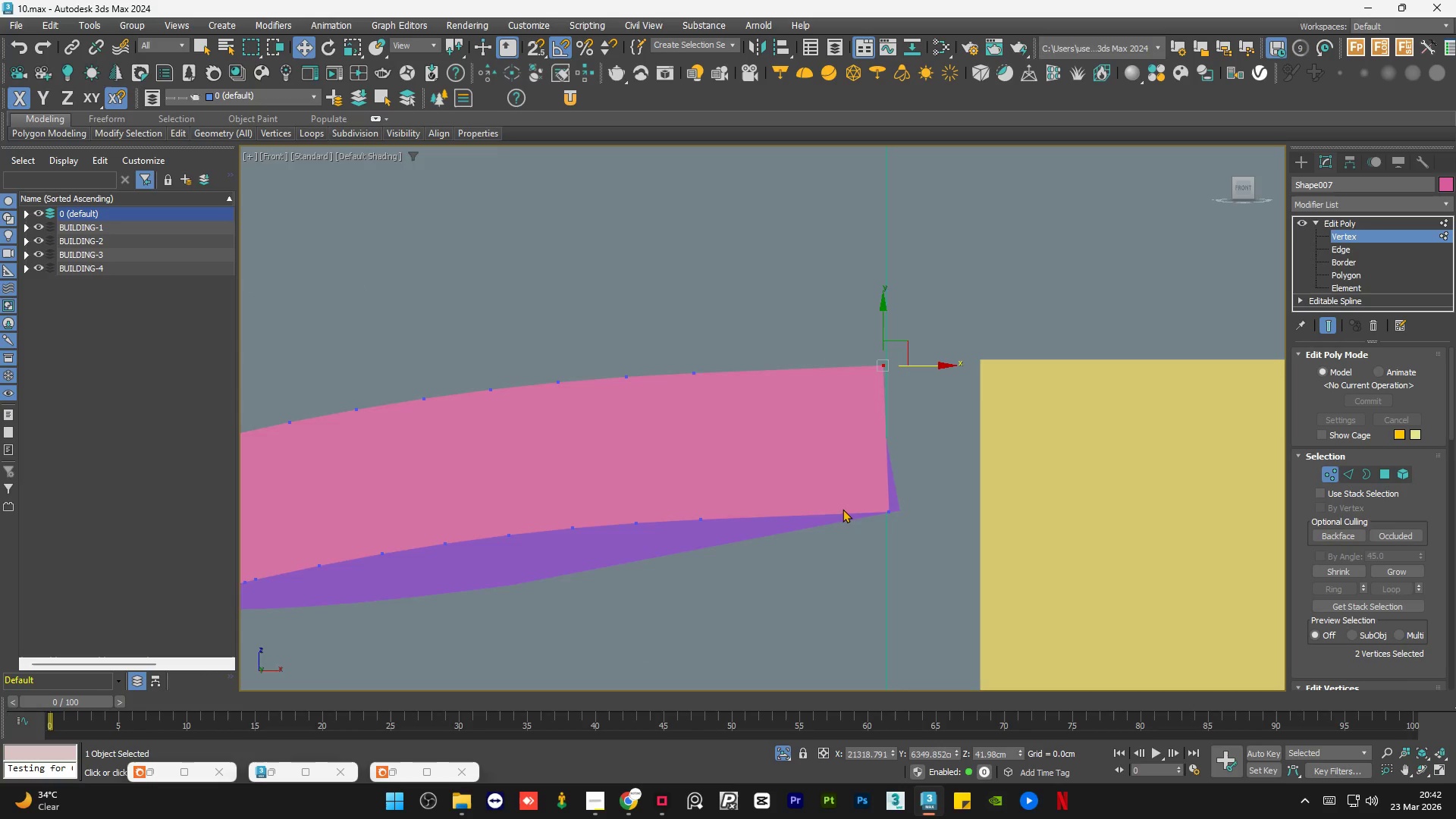 
scroll: coordinate [805, 533], scroll_direction: down, amount: 5.0
 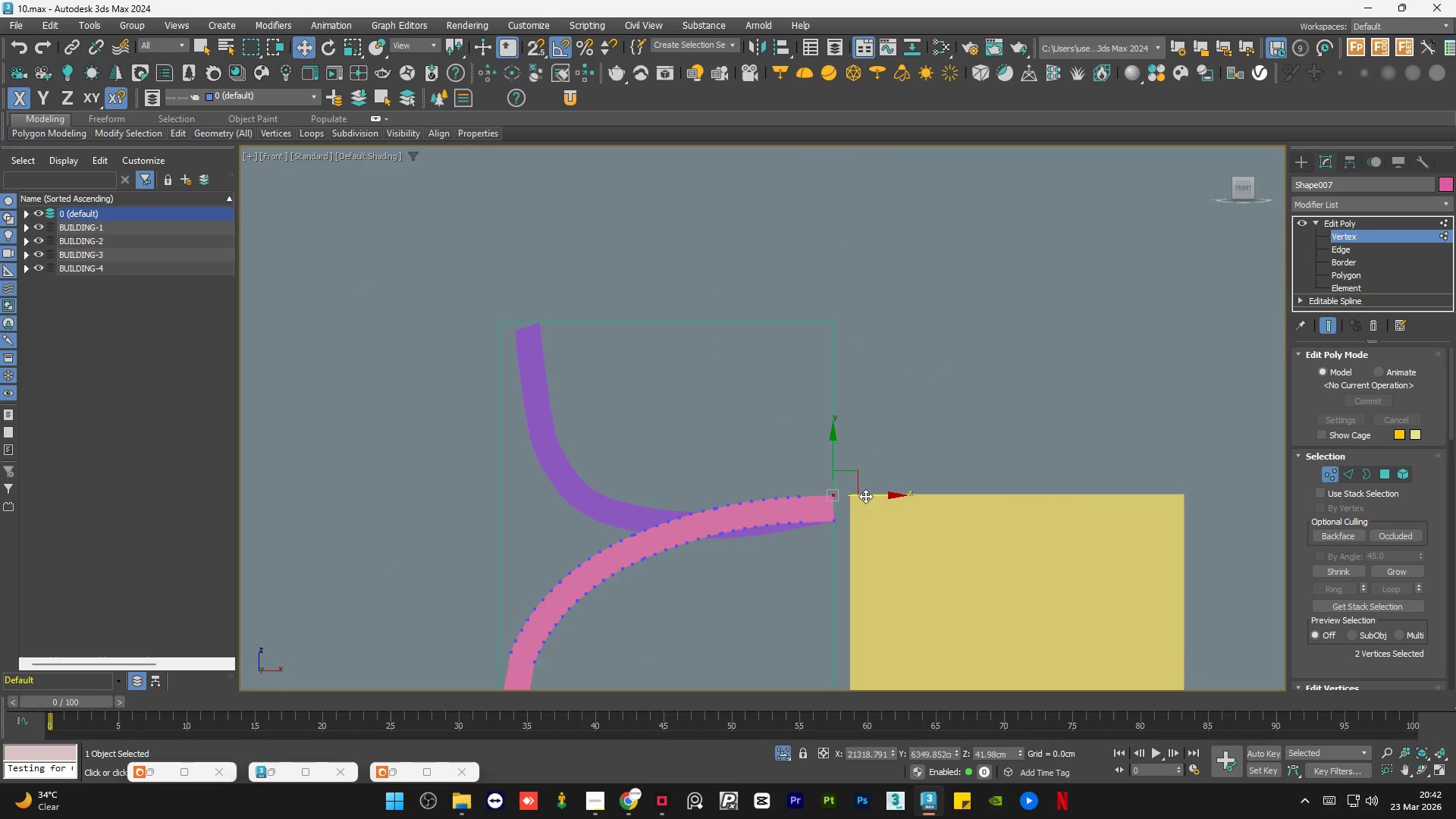 
key(S)
 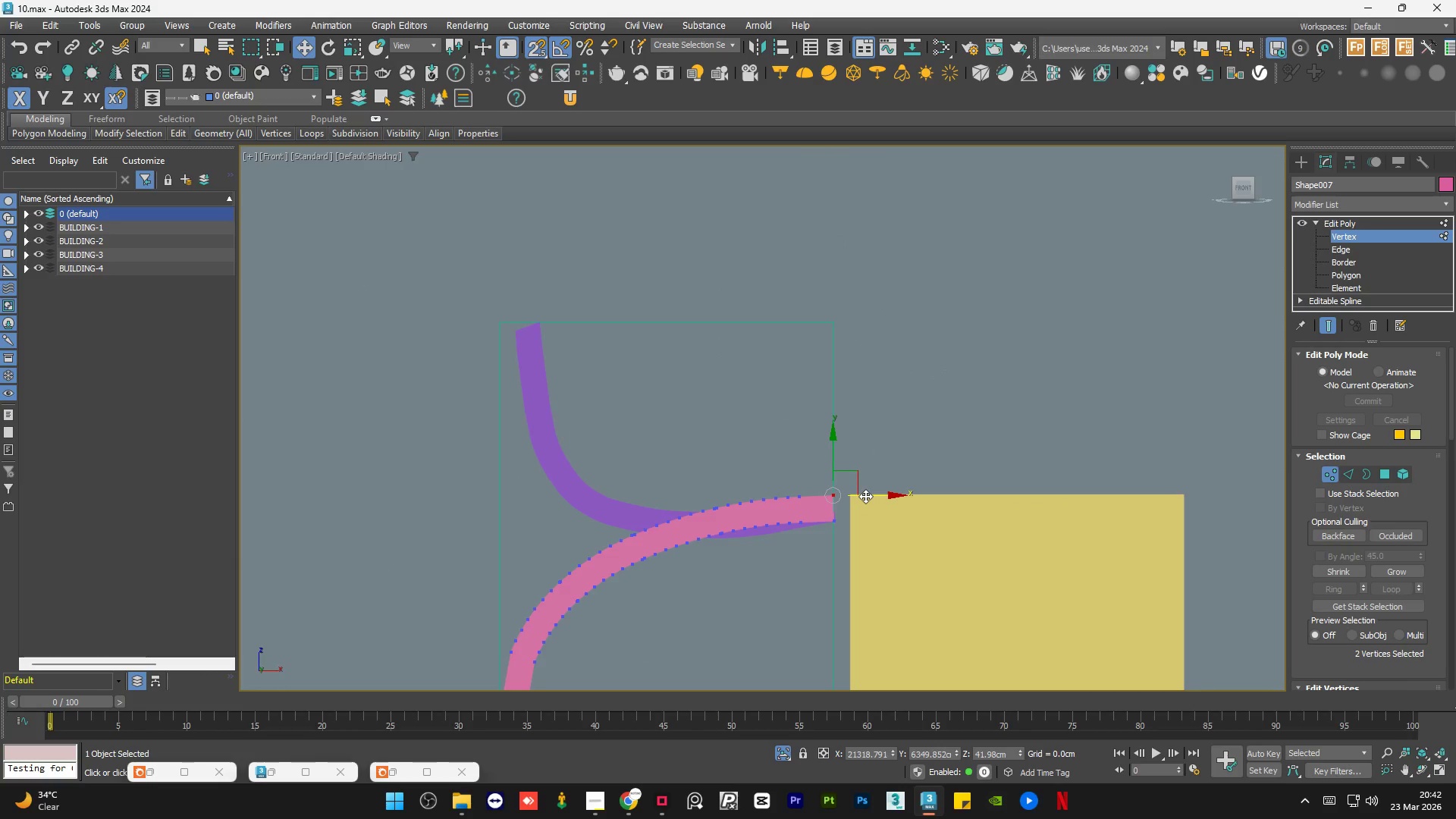 
left_click_drag(start_coordinate=[865, 496], to_coordinate=[836, 327])
 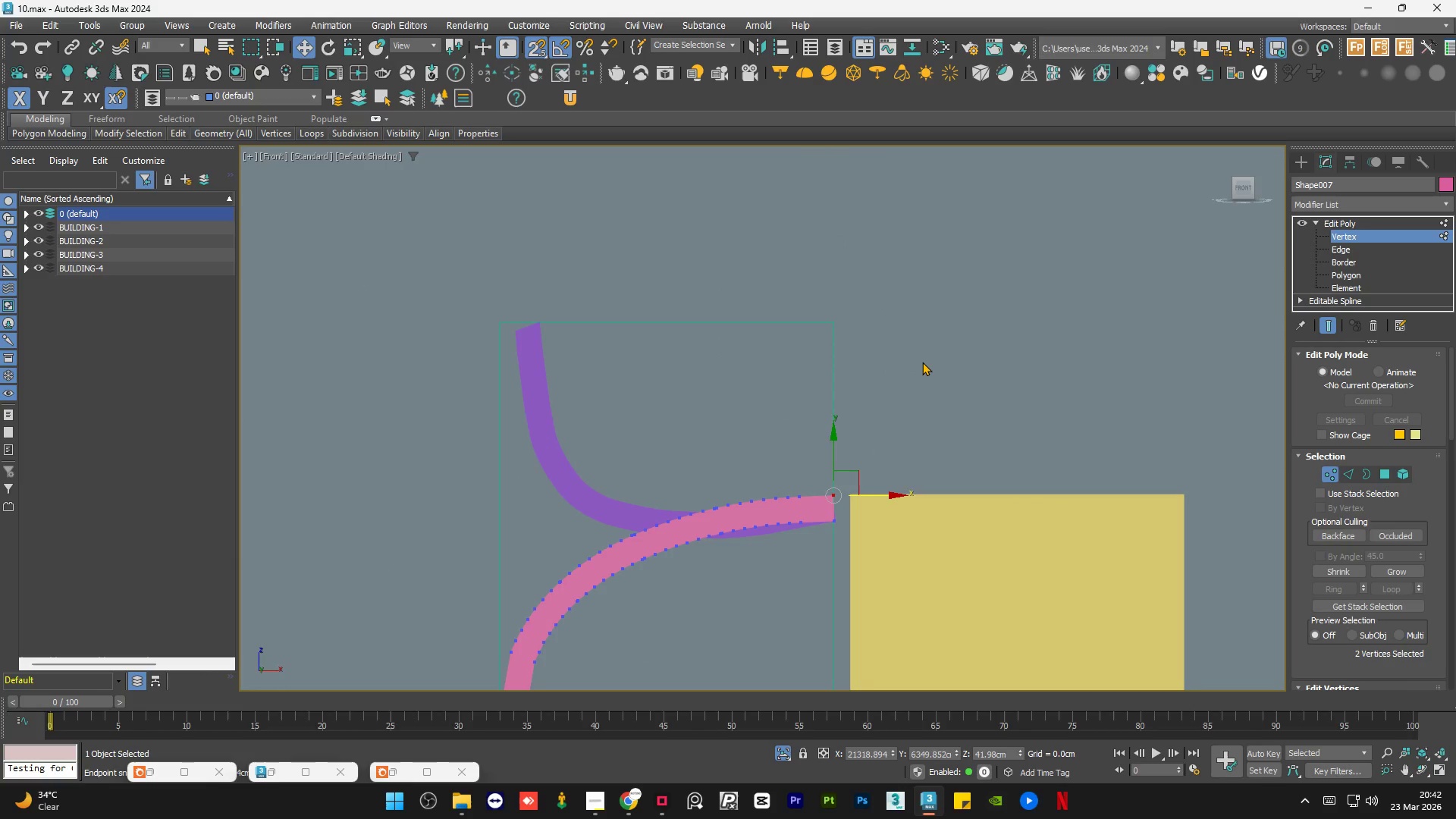 
left_click([922, 362])
 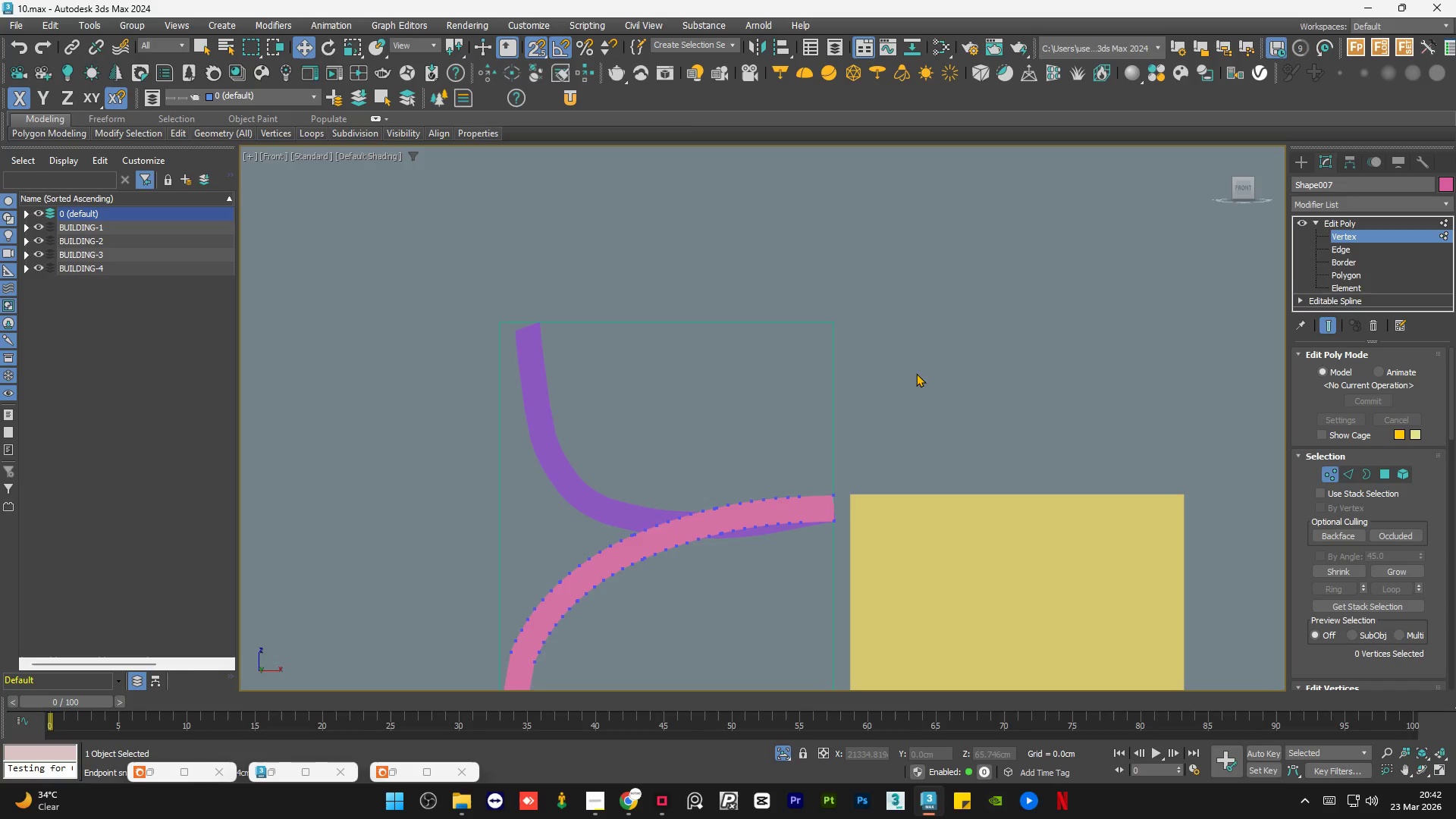 
scroll: coordinate [833, 515], scroll_direction: up, amount: 6.0
 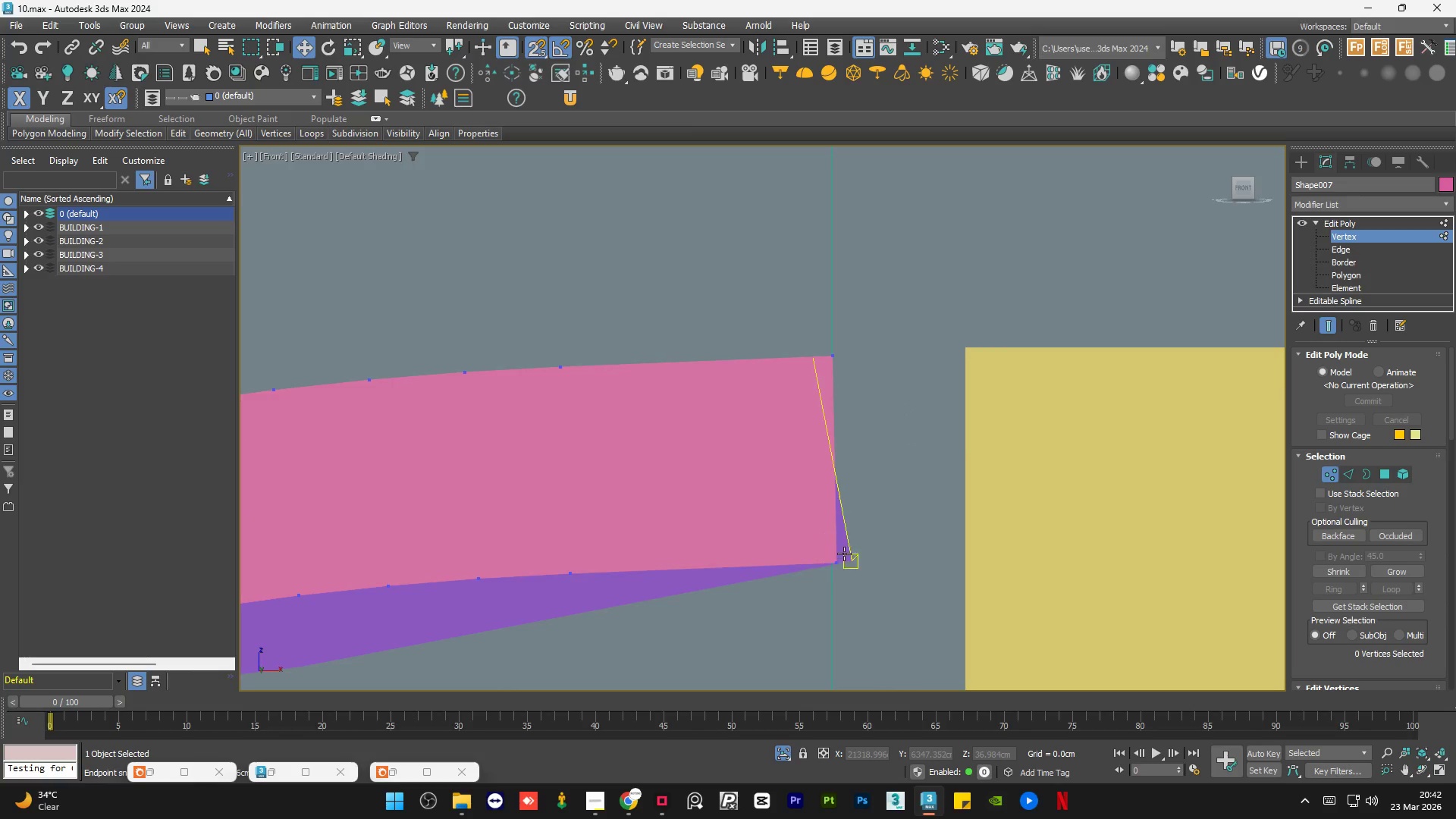 
left_click_drag(start_coordinate=[861, 543], to_coordinate=[812, 592])
 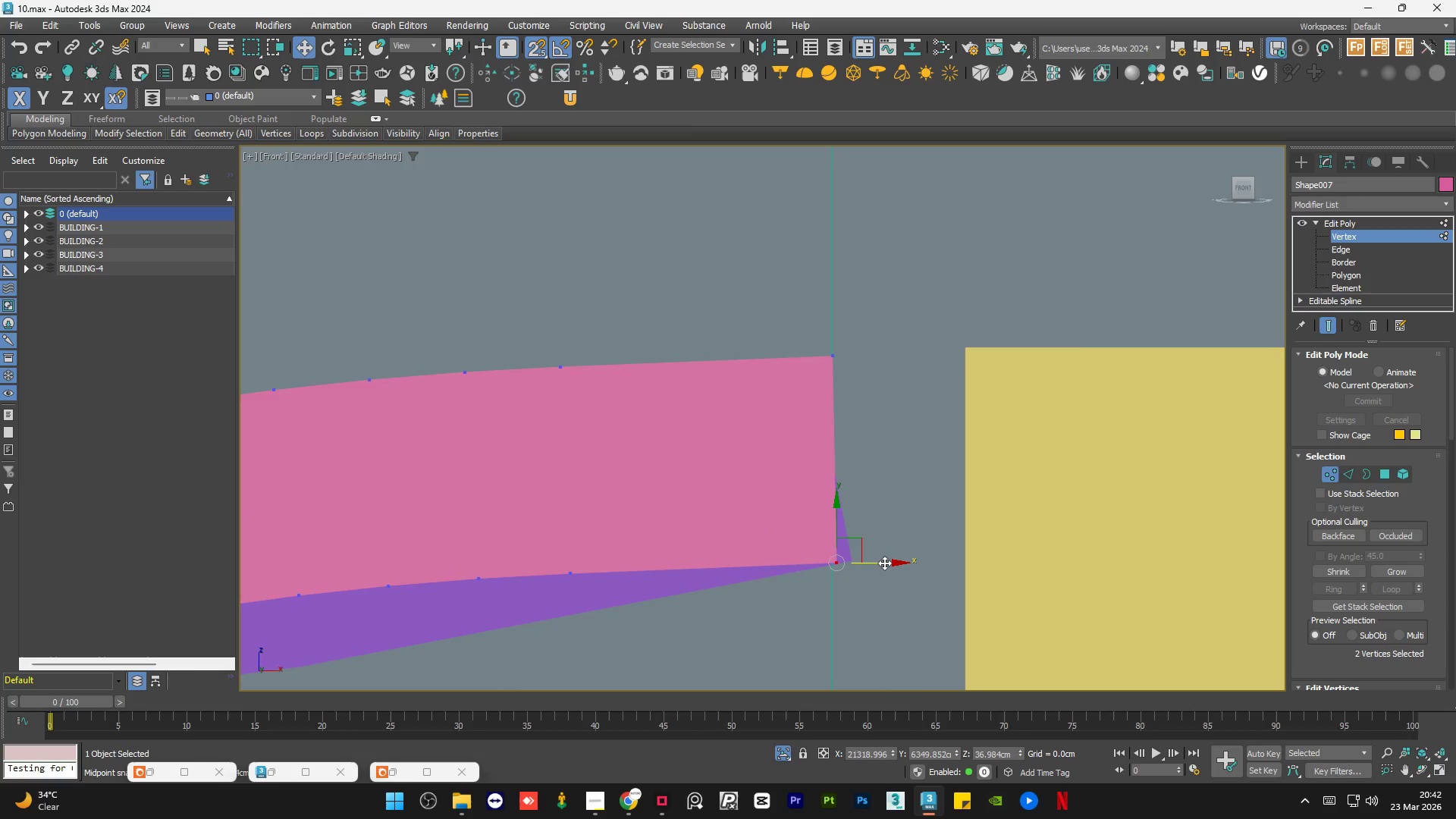 
left_click_drag(start_coordinate=[884, 562], to_coordinate=[830, 349])
 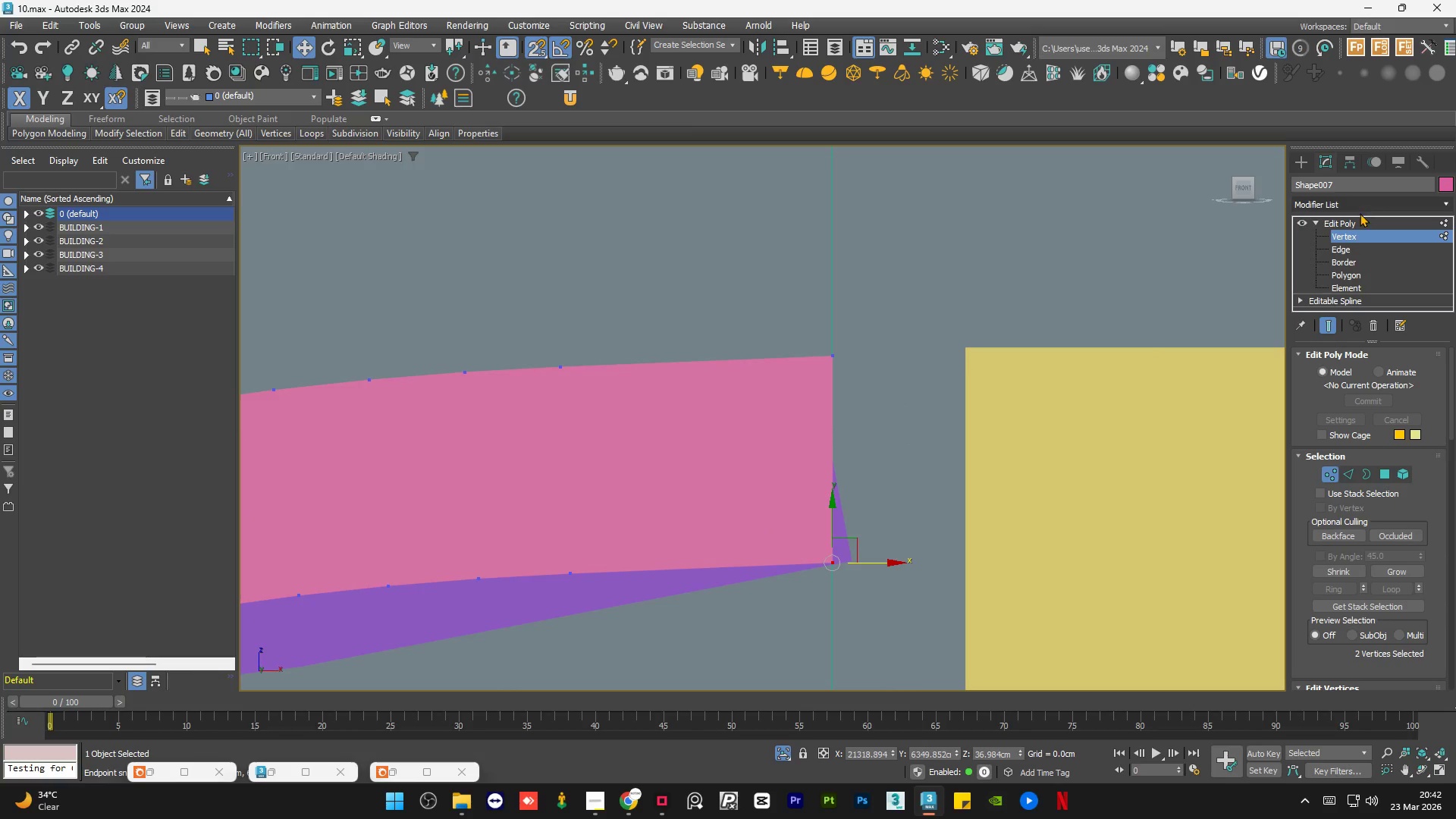 
left_click([1354, 221])
 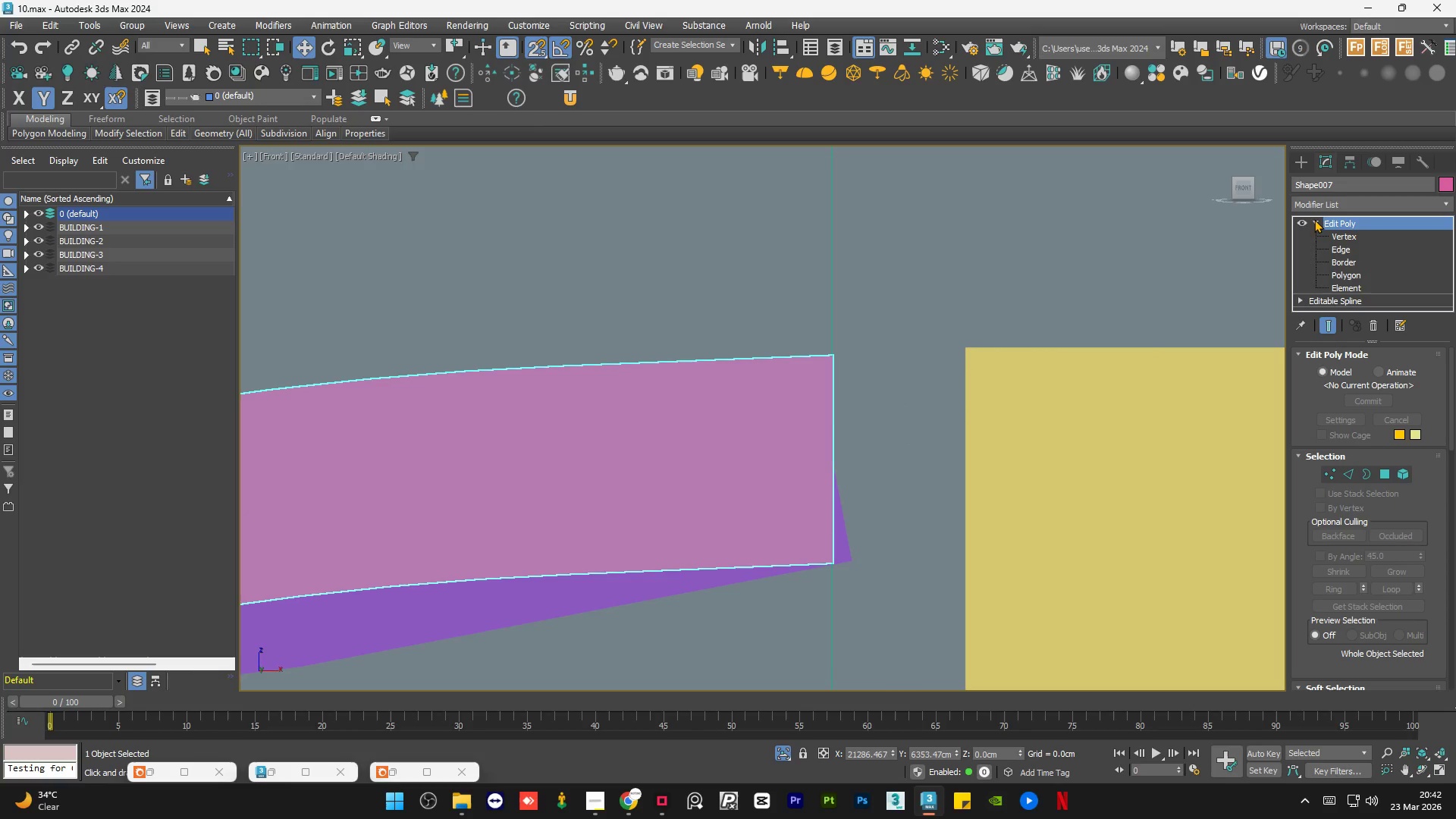 
left_click([1316, 219])
 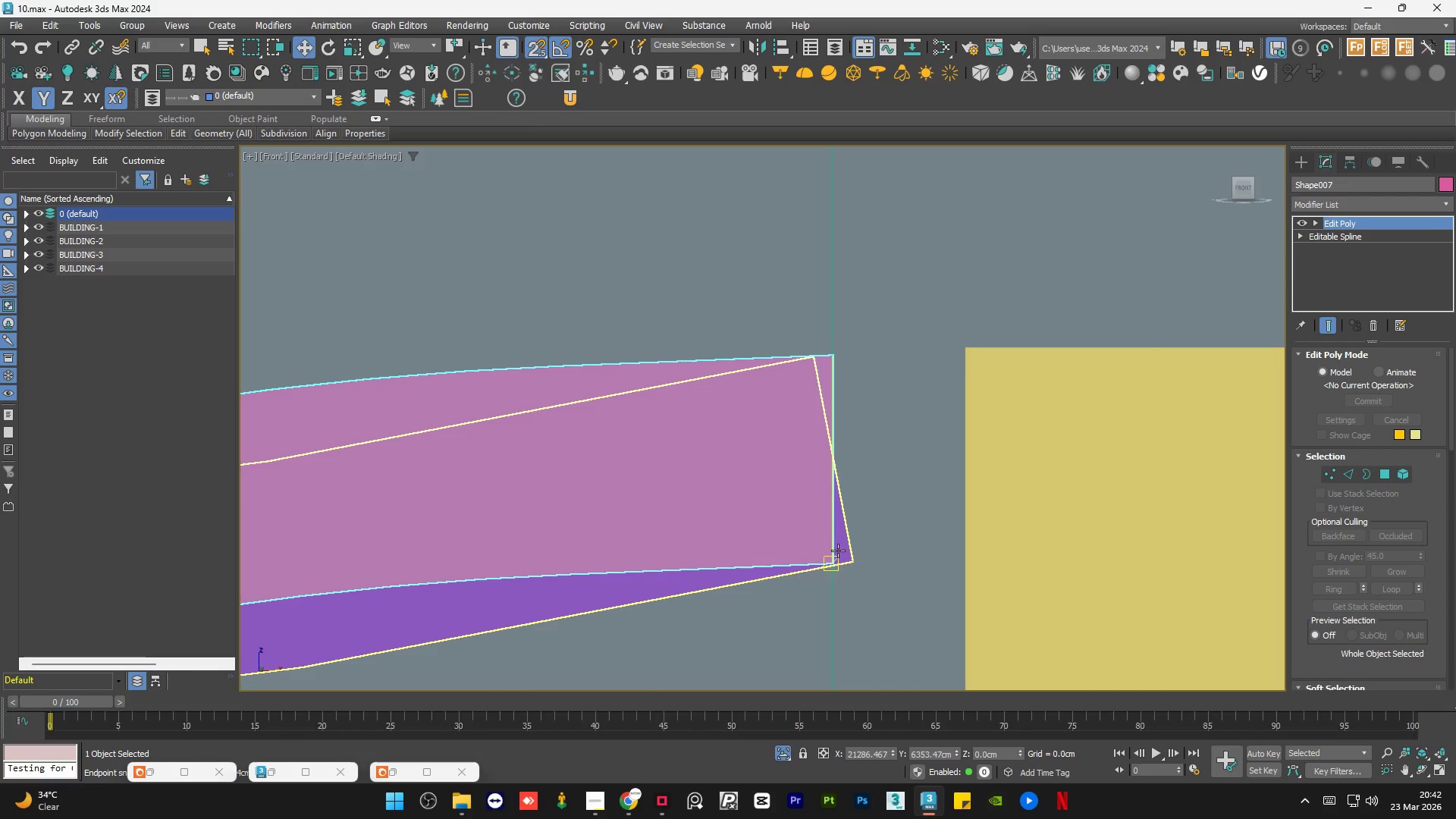 
left_click([839, 544])
 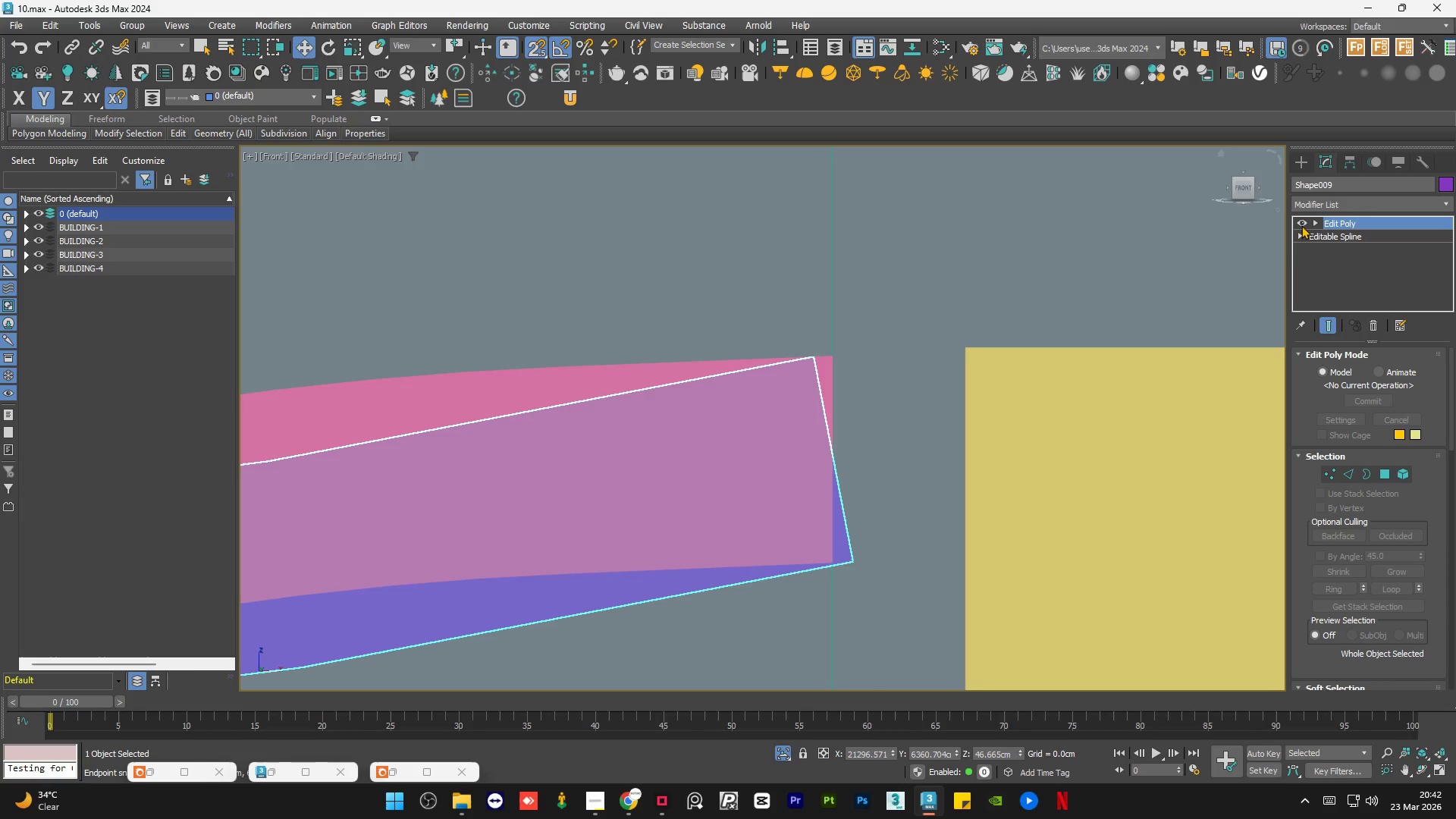 
left_click([1313, 224])
 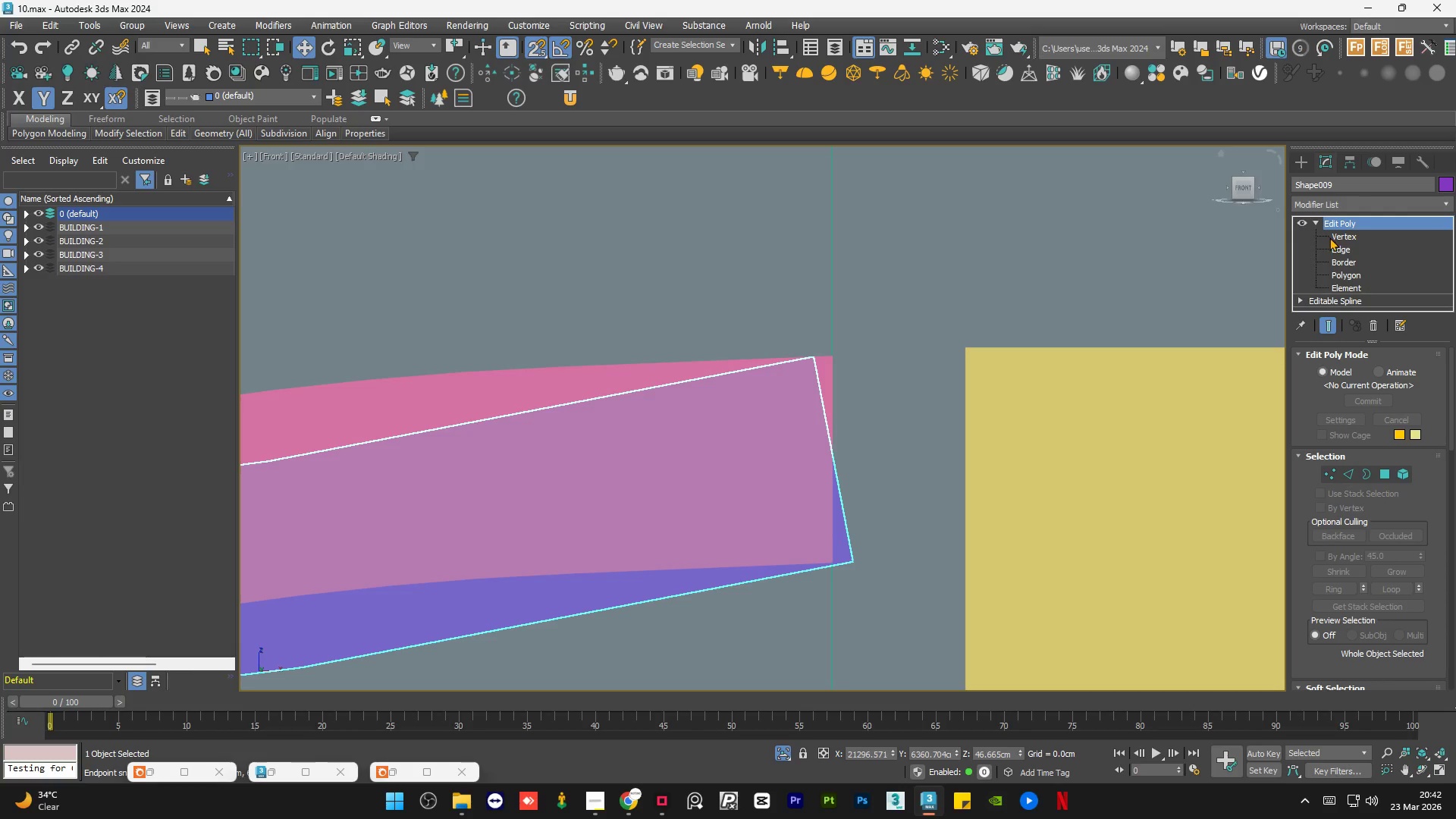 
left_click([1330, 237])
 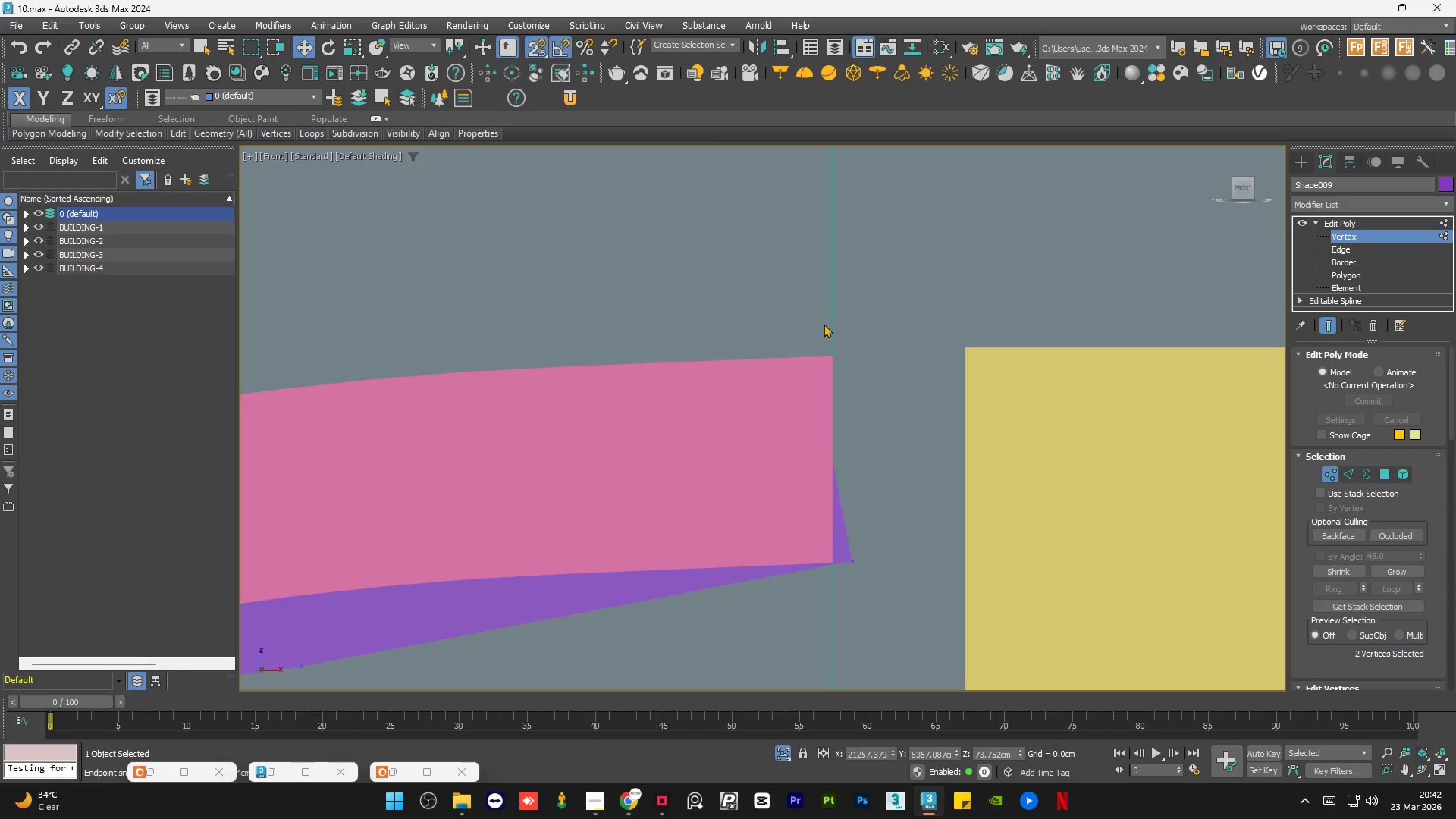 
left_click_drag(start_coordinate=[843, 322], to_coordinate=[726, 412])
 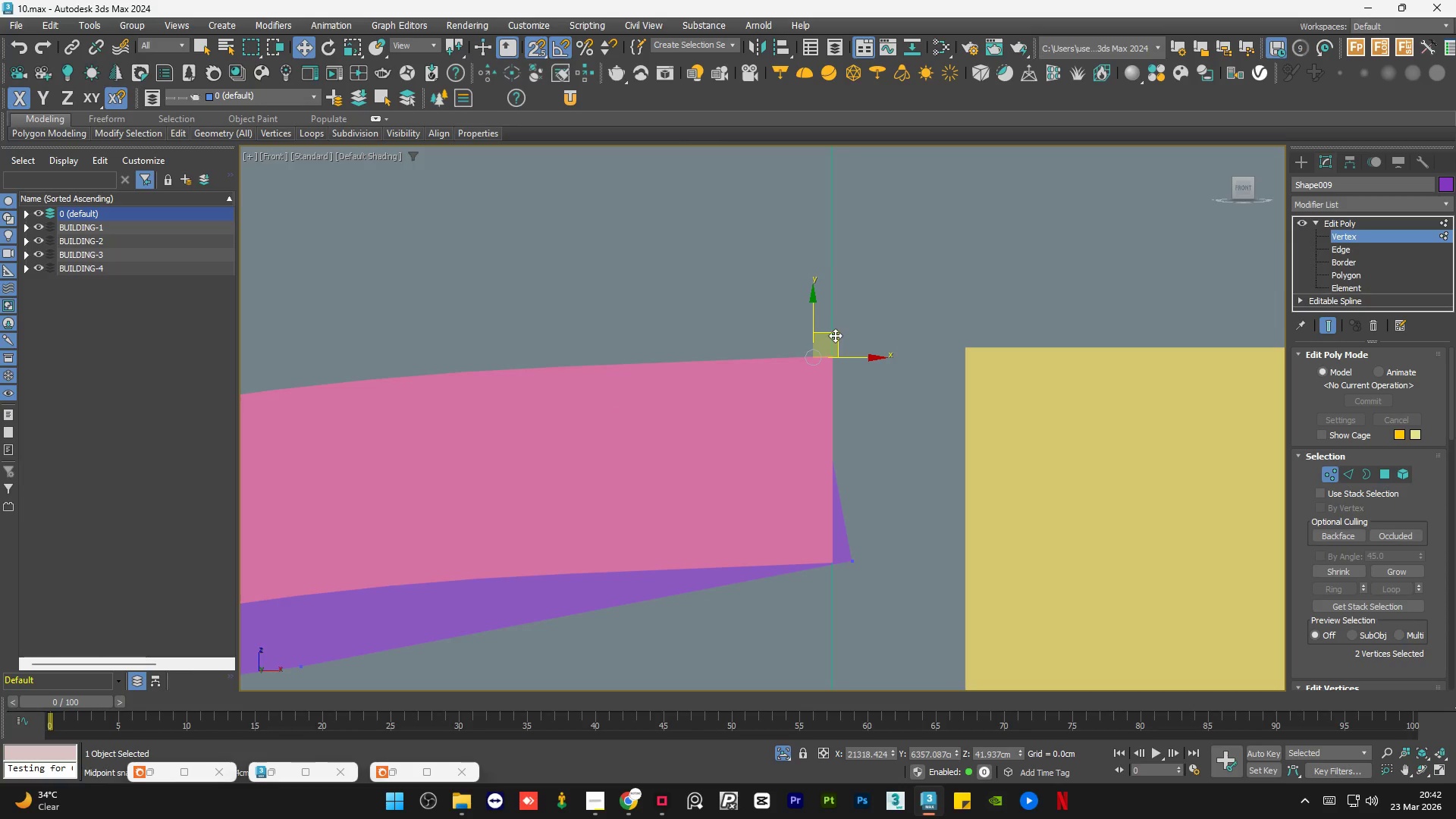 
left_click_drag(start_coordinate=[836, 333], to_coordinate=[829, 359])
 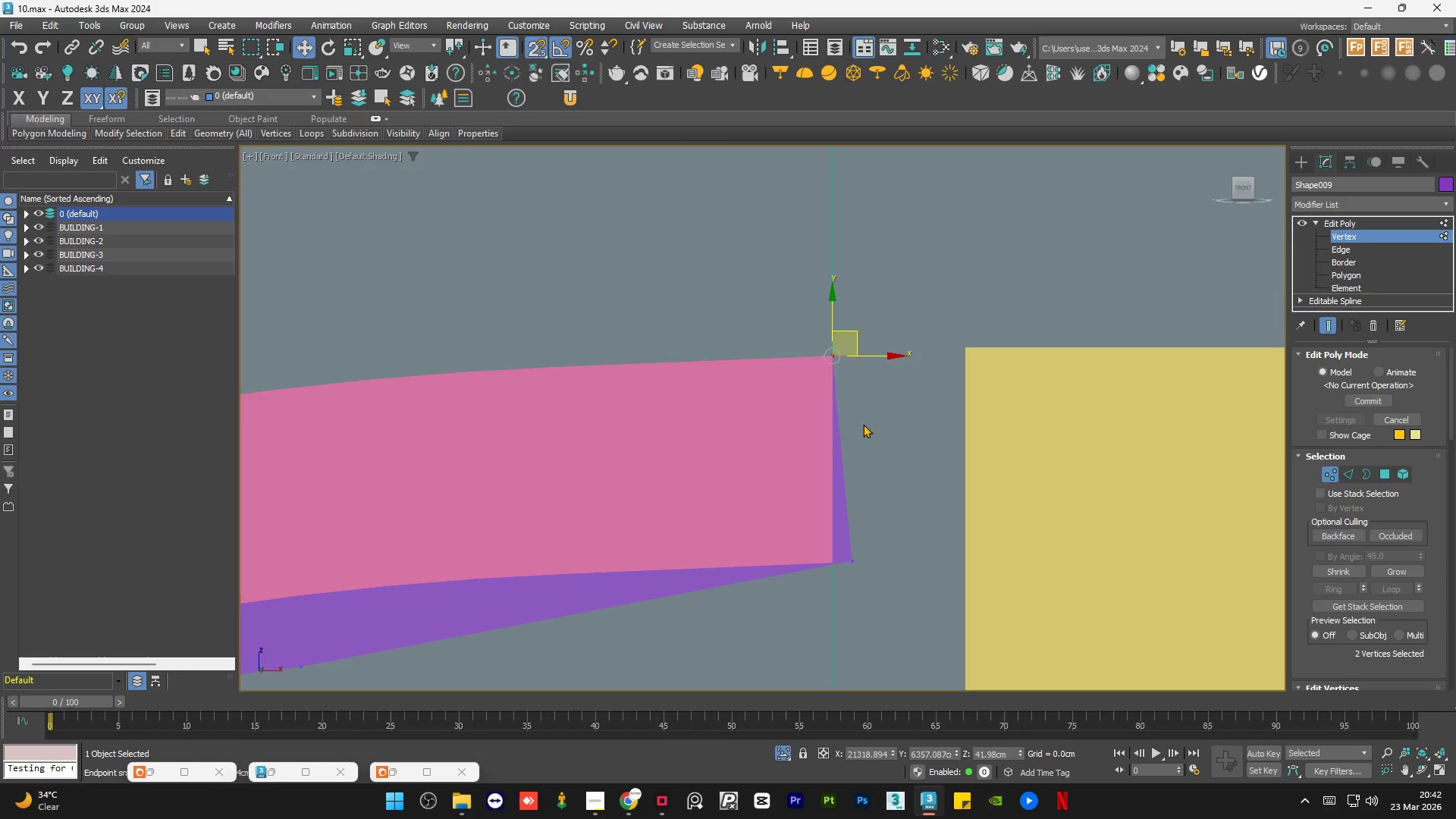 
left_click([864, 425])
 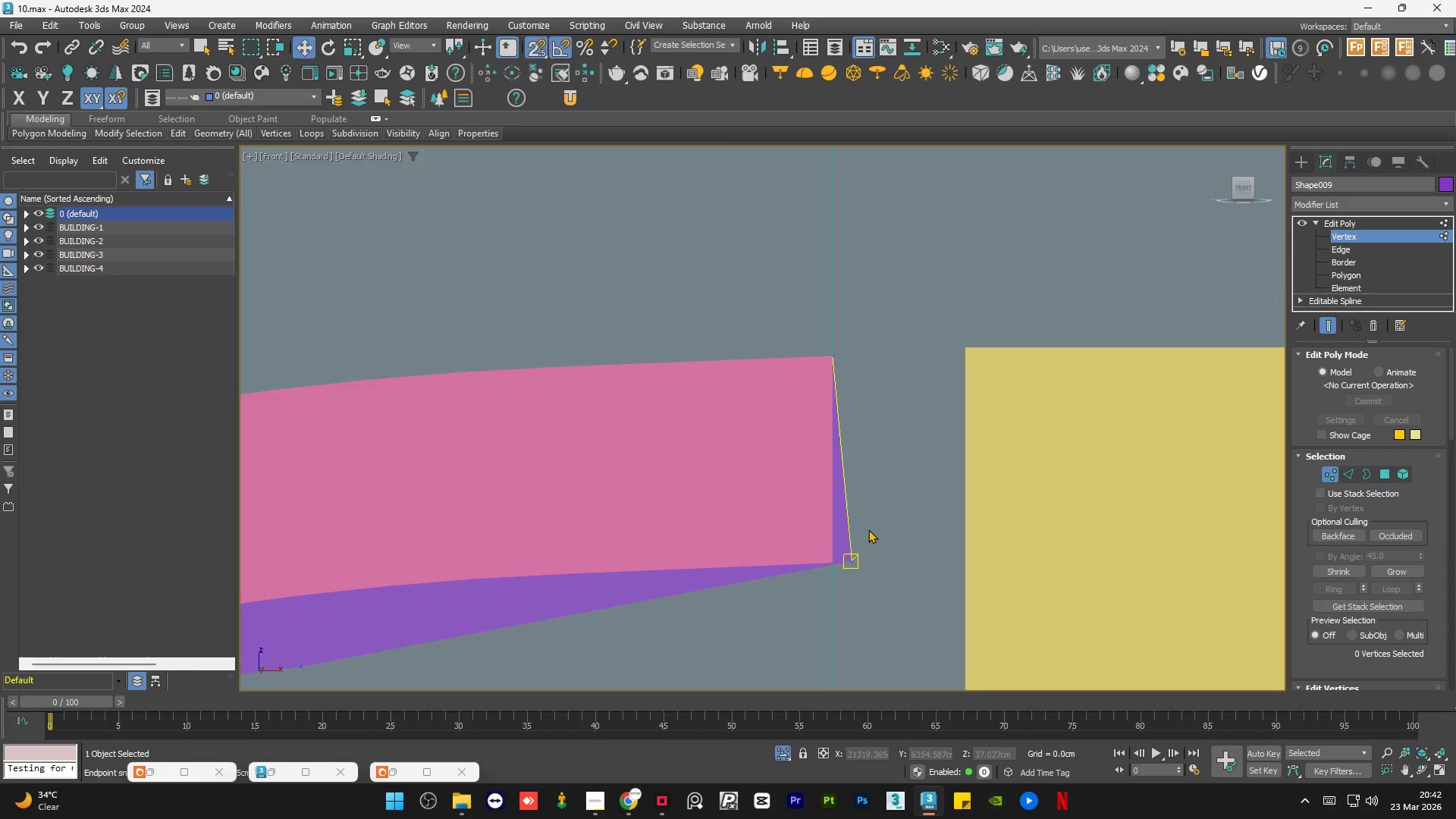 
left_click_drag(start_coordinate=[871, 534], to_coordinate=[790, 635])
 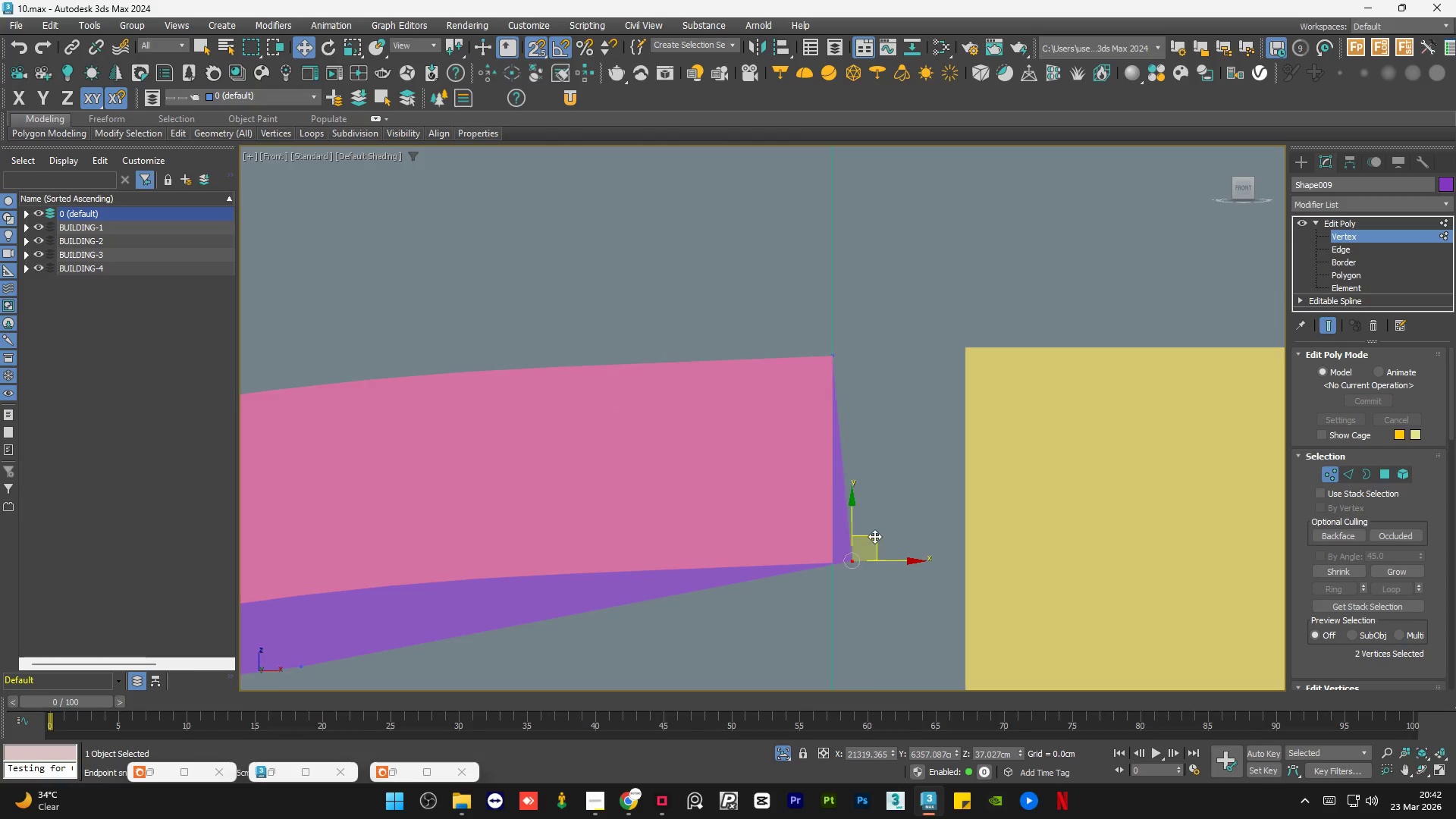 
left_click_drag(start_coordinate=[876, 535], to_coordinate=[833, 554])
 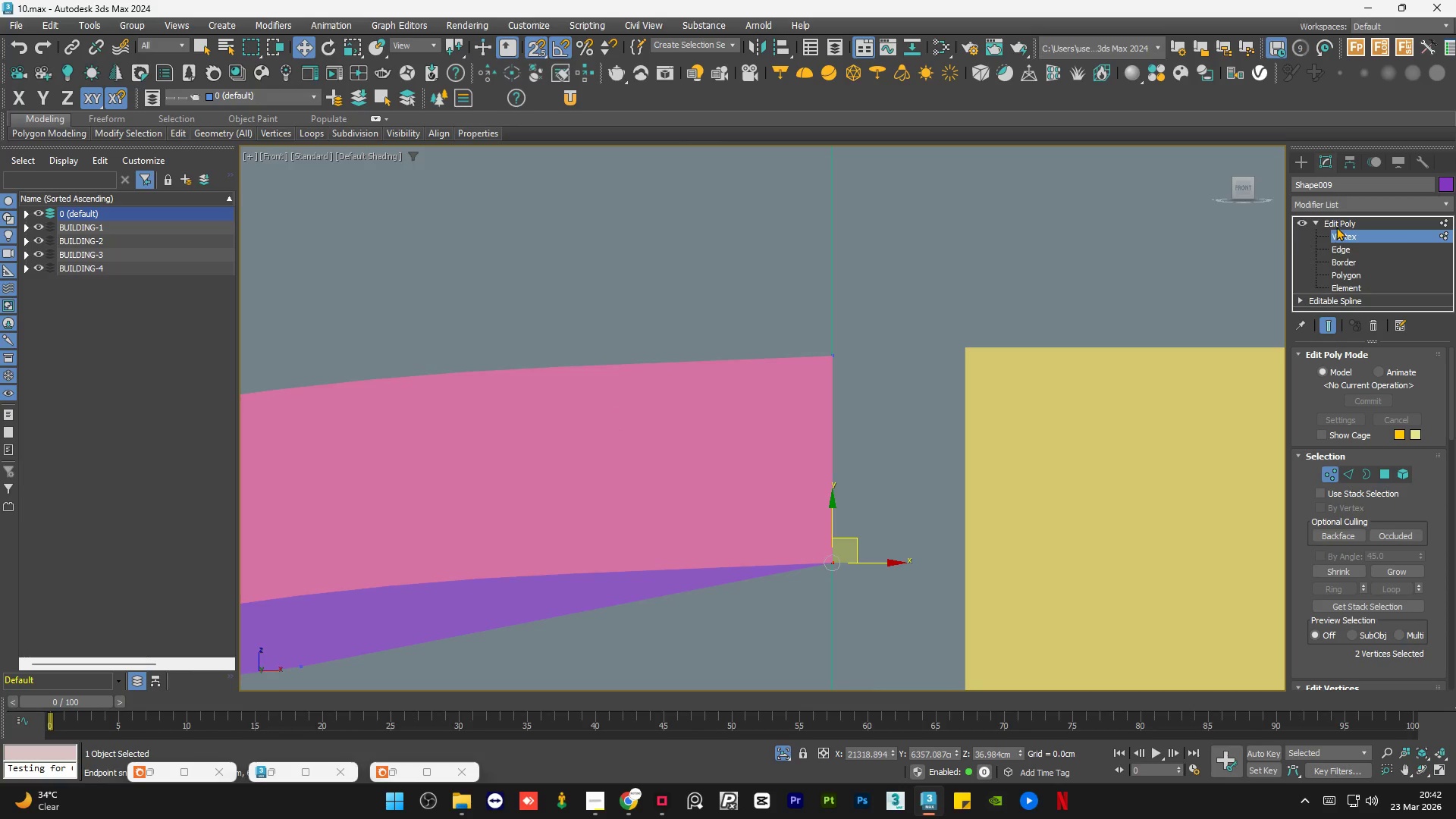 
left_click([1341, 221])
 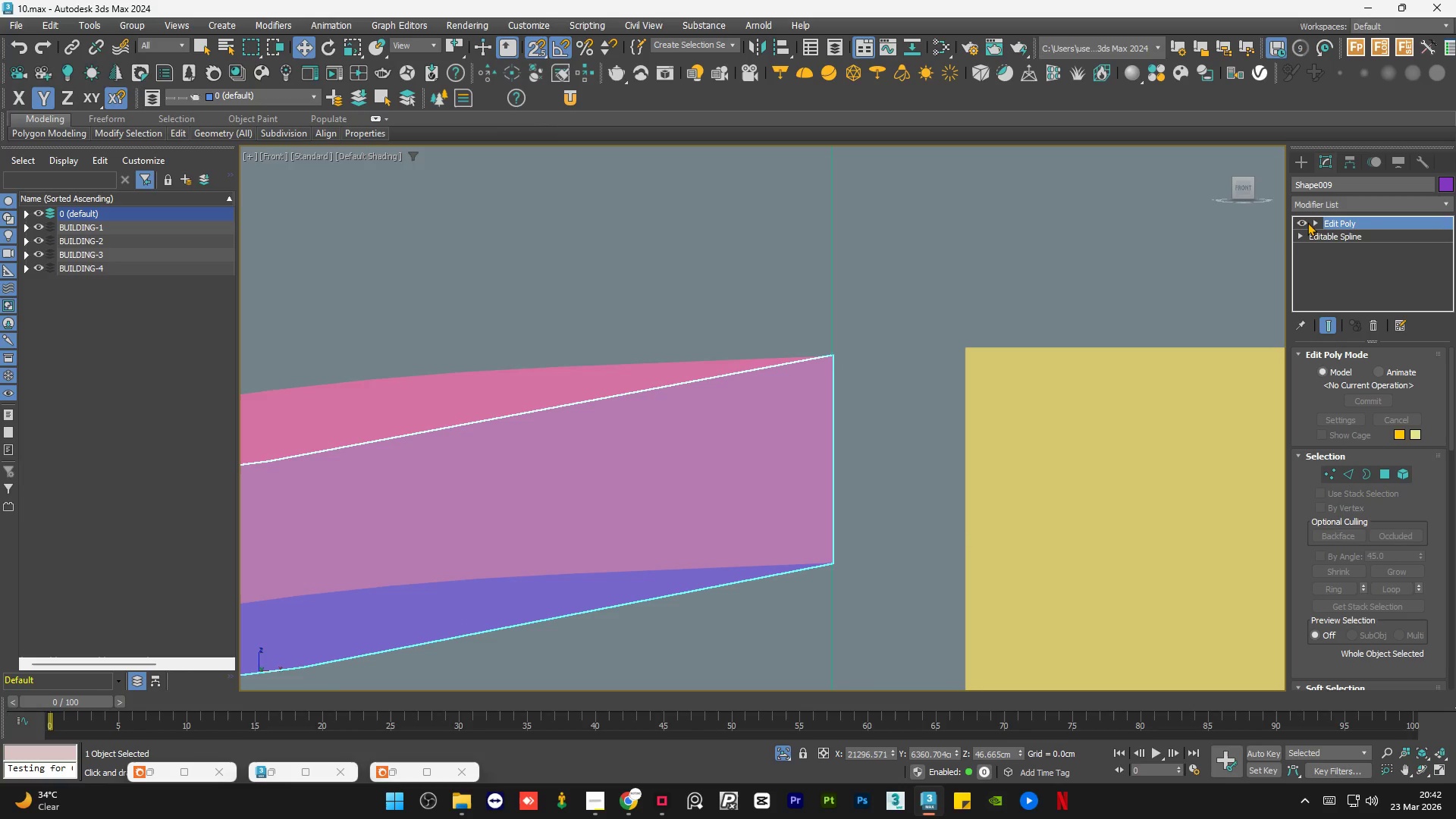 
double_click([1060, 272])
 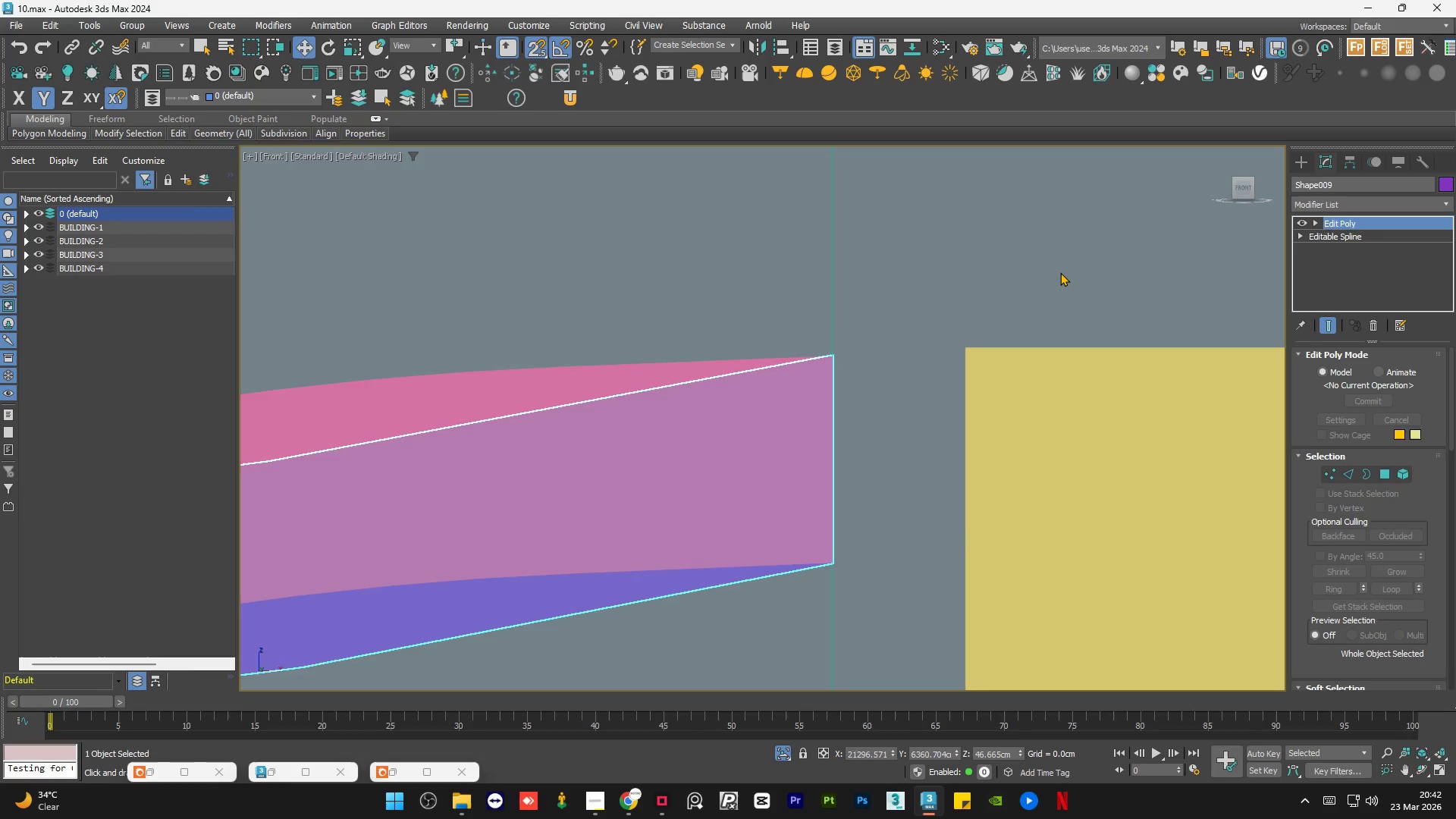 
triple_click([1060, 272])
 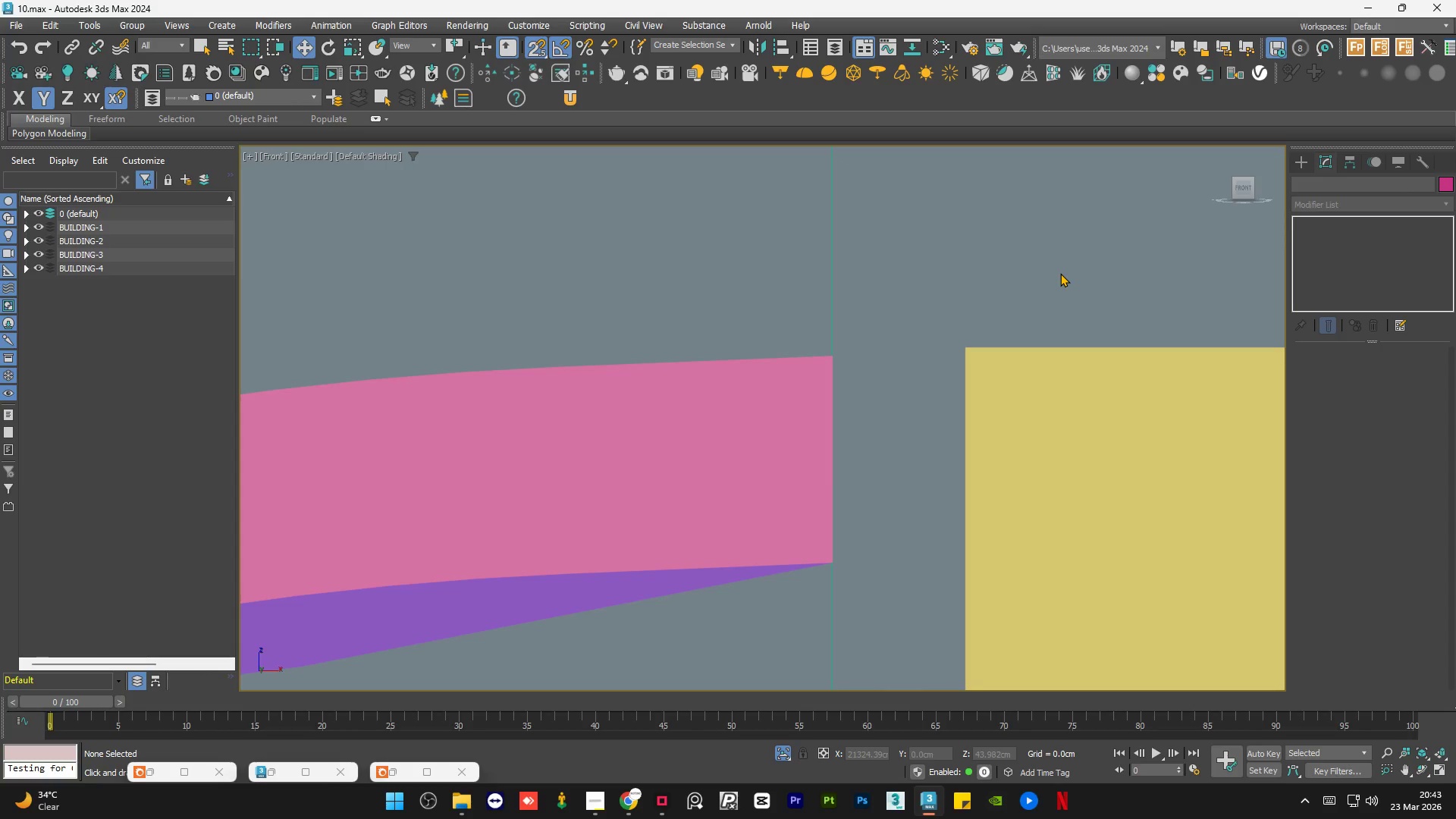 
wait(44.05)
 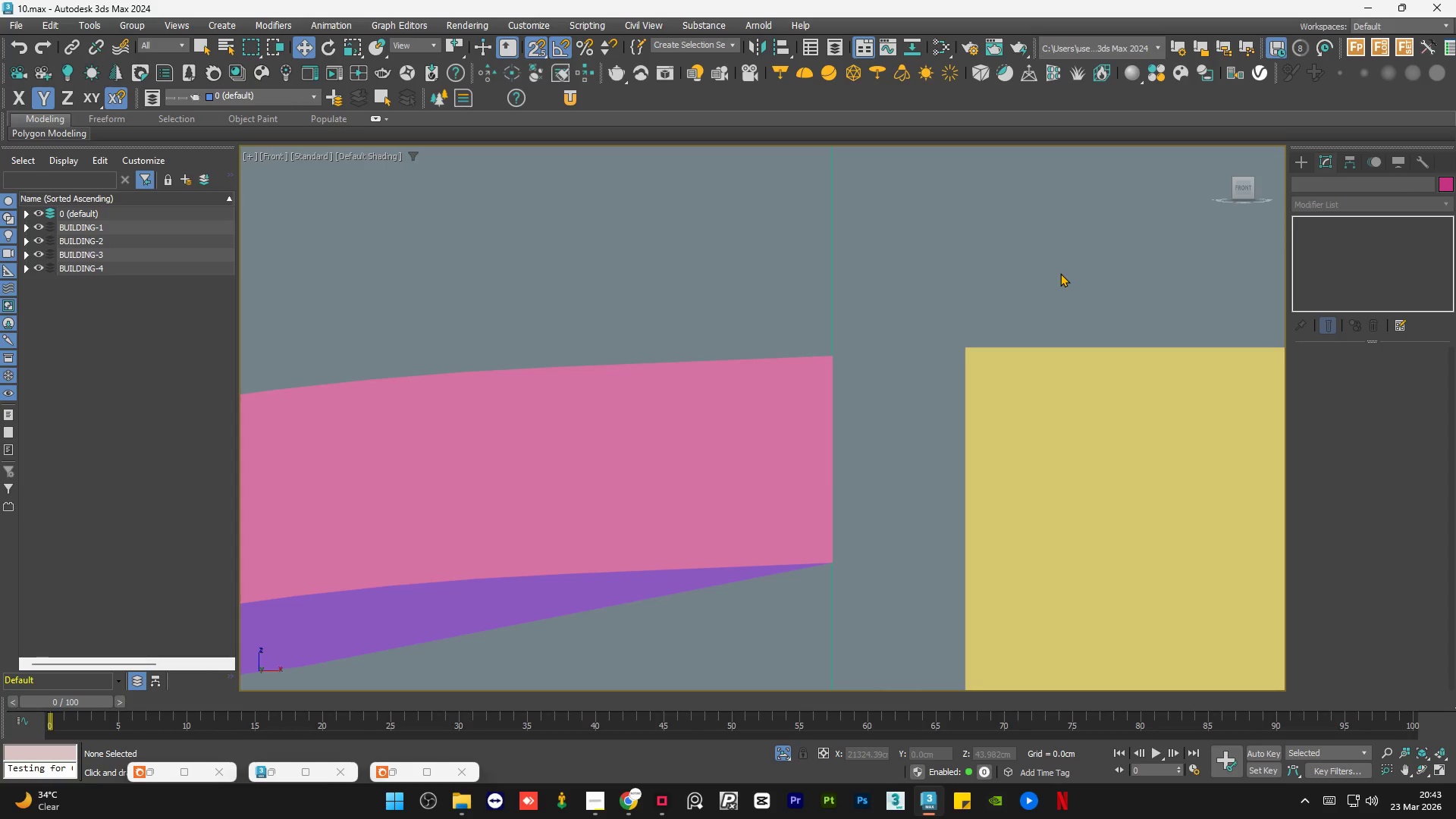 
scroll: coordinate [713, 372], scroll_direction: down, amount: 5.0
 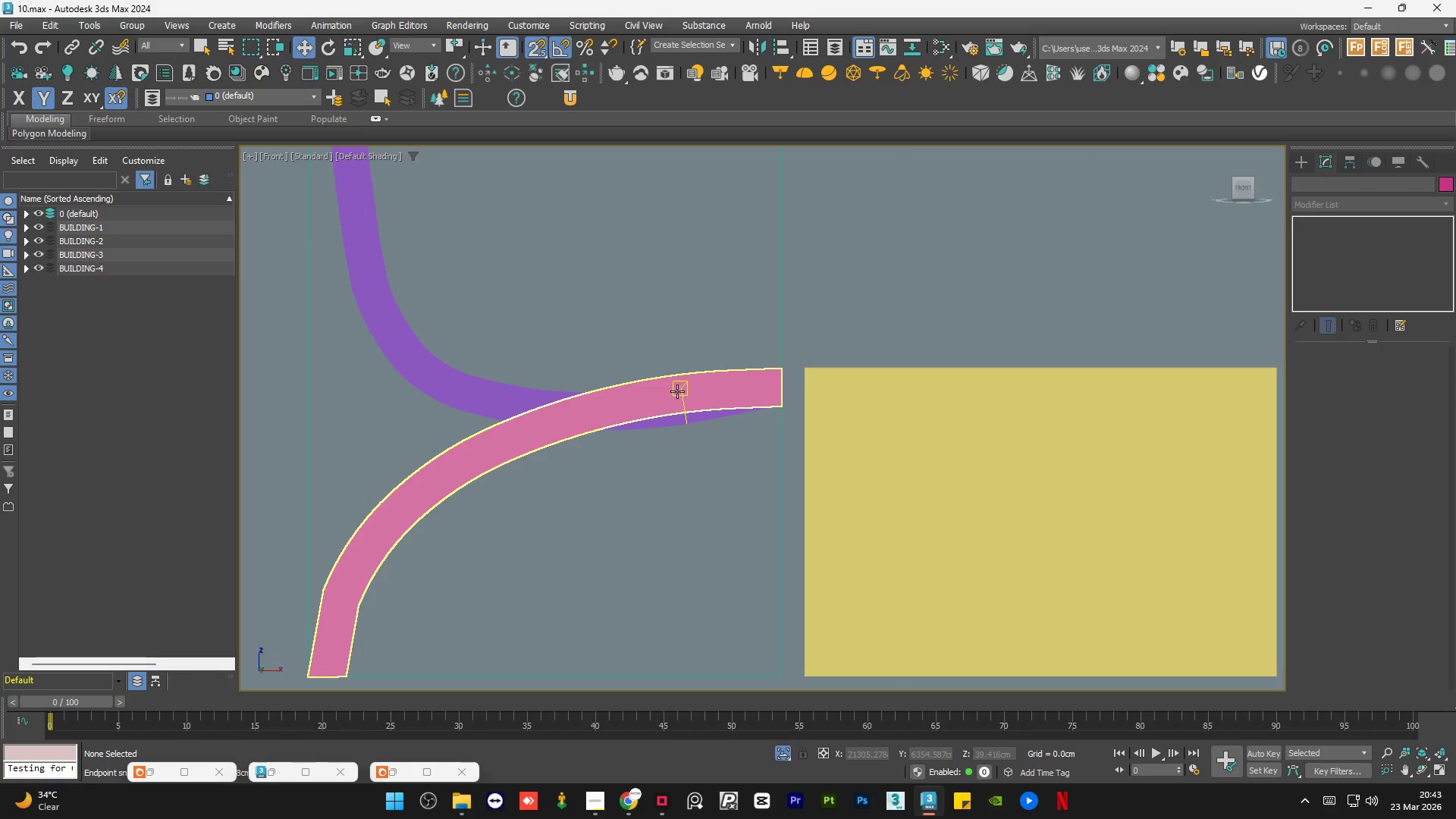 
left_click([673, 396])
 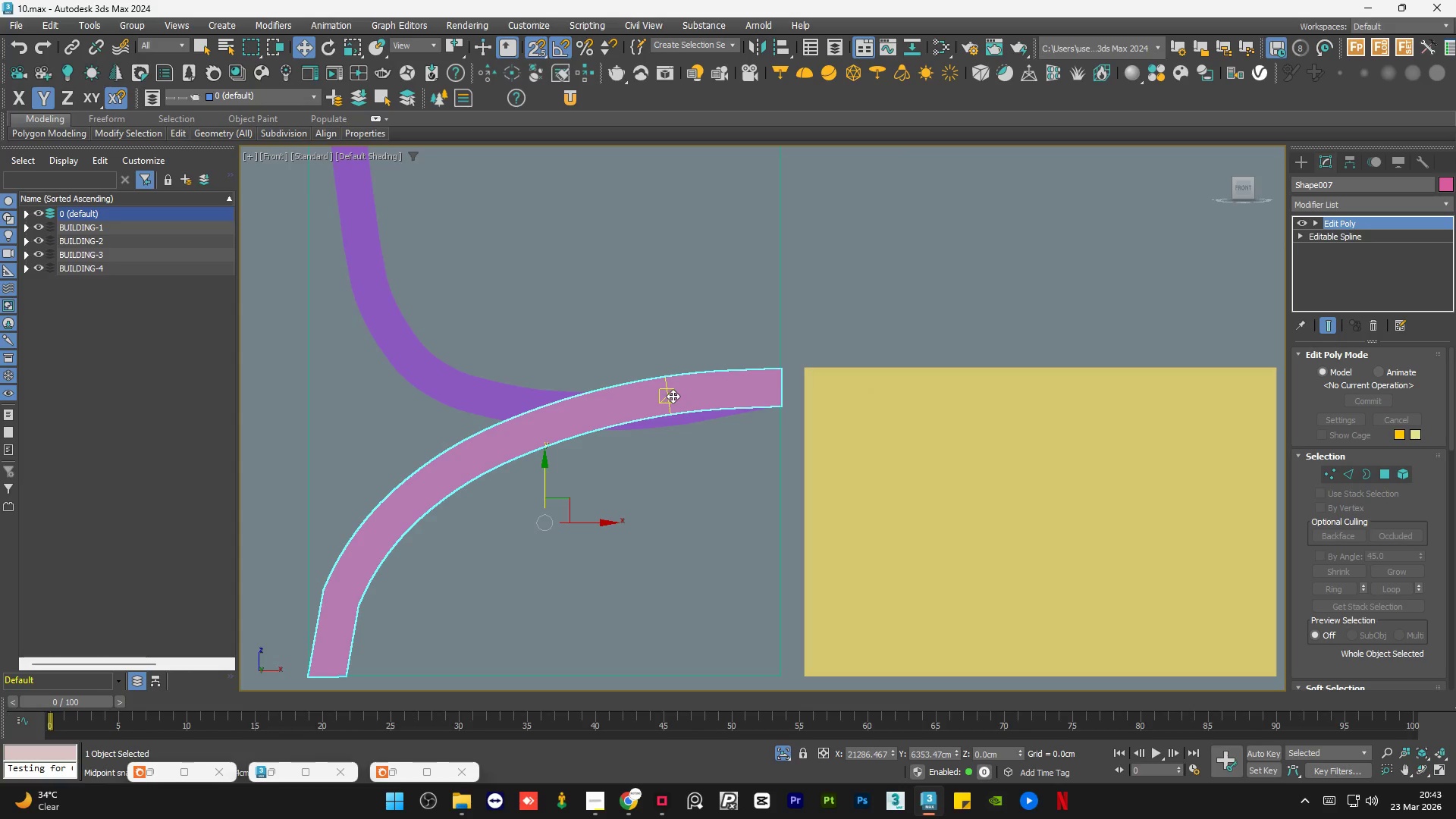 
key(S)
 